 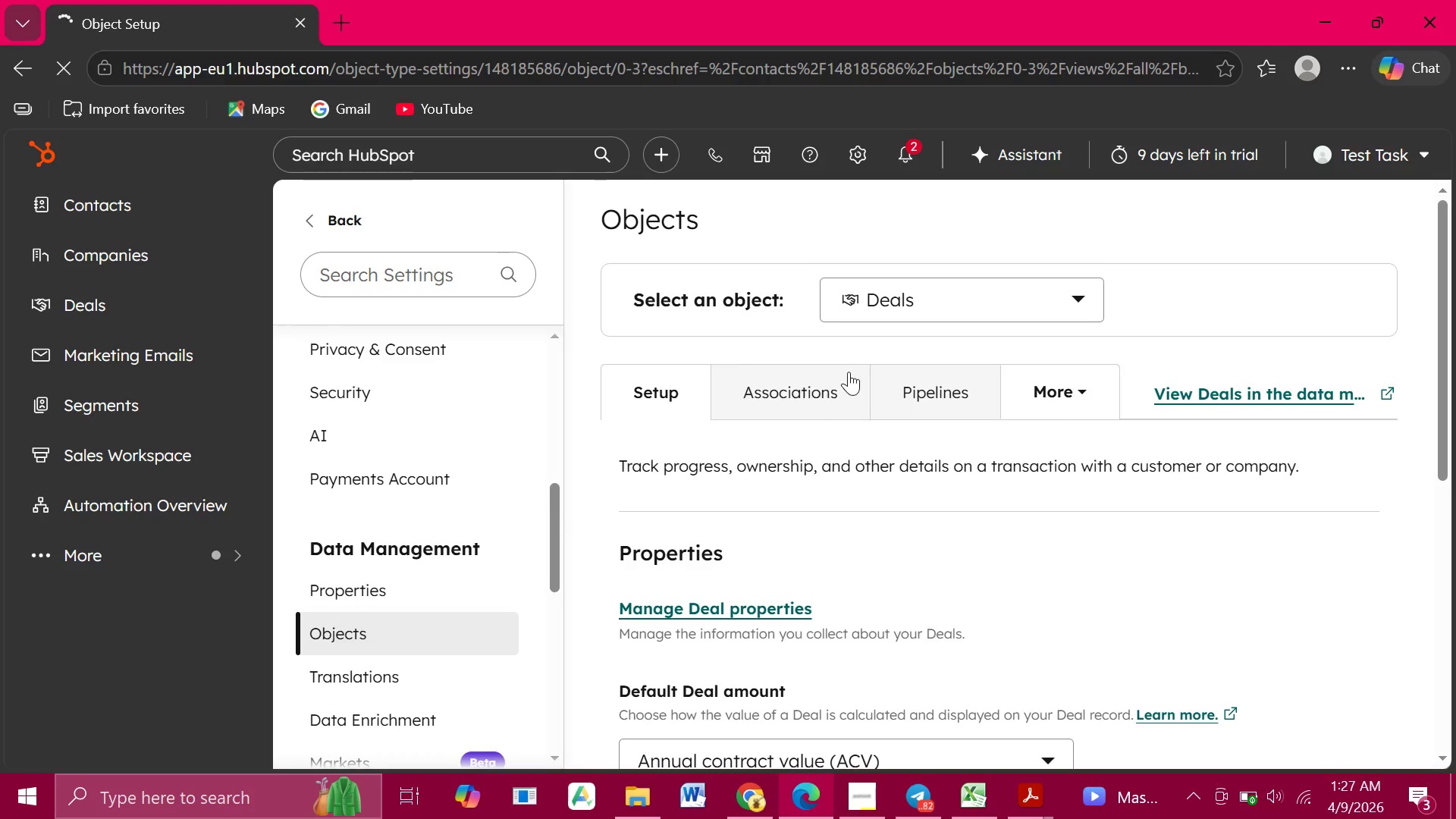 
left_click([900, 301])
 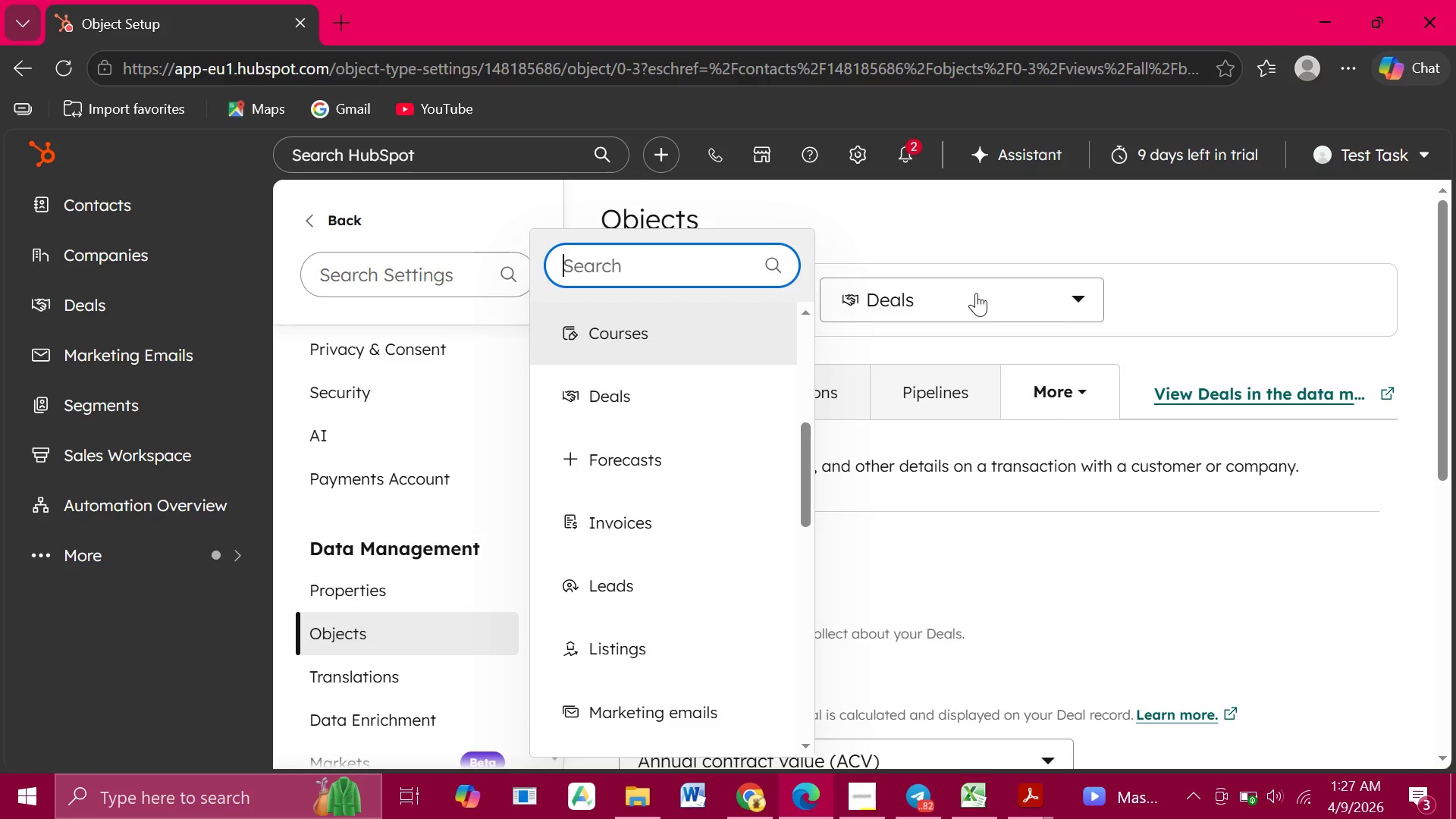 
left_click([976, 293])
 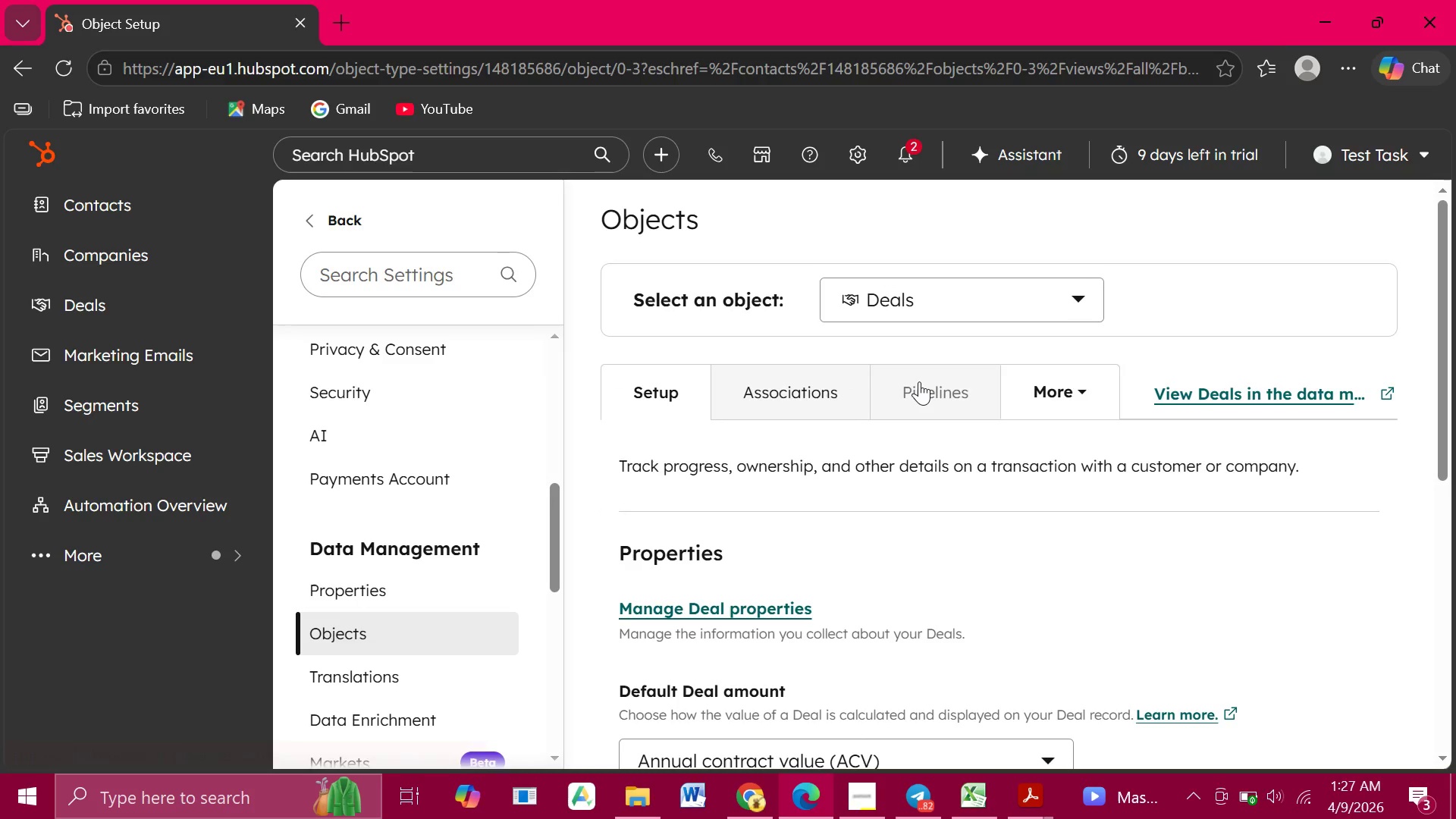 
left_click([919, 381])
 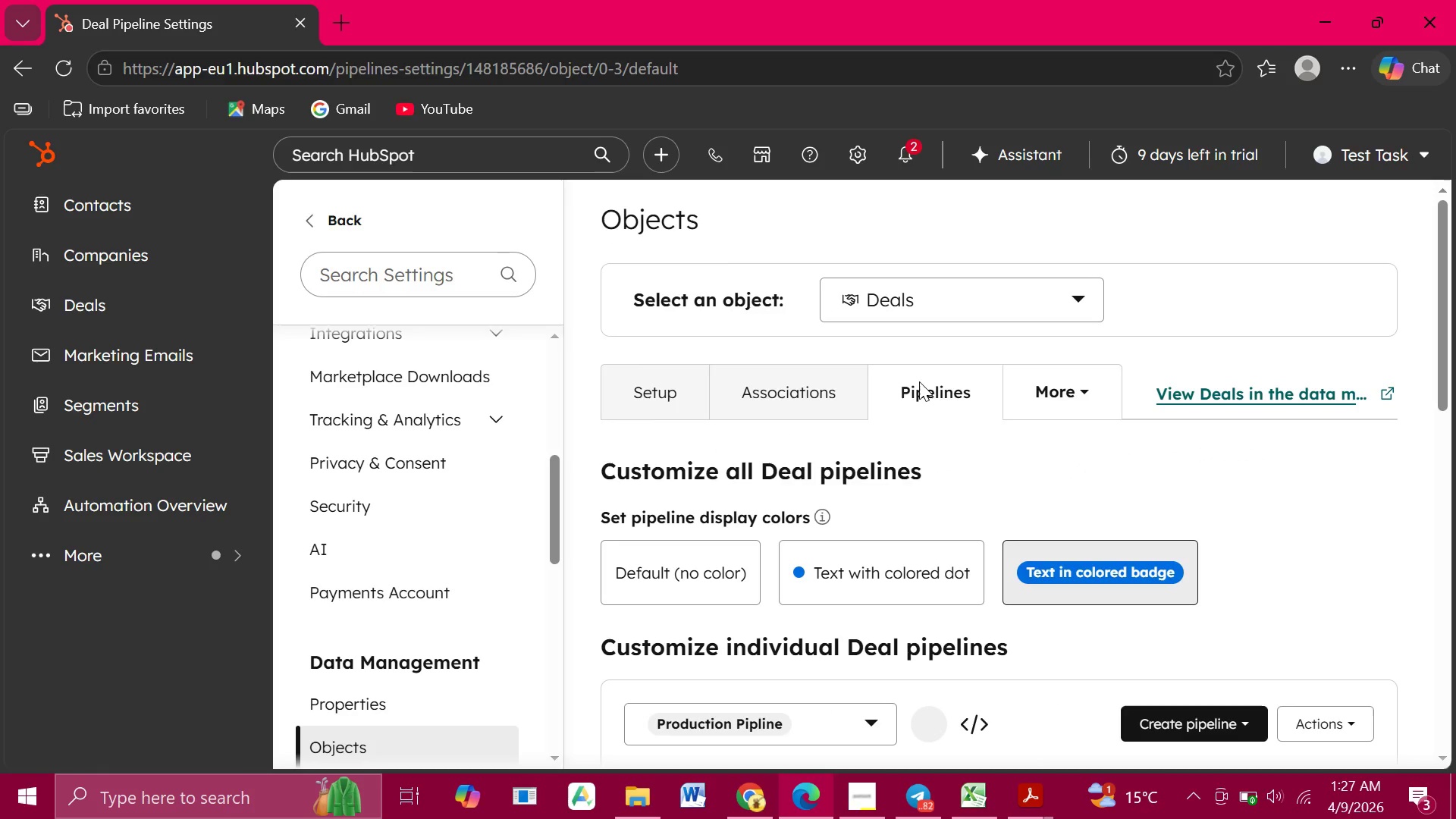 
wait(28.09)
 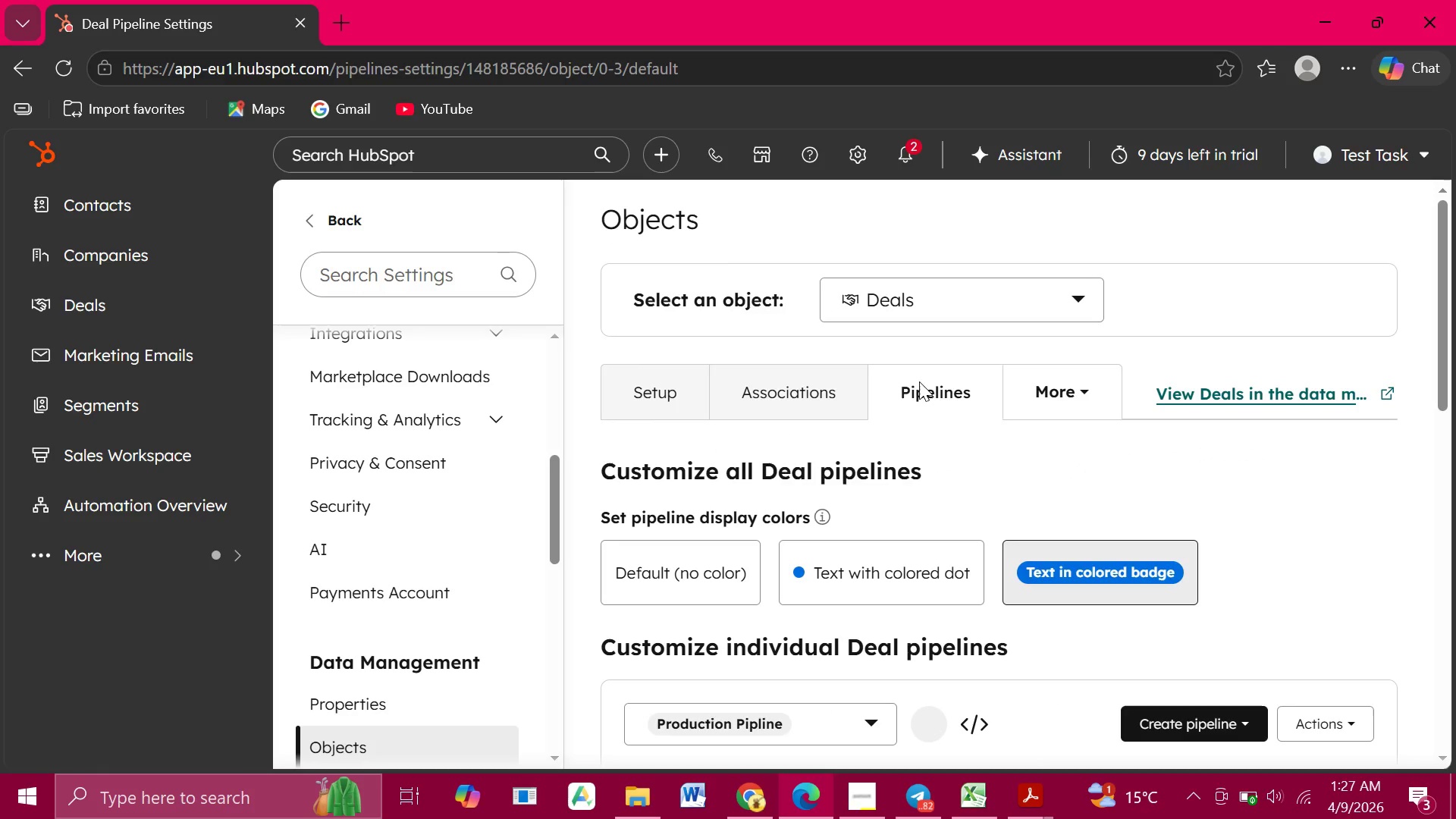 
scroll: coordinate [1072, 423], scroll_direction: down, amount: 1.0
 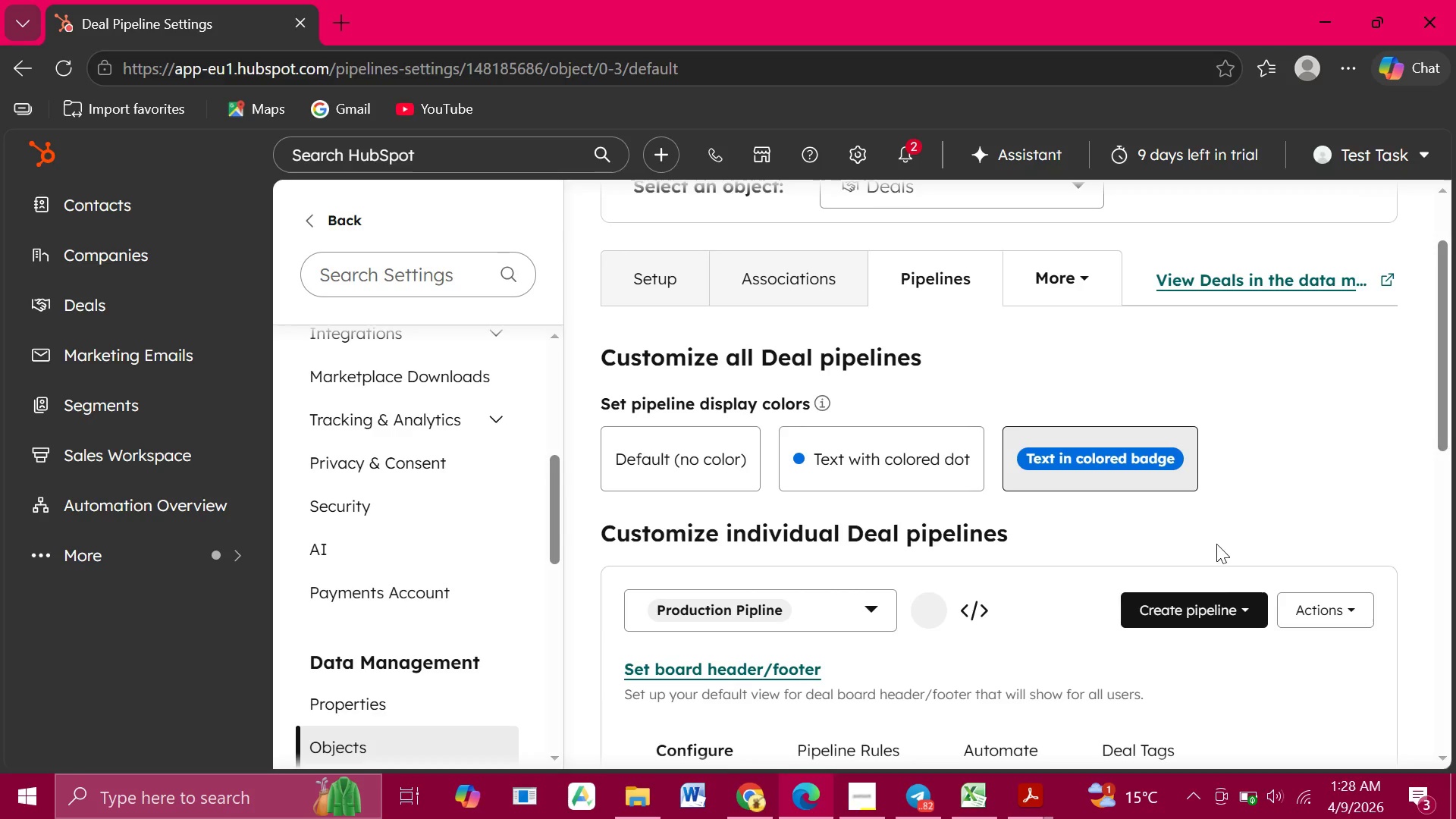 
wait(7.86)
 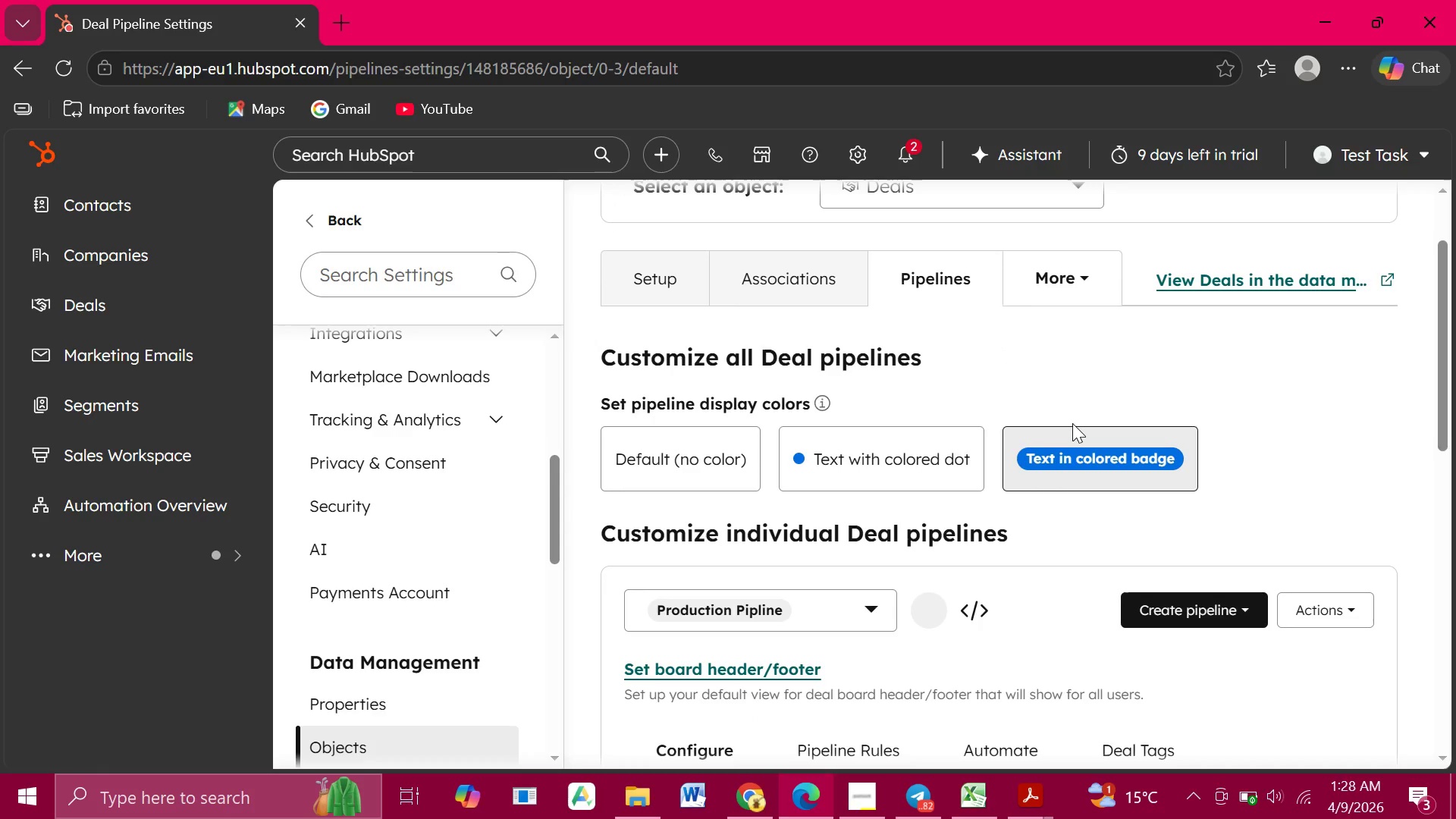 
left_click([1215, 604])
 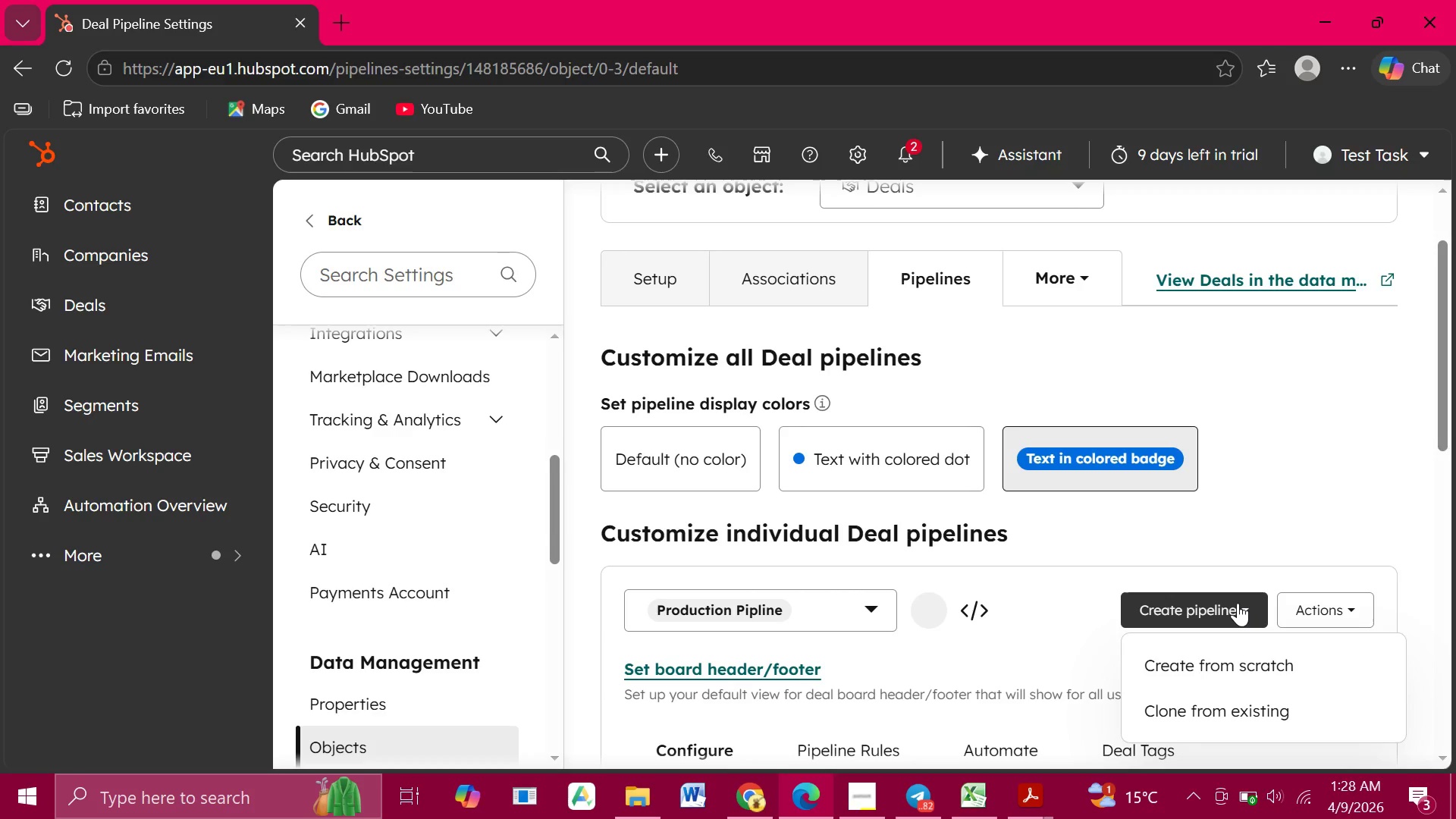 
wait(16.59)
 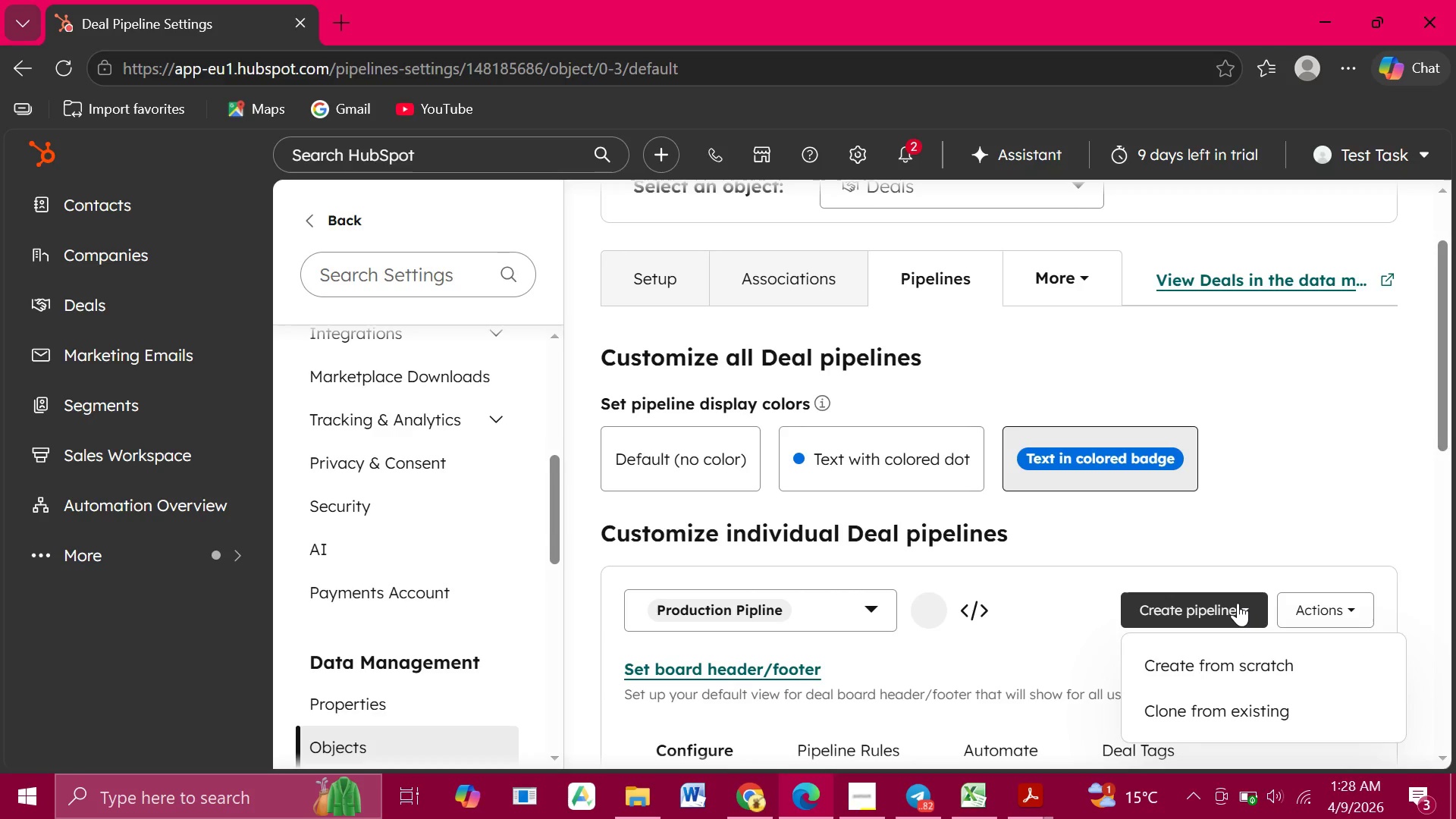 
left_click([1238, 603])
 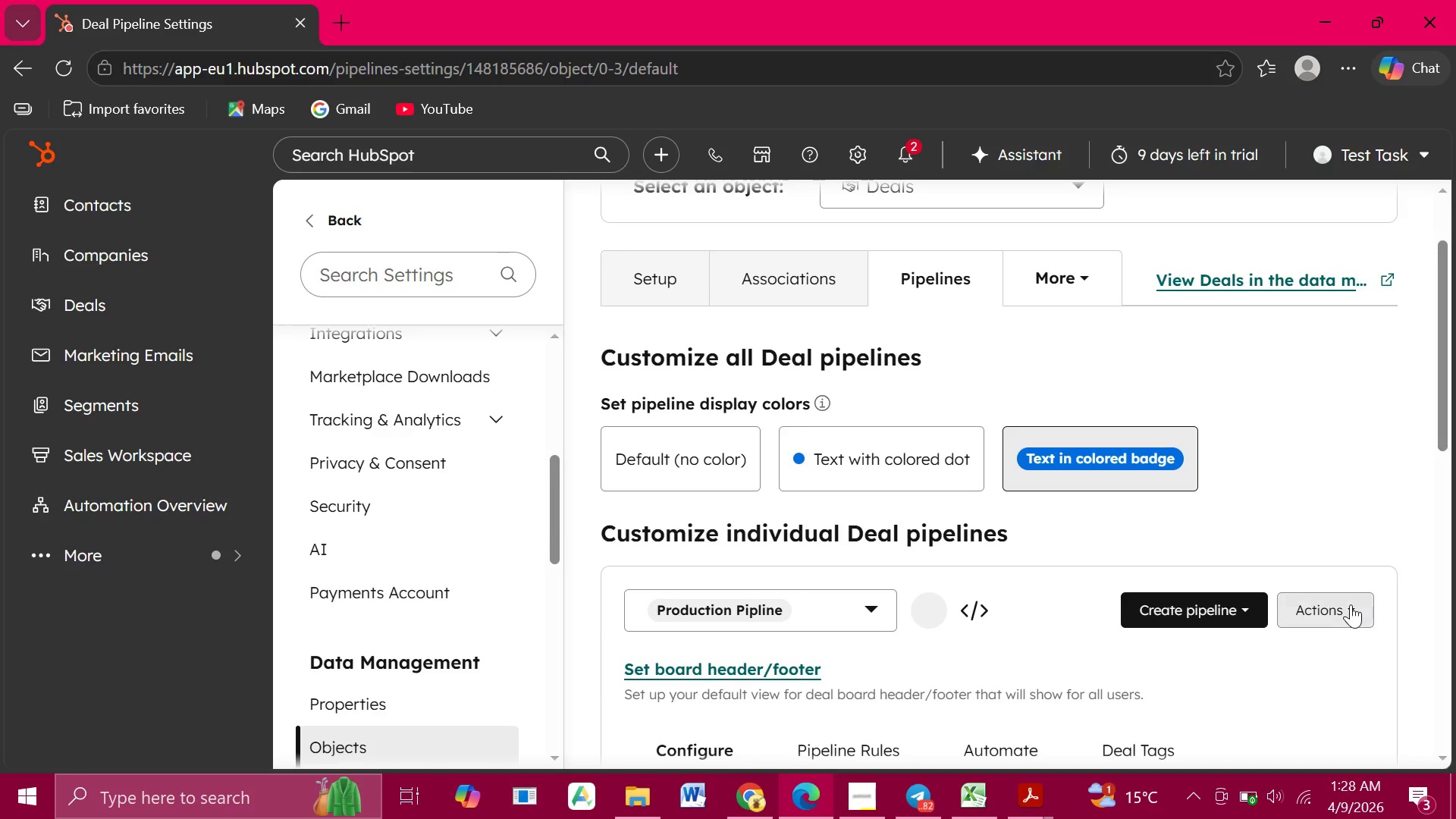 
left_click([1351, 604])
 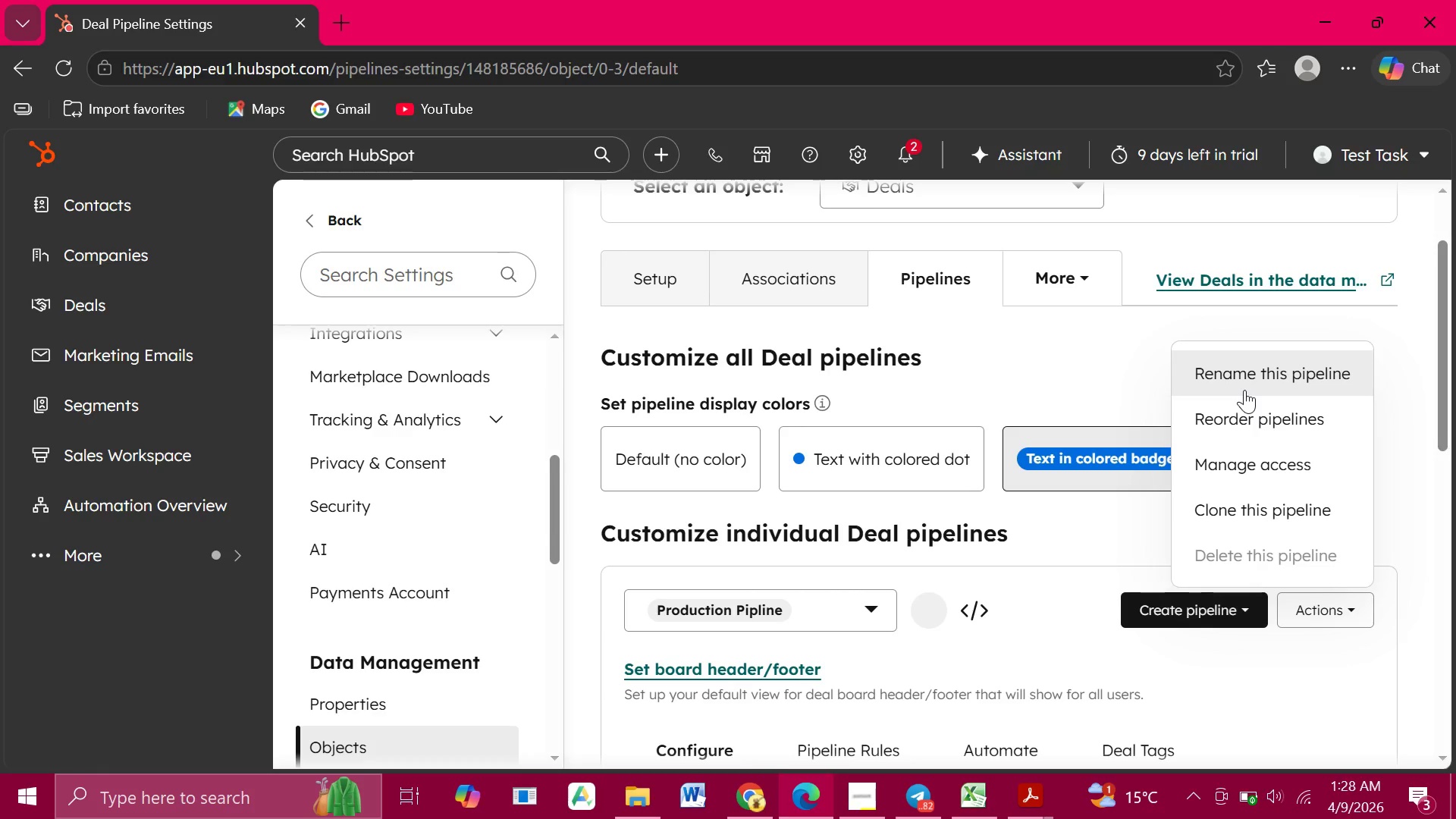 
wait(24.91)
 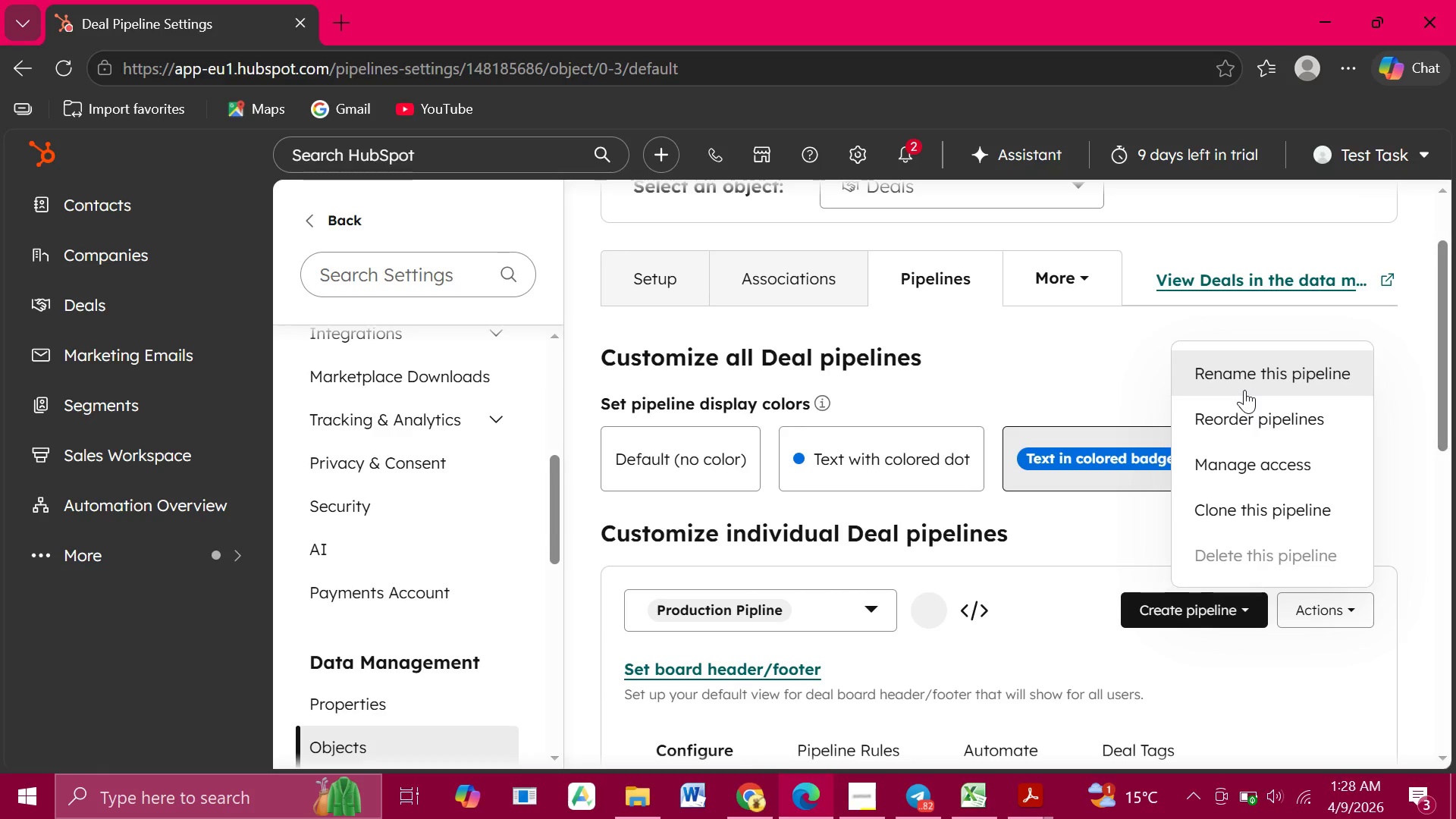 
left_click([1260, 372])
 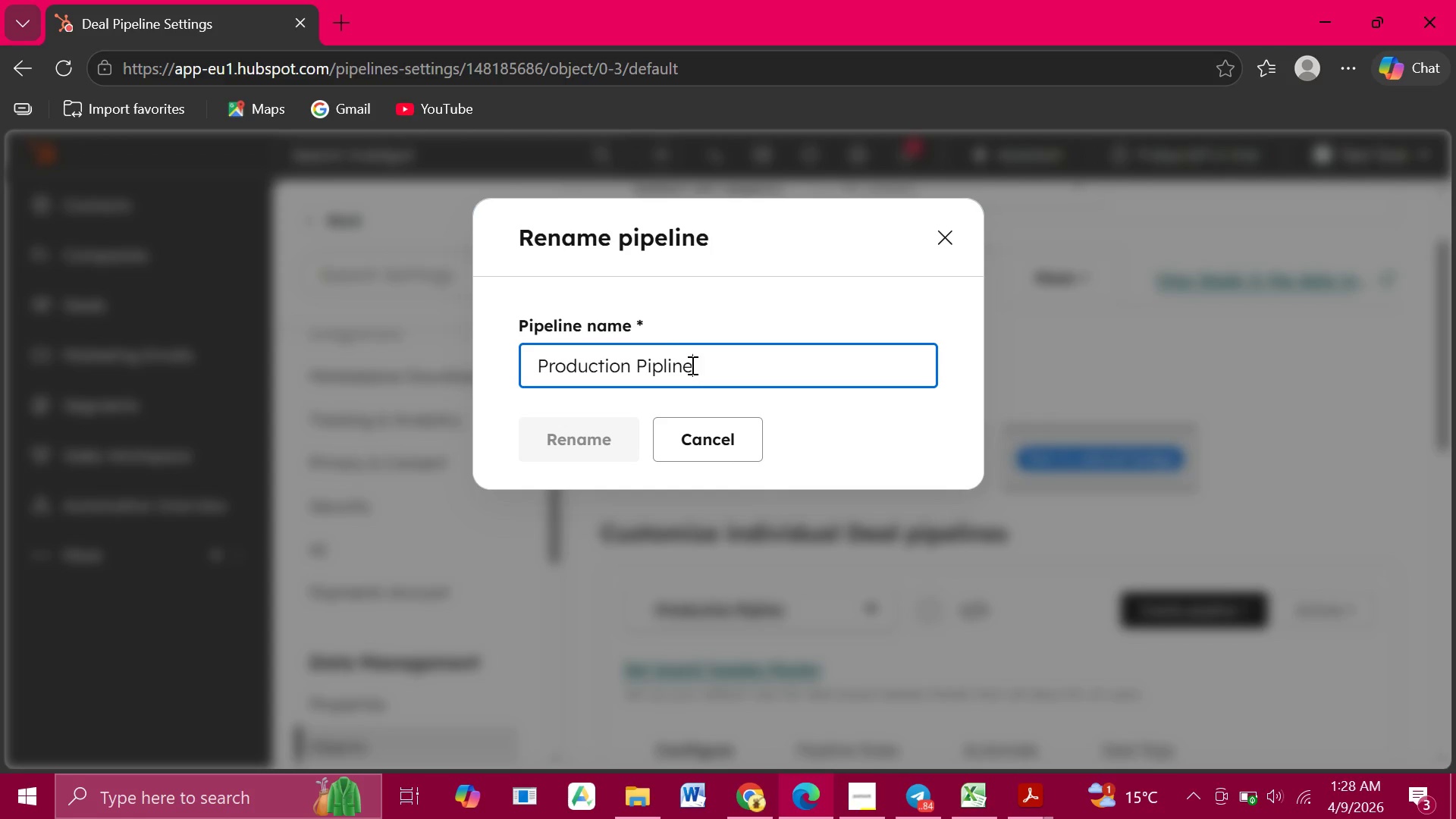 
left_click_drag(start_coordinate=[691, 365], to_coordinate=[502, 359])
 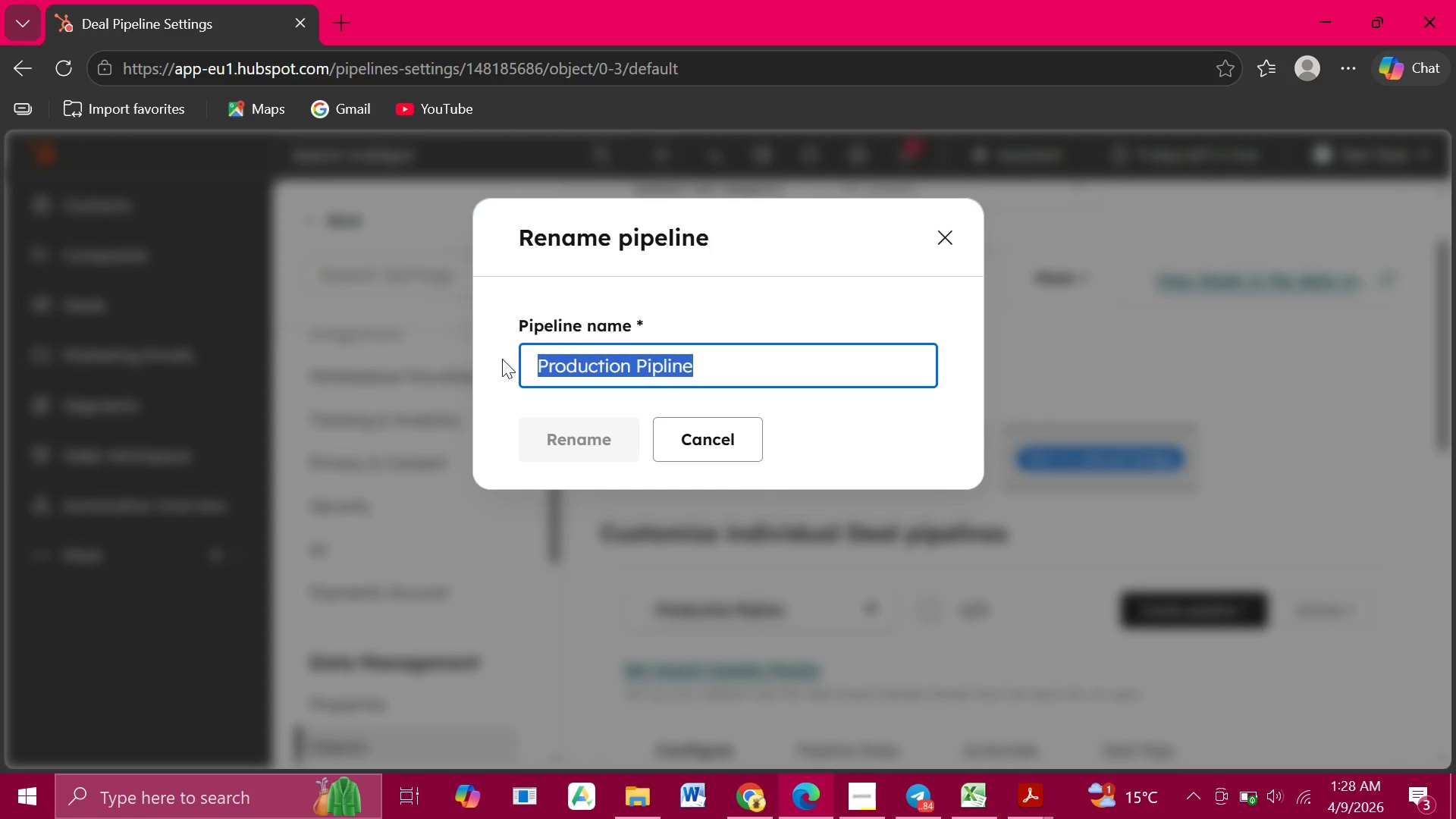 
type(Daycare Partnerships)
 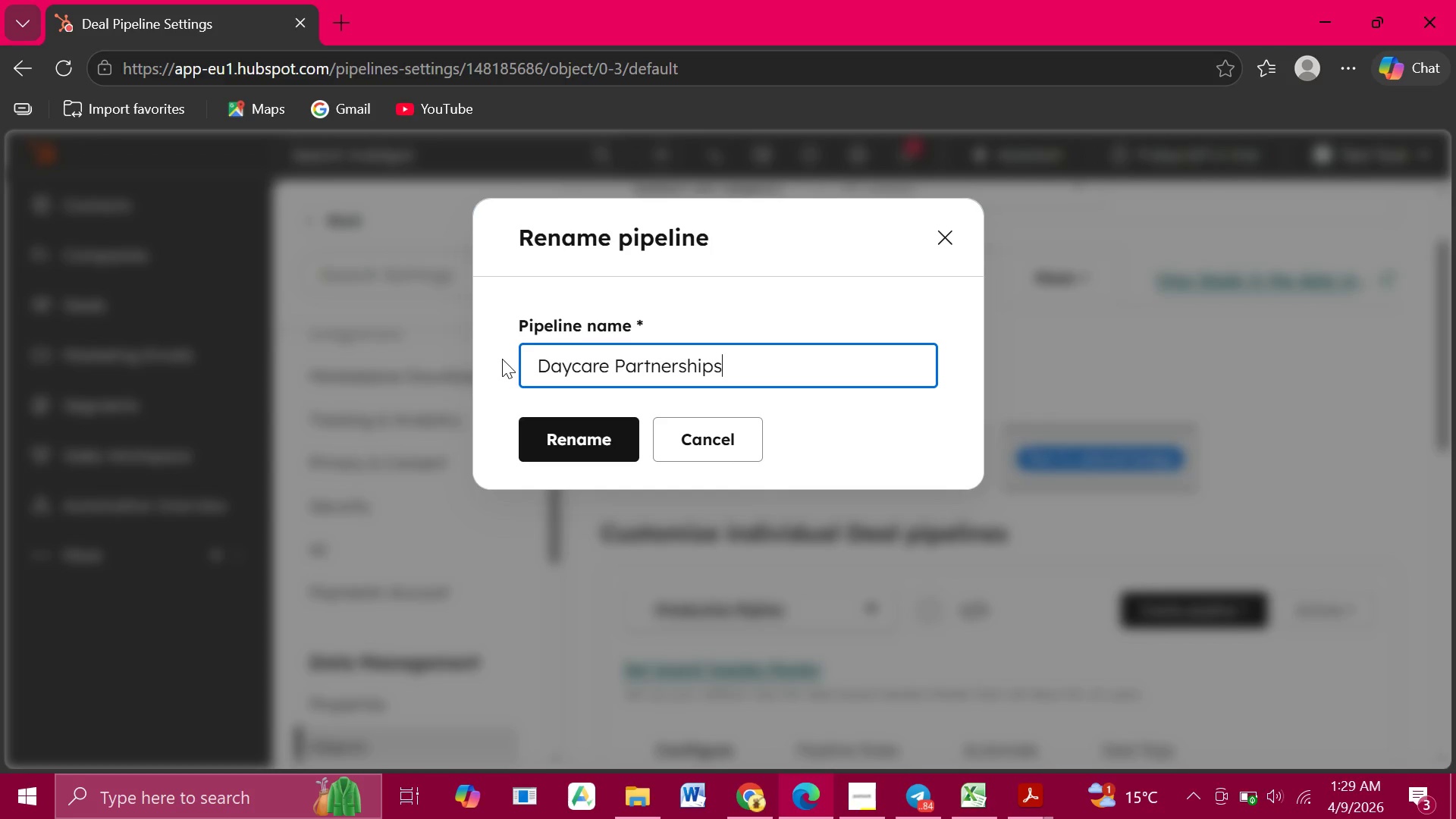 
left_click([554, 444])
 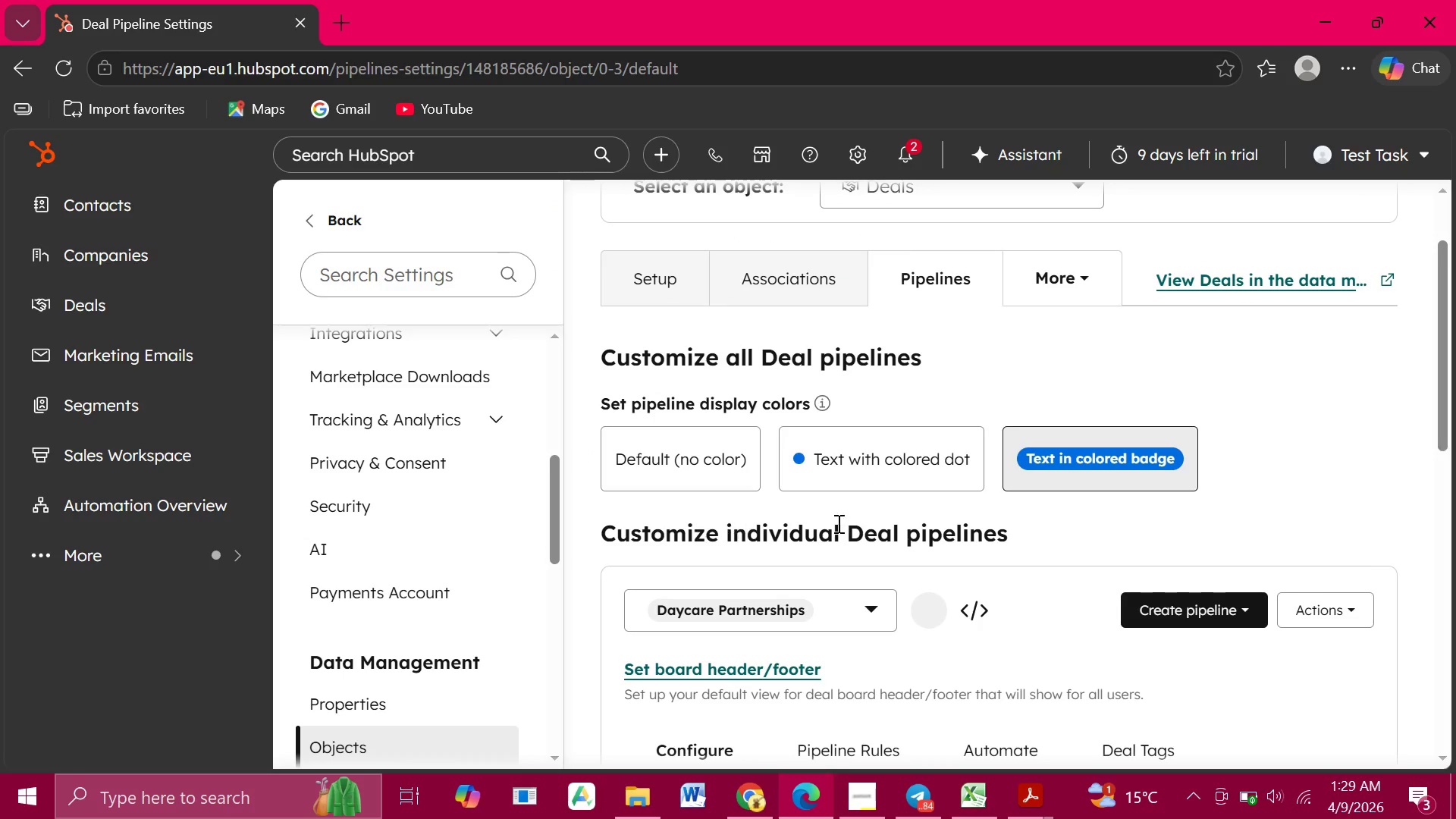 
wait(6.52)
 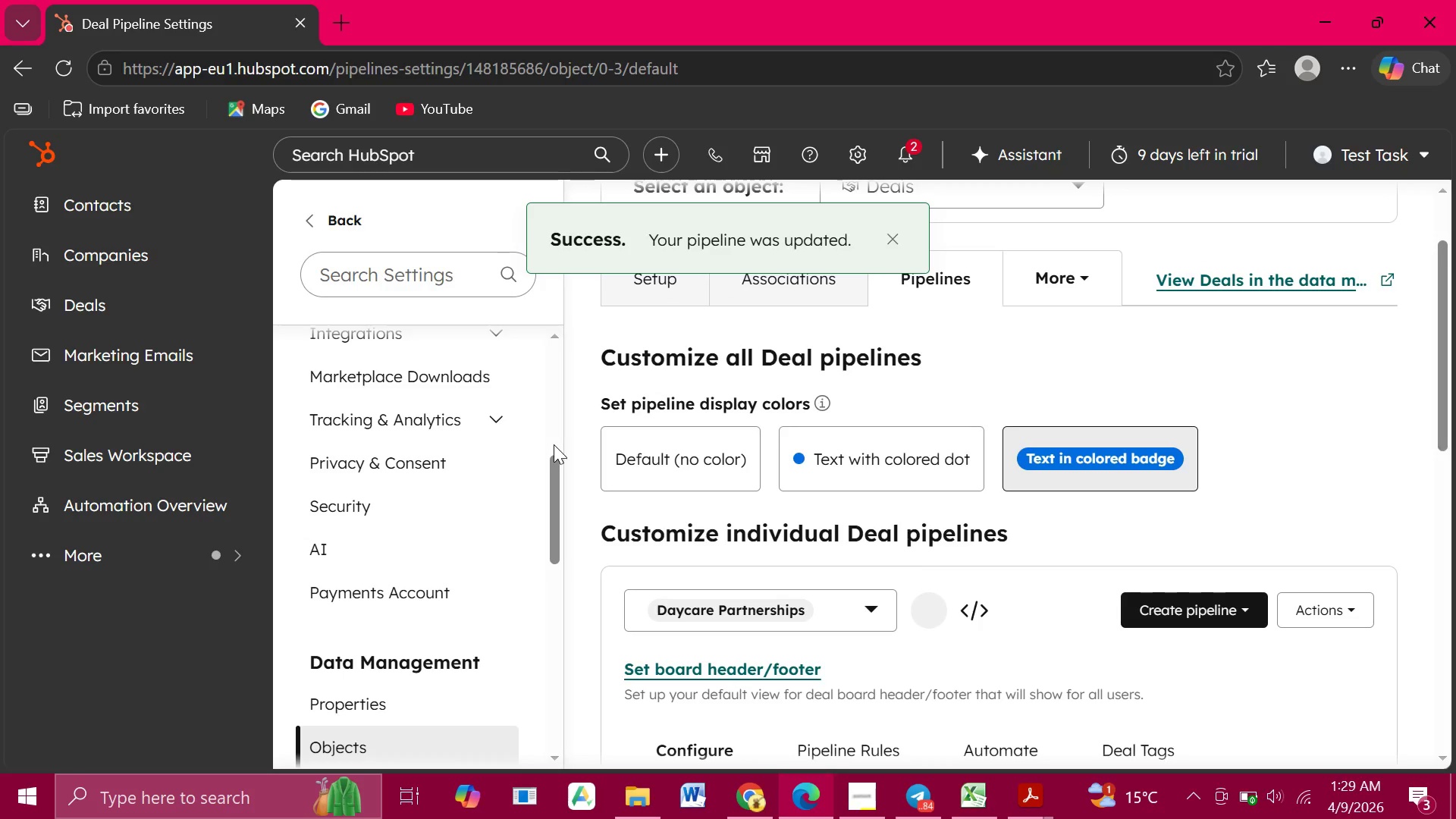 
scroll: coordinate [855, 525], scroll_direction: down, amount: 1.0
 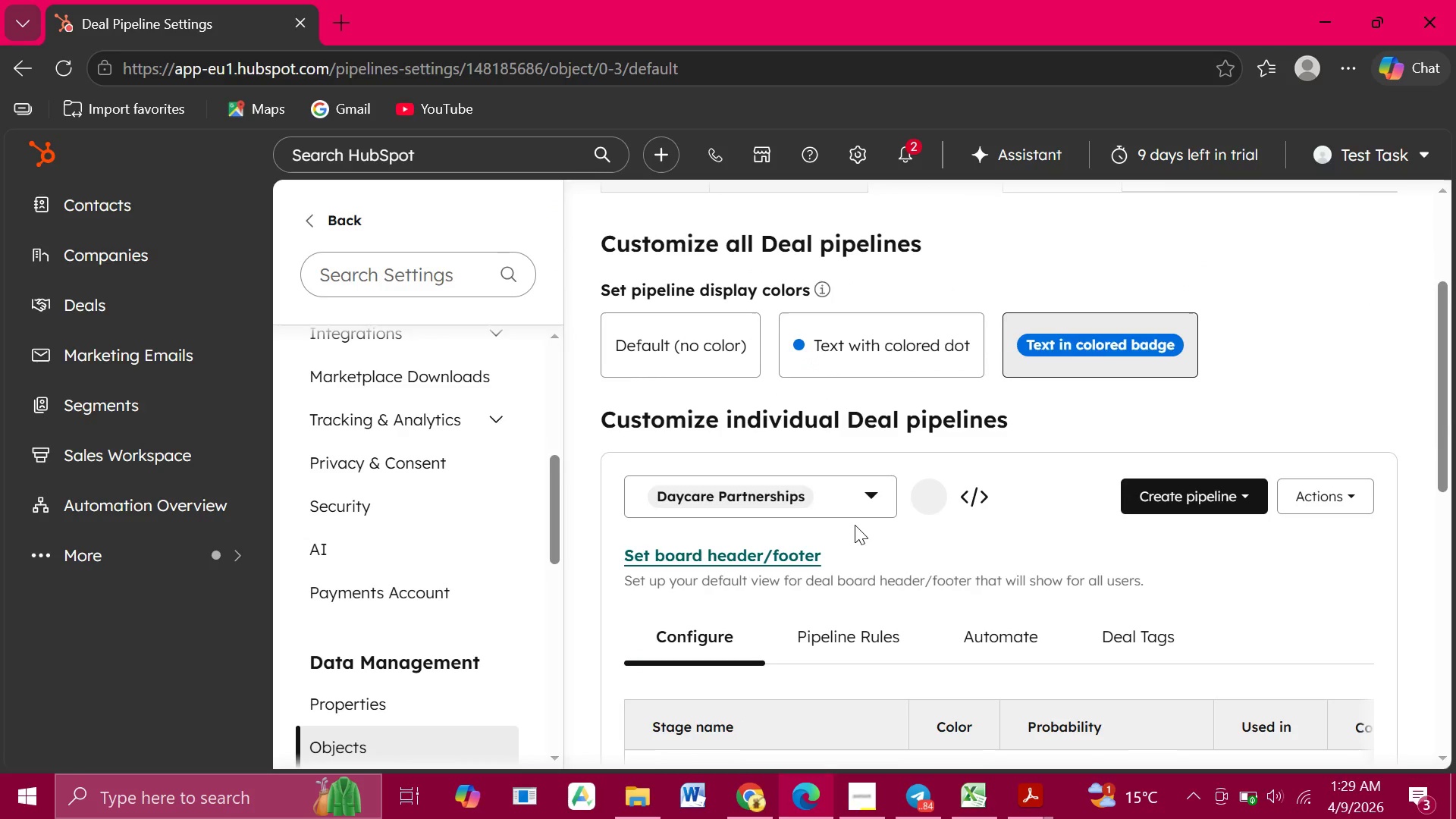 
wait(13.09)
 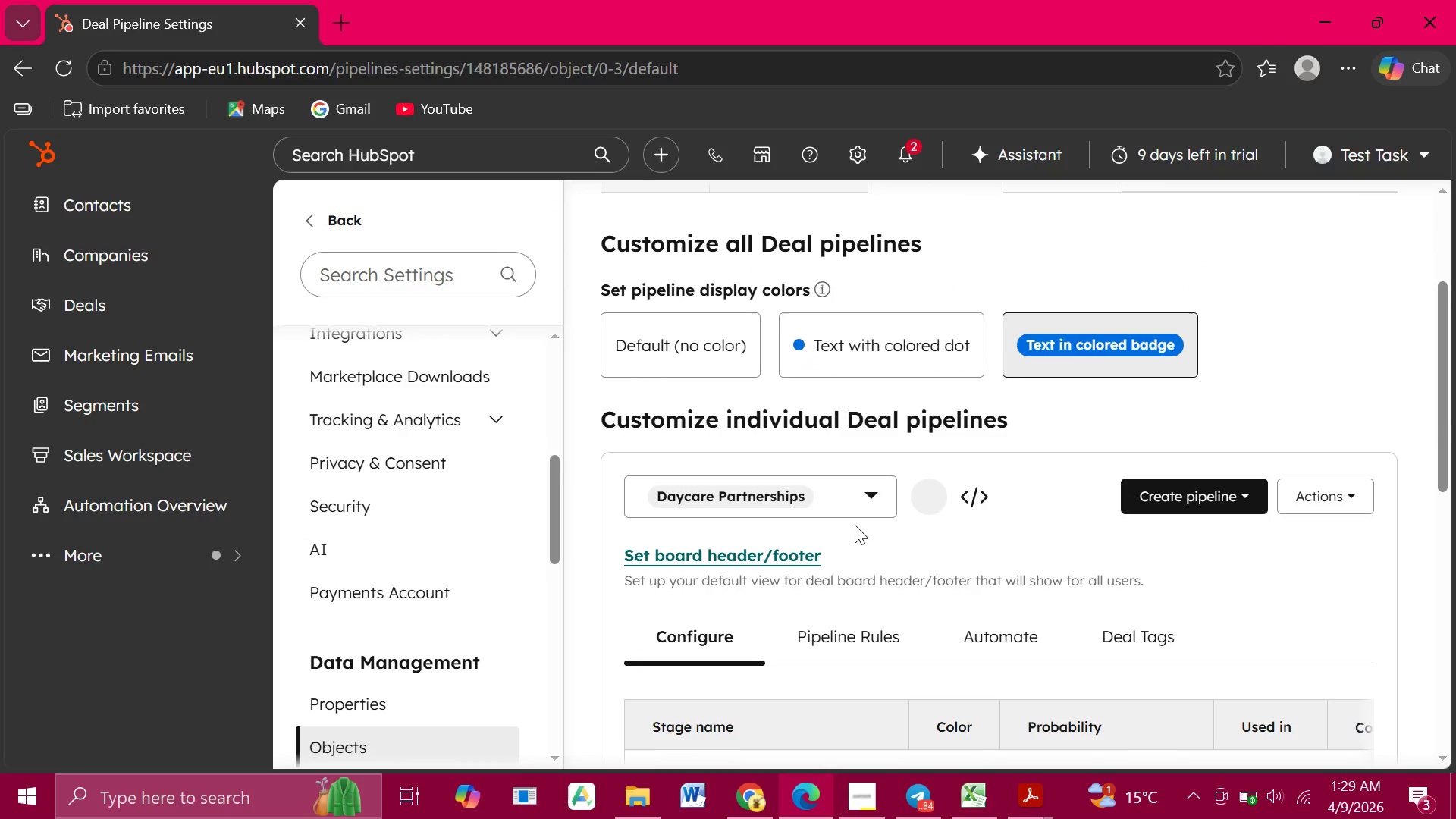 
scroll: coordinate [855, 525], scroll_direction: down, amount: 2.0
 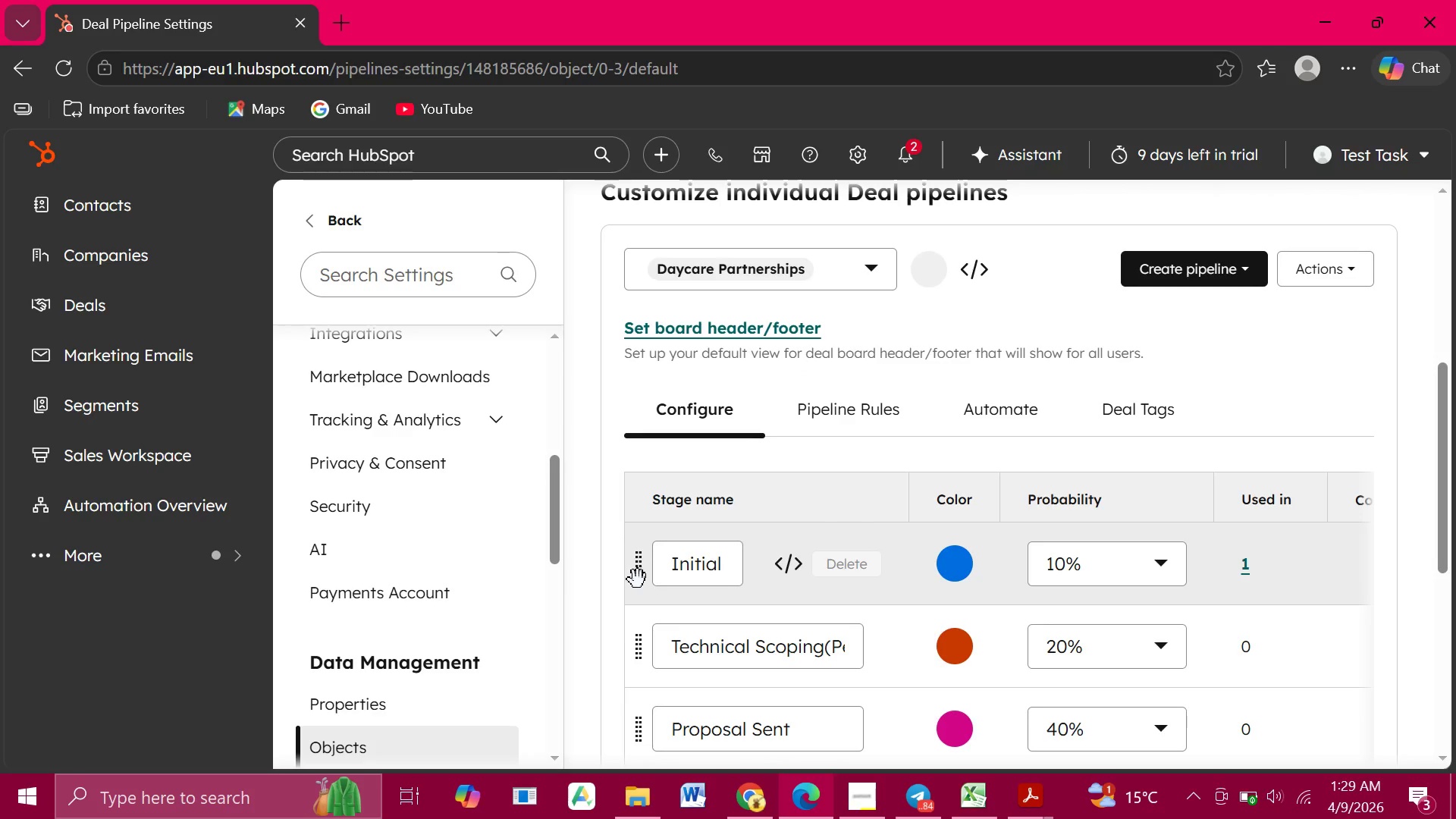 
left_click([675, 557])
 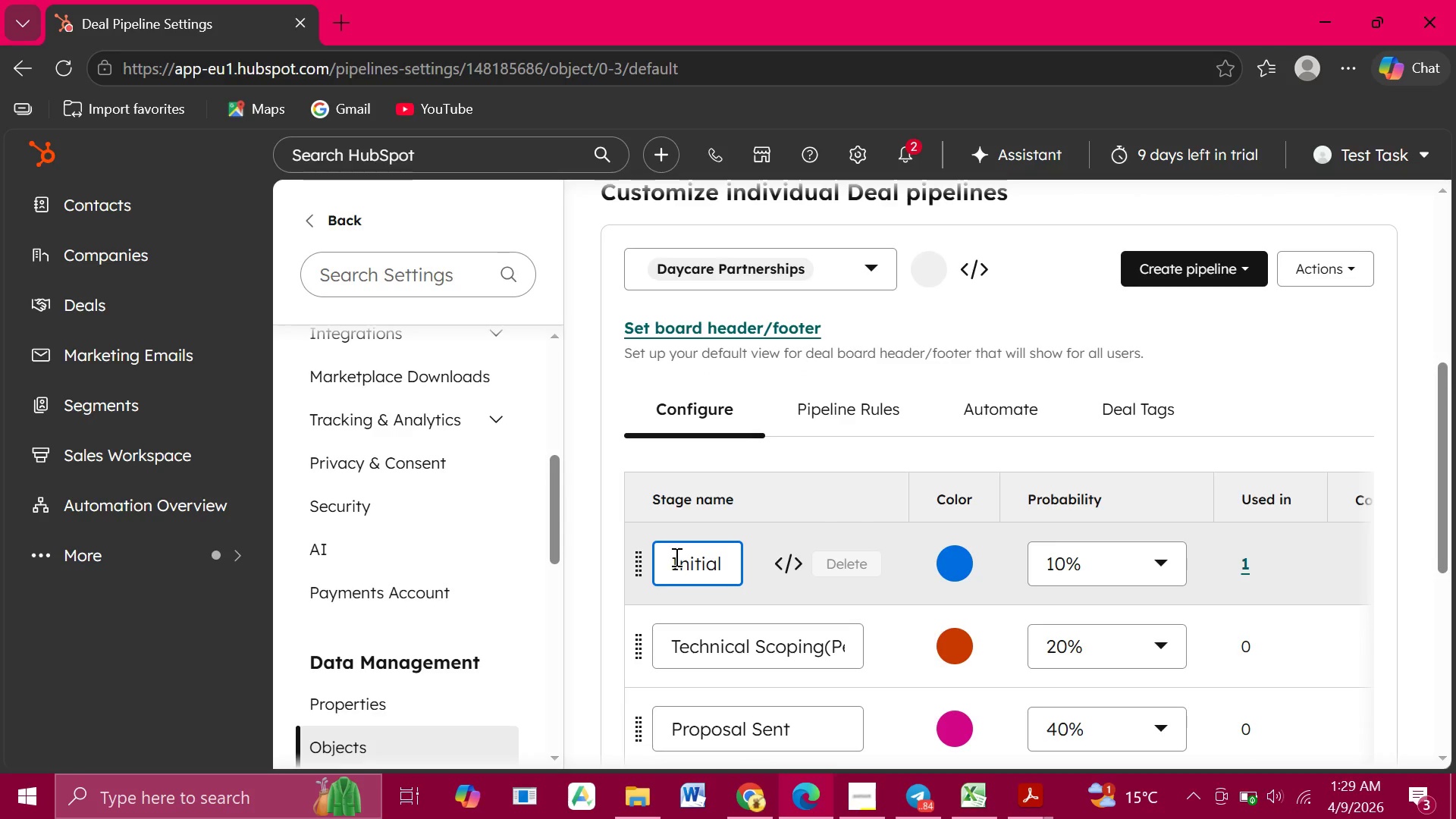 
double_click([675, 557])
 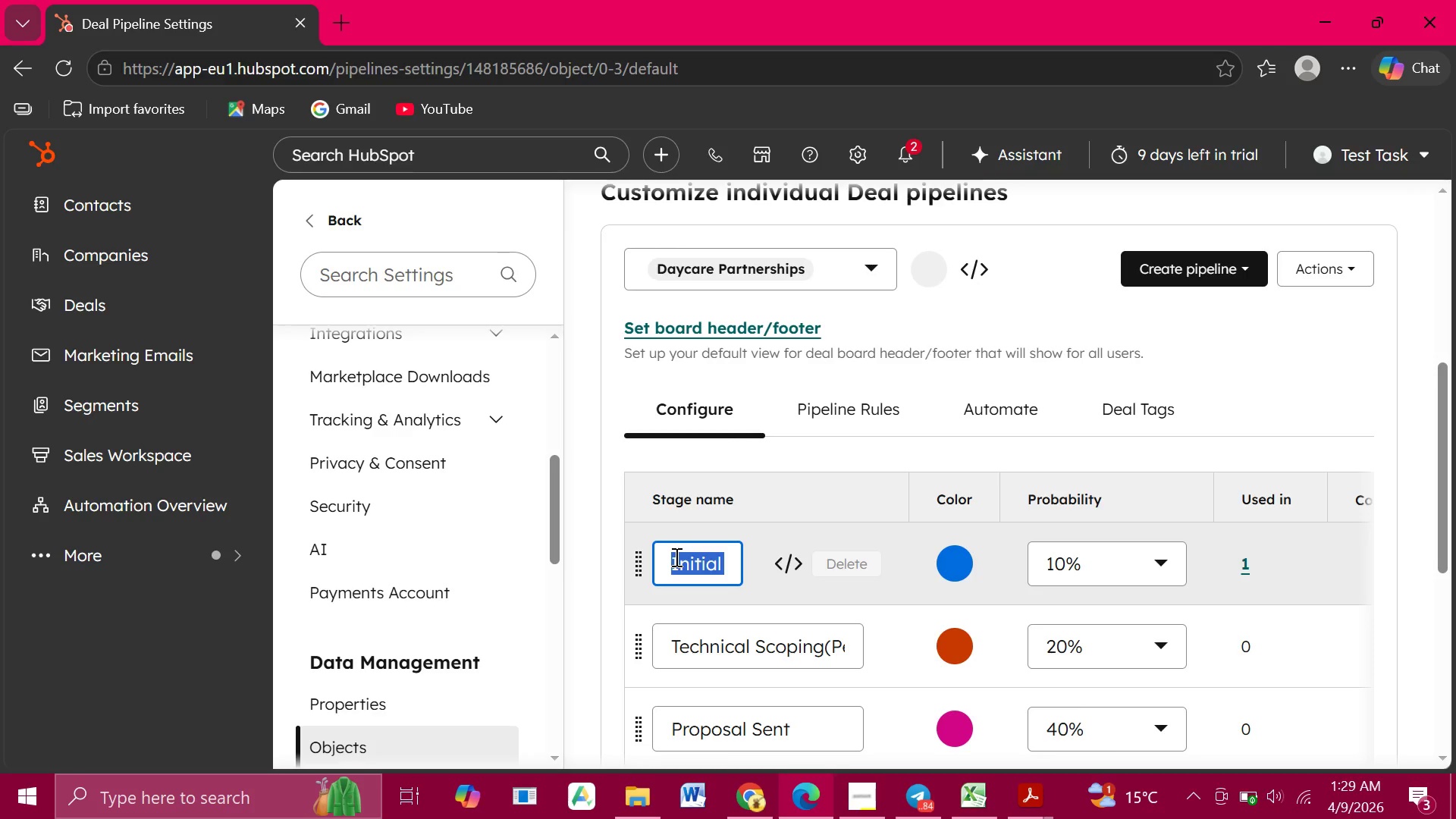 
key(Shift+I)
 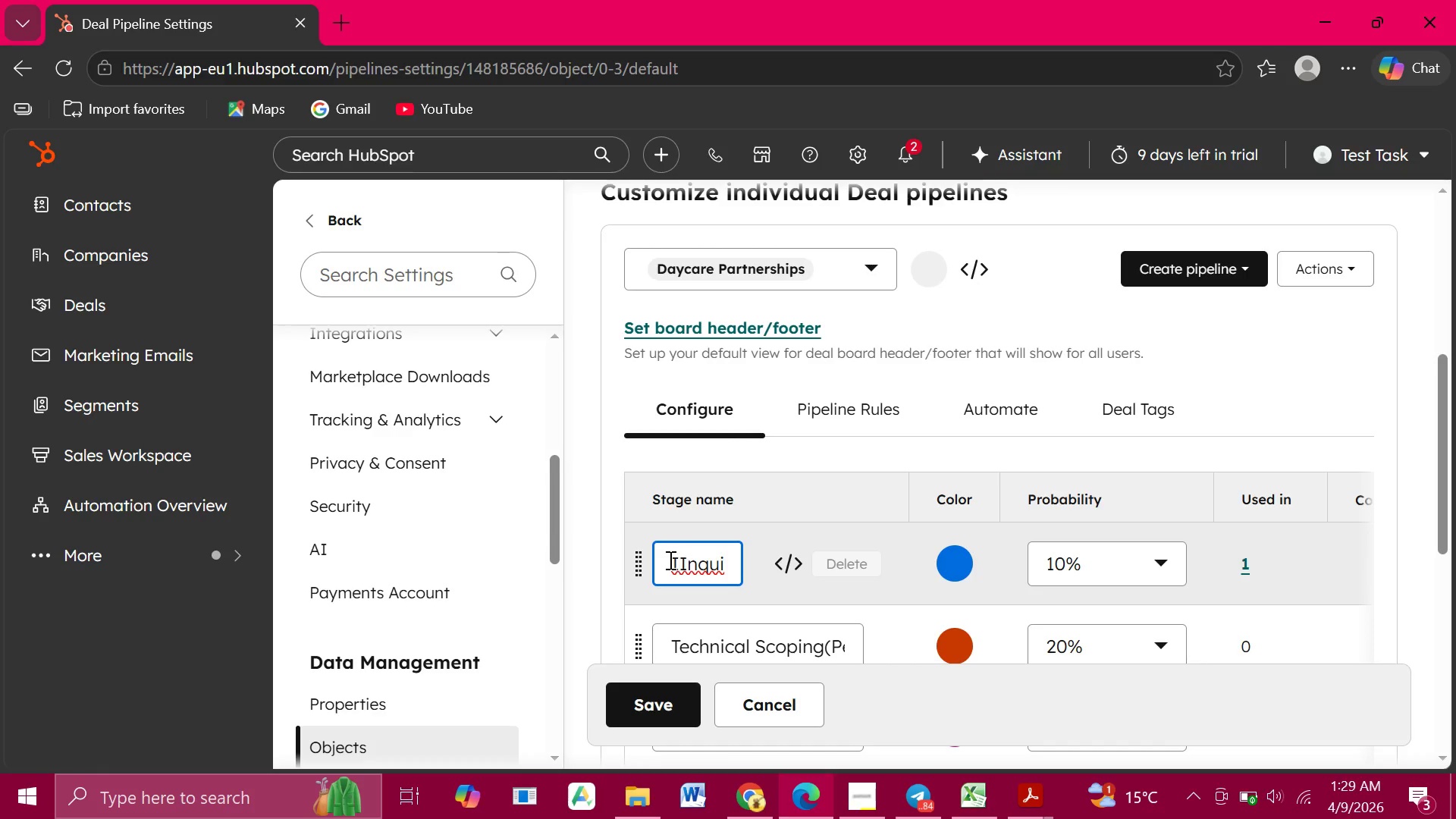 
double_click([669, 560])
 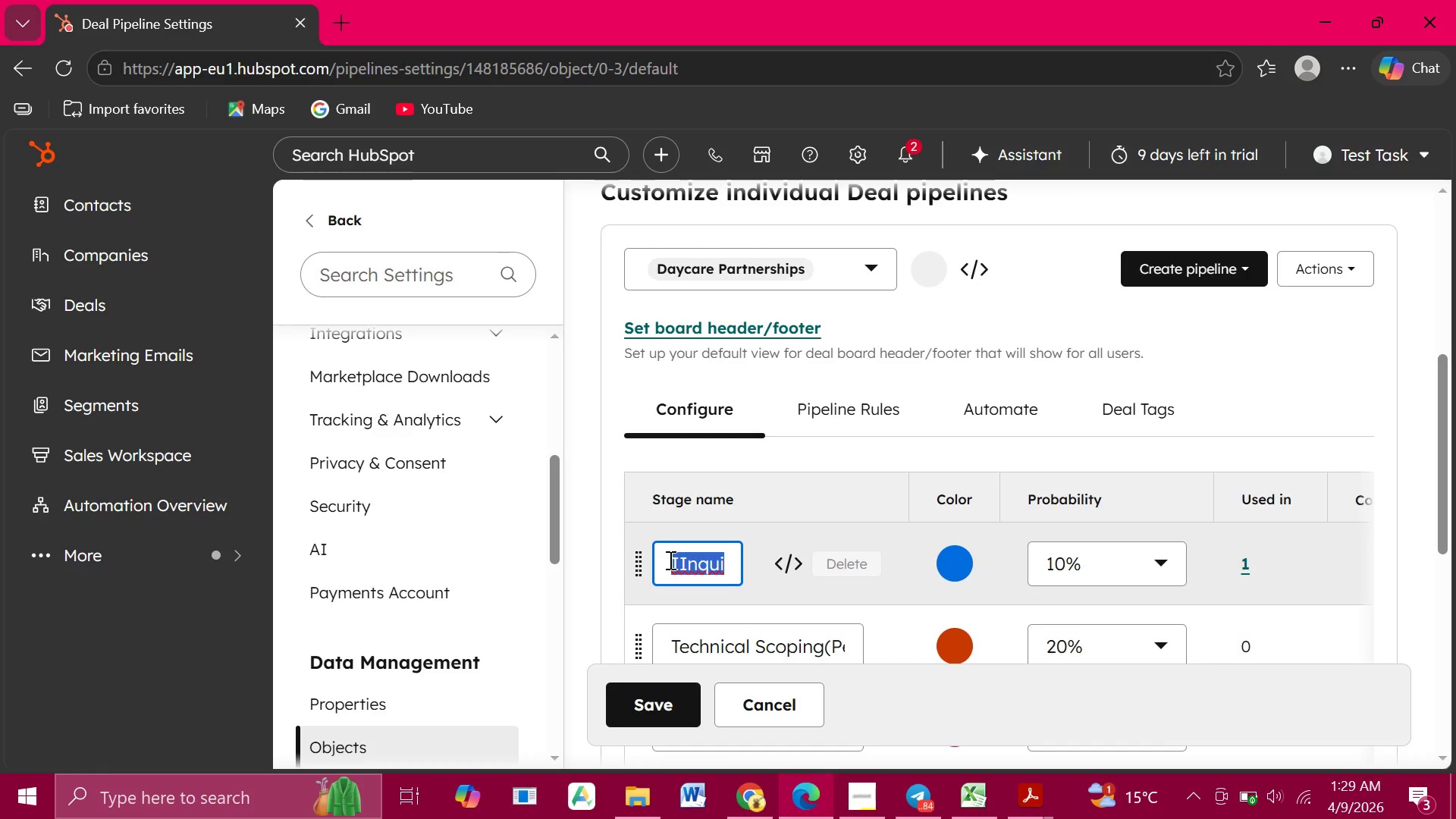 
triple_click([669, 560])
 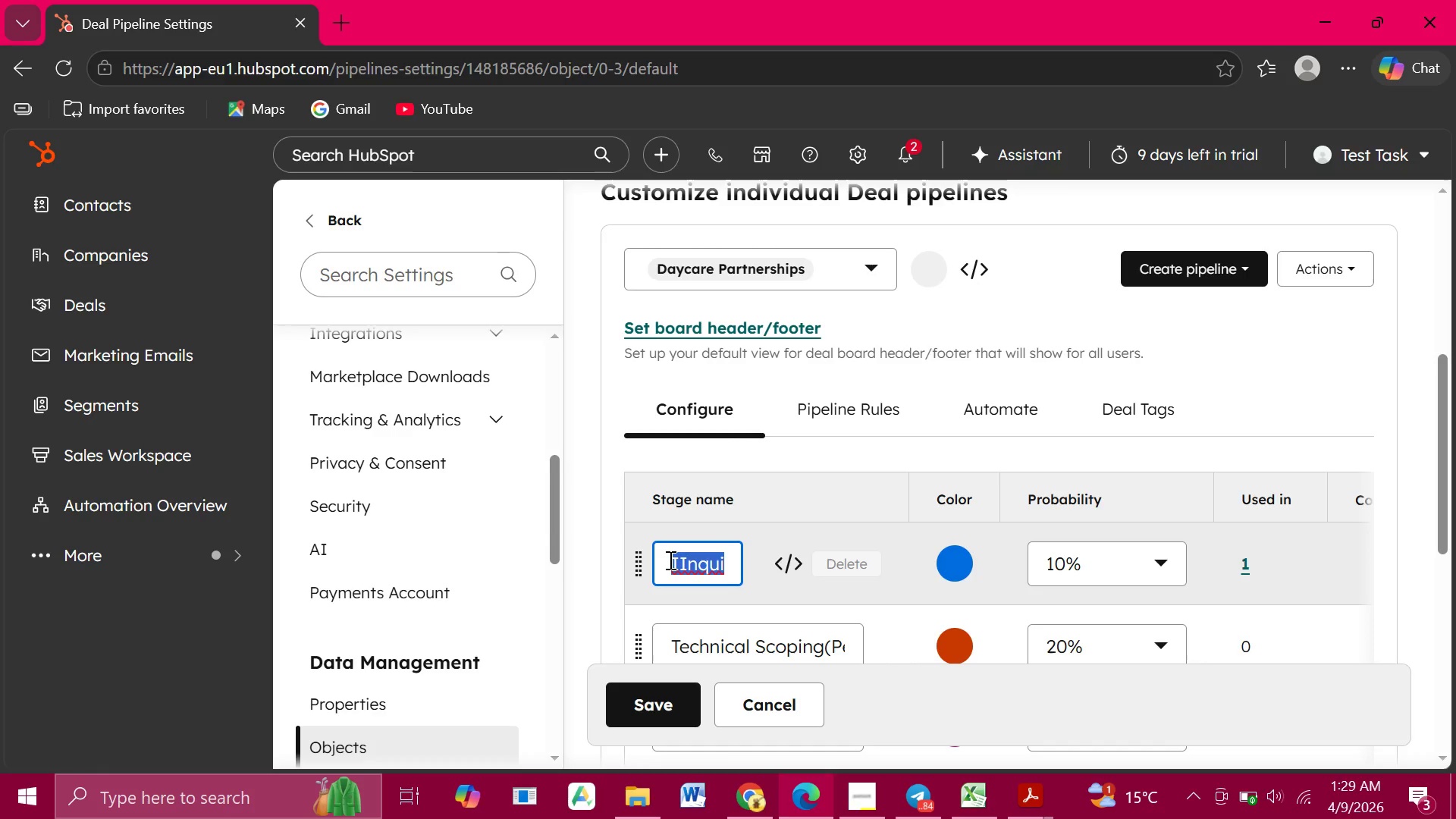 
key(Shift+I)
 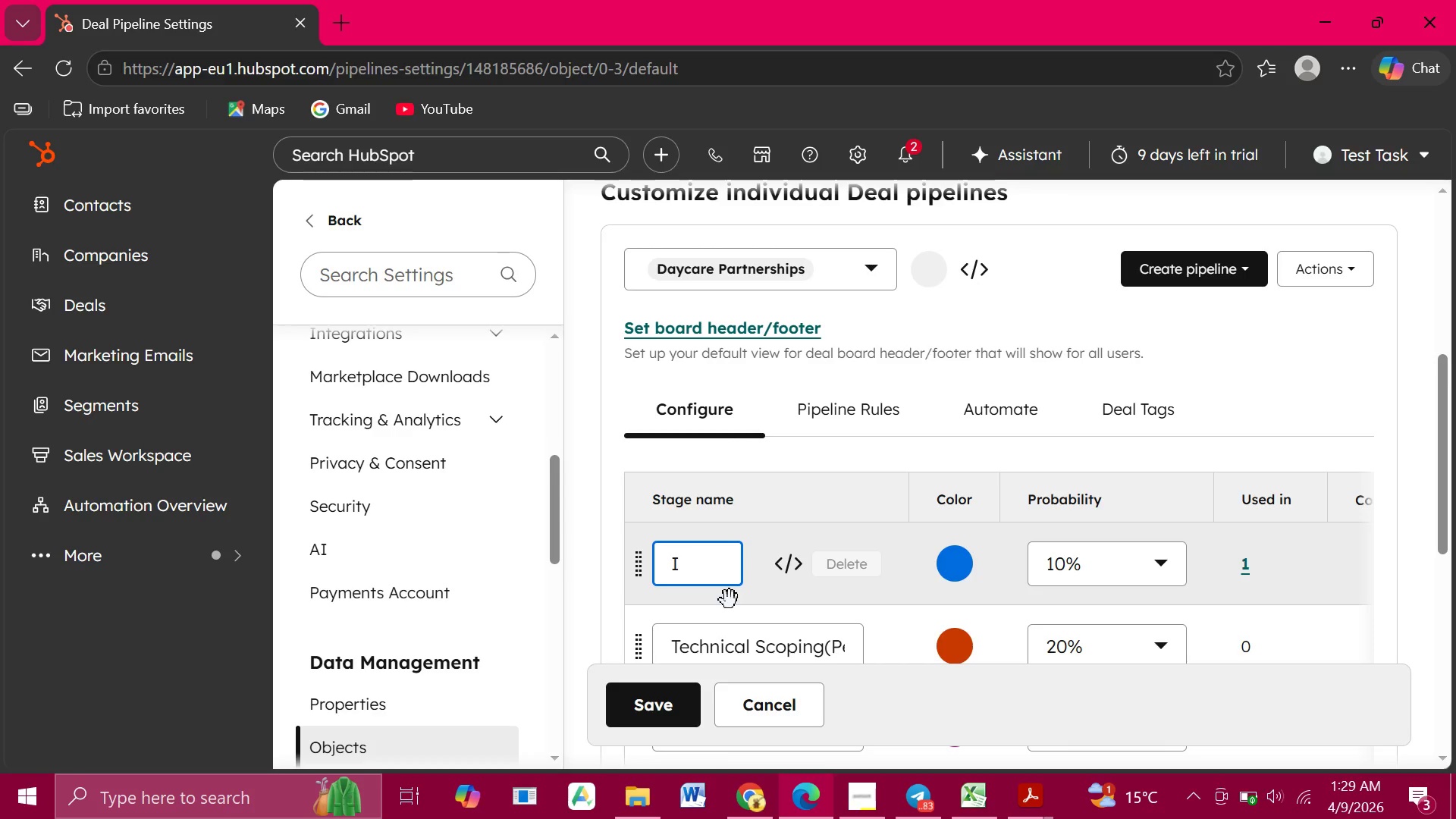 
wait(5.05)
 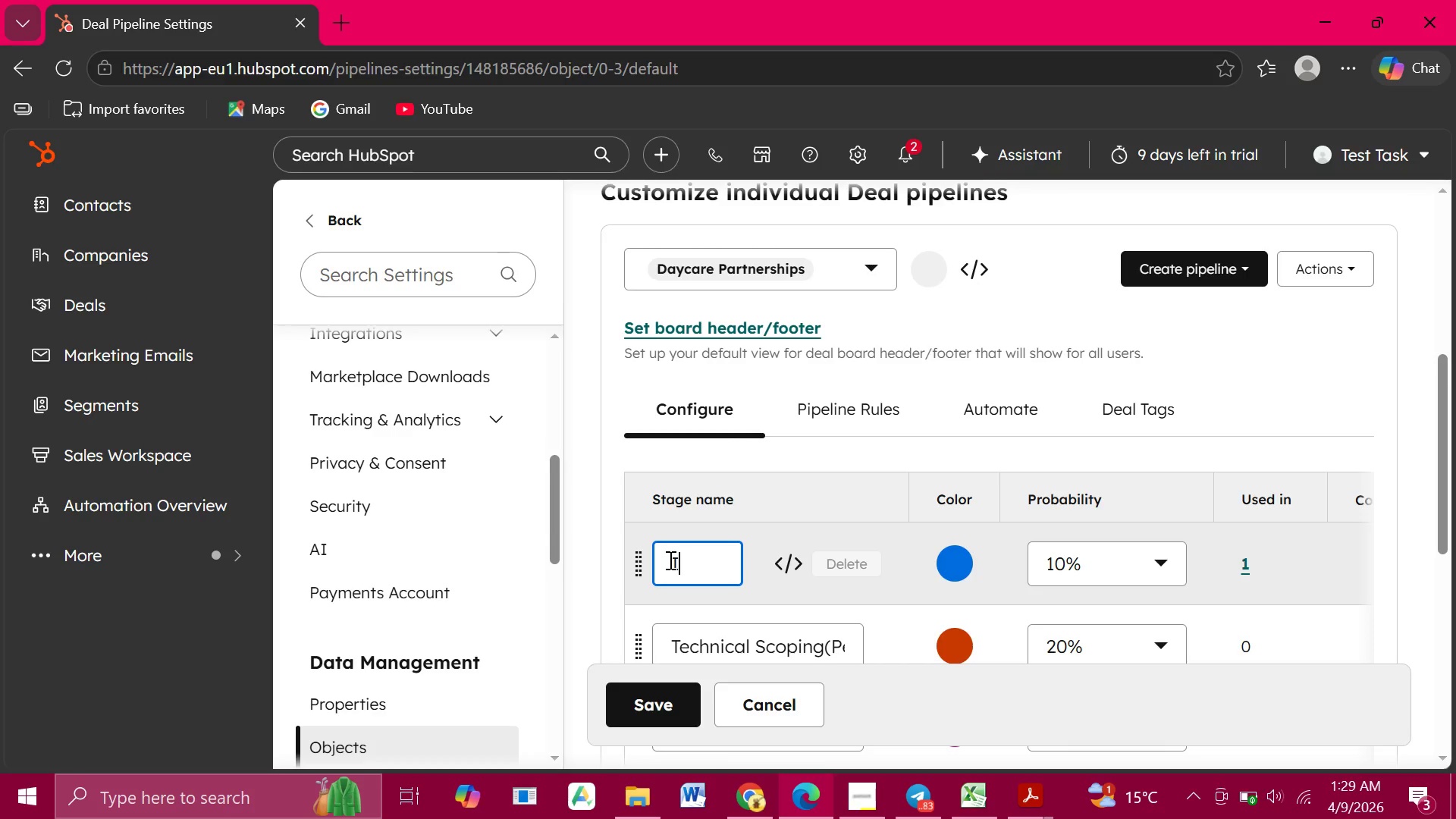 
type(nitial Outreach)
 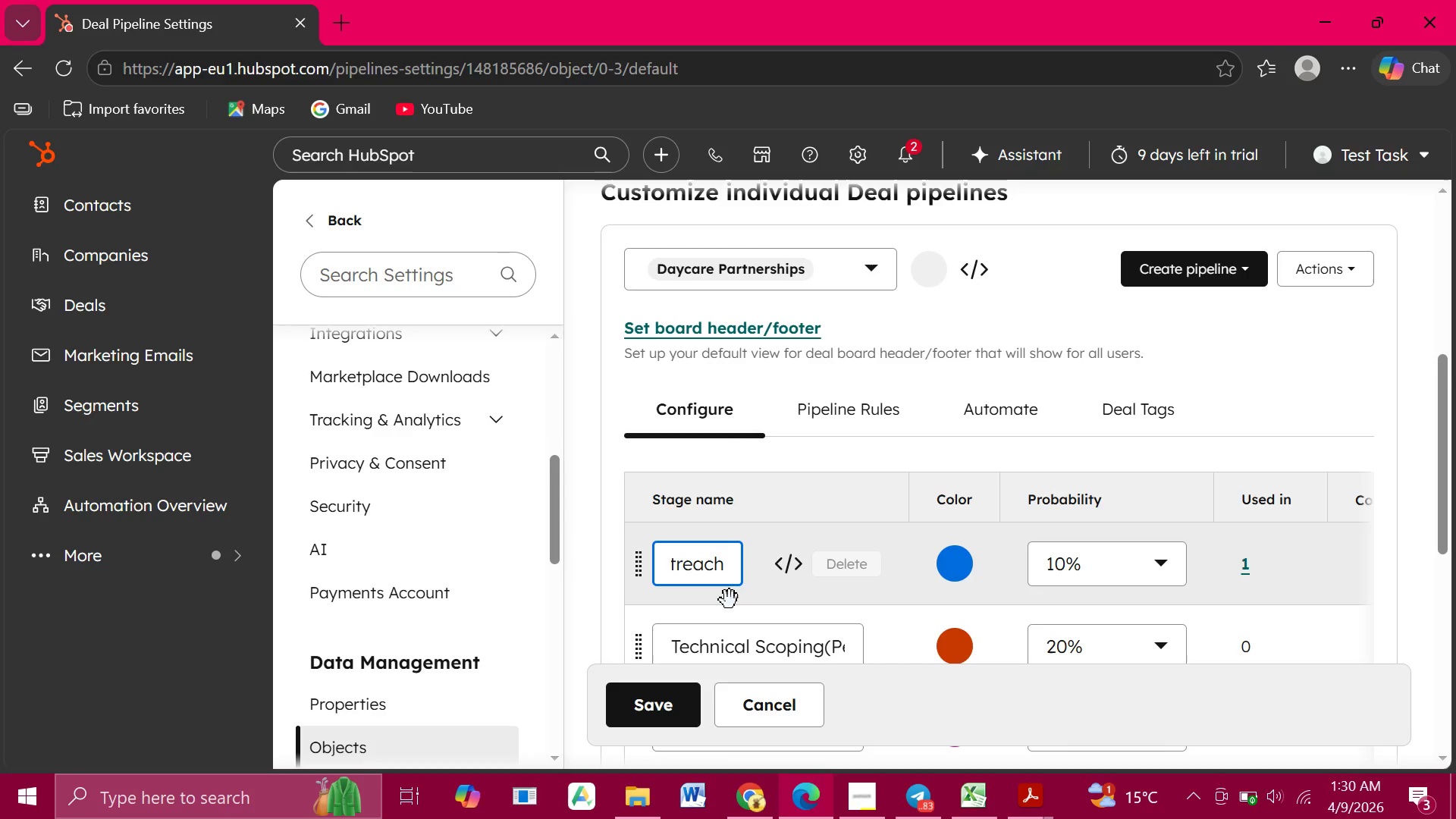 
wait(8.48)
 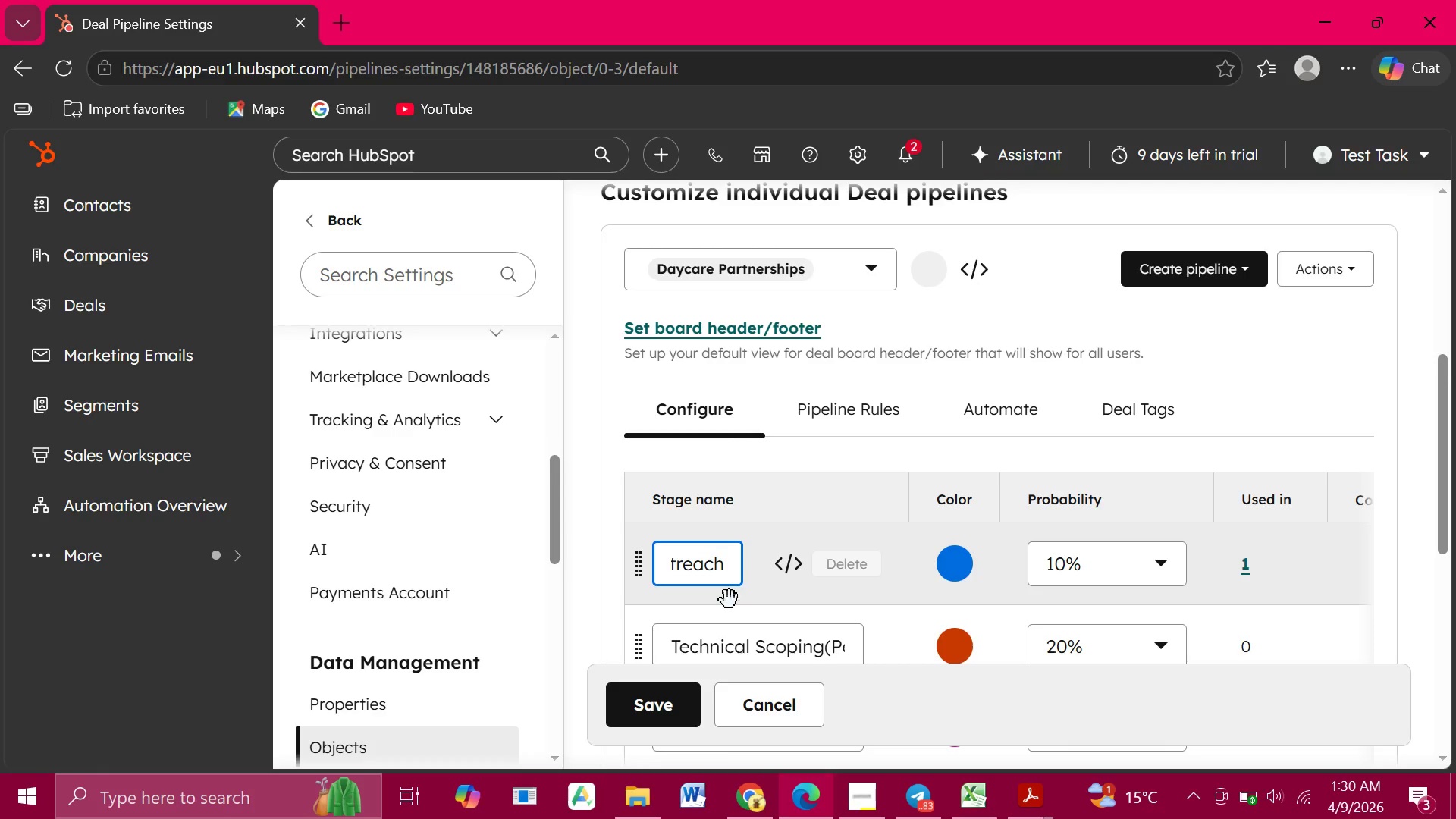 
double_click([672, 648])
 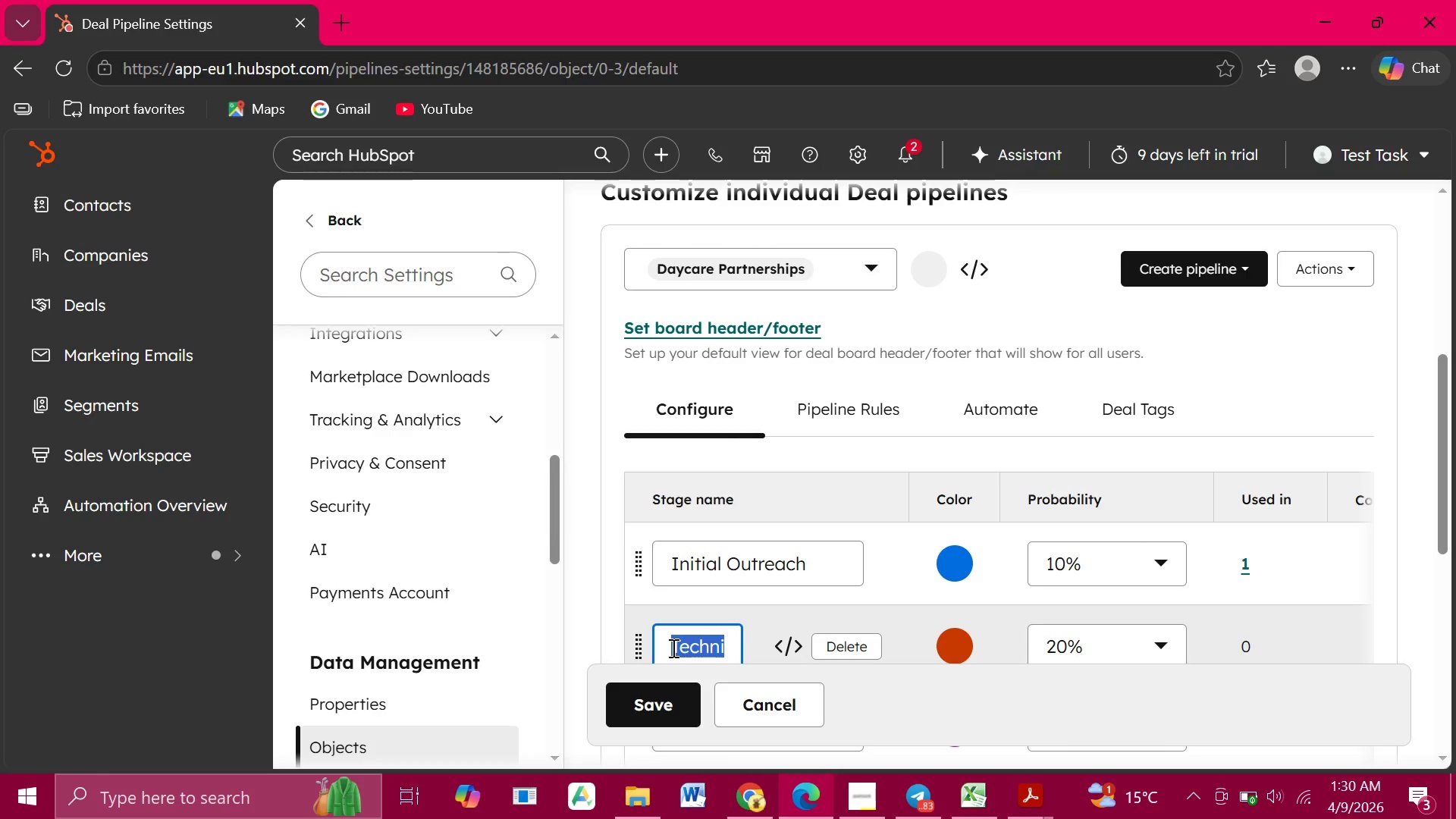 
triple_click([672, 648])
 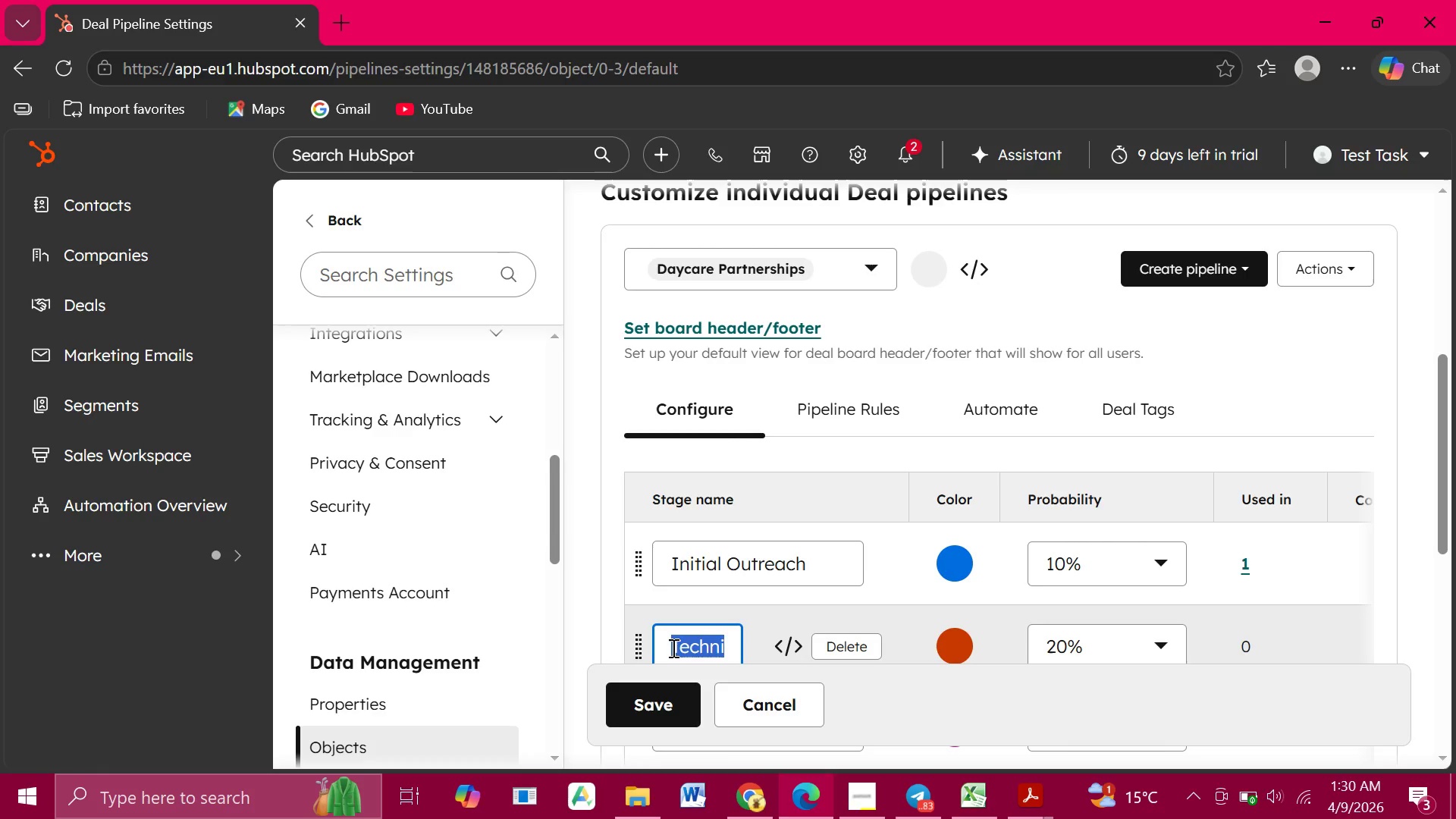 
type(Director Presentation Scheduled)
 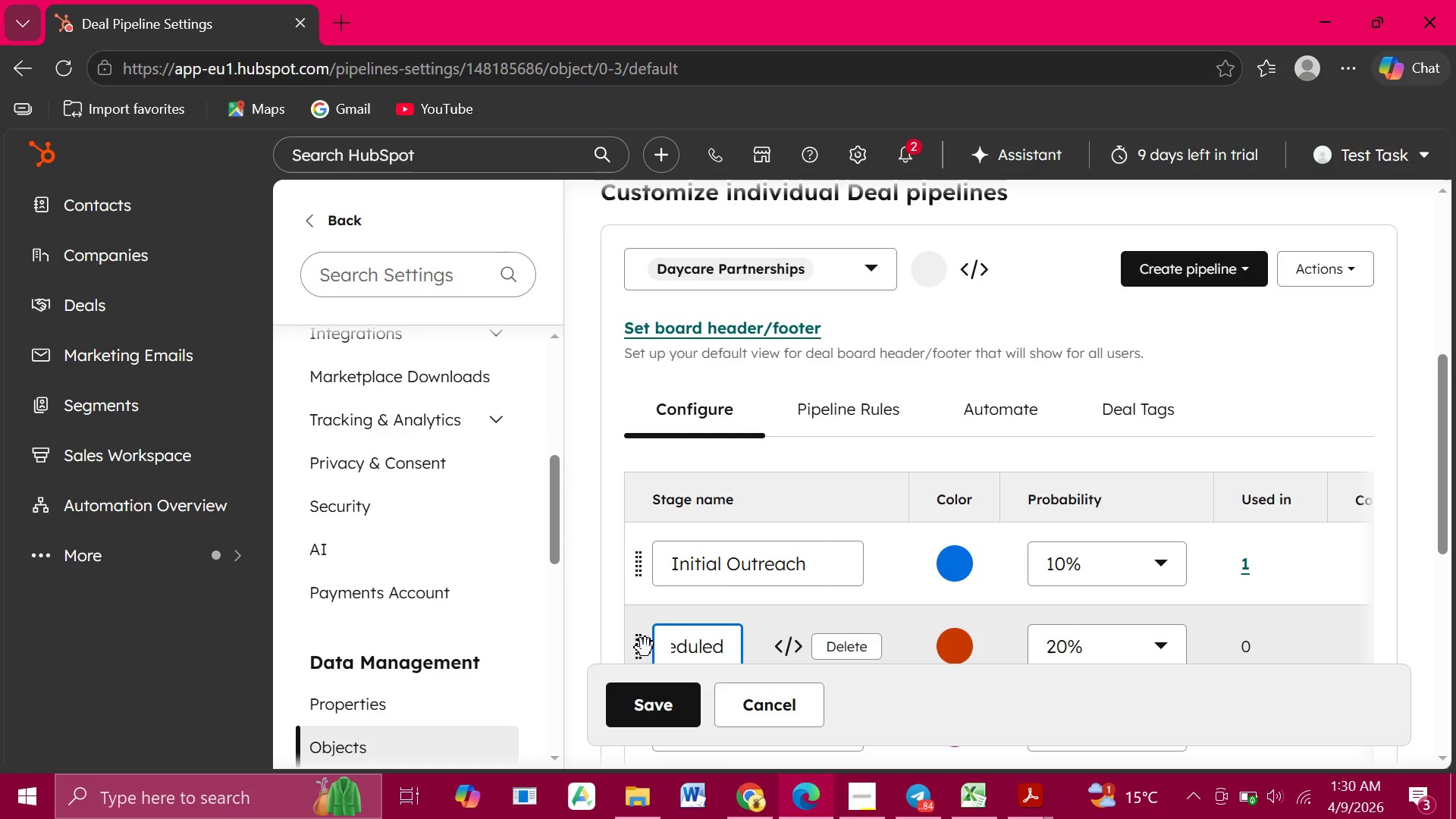 
scroll: coordinate [805, 642], scroll_direction: down, amount: 2.0
 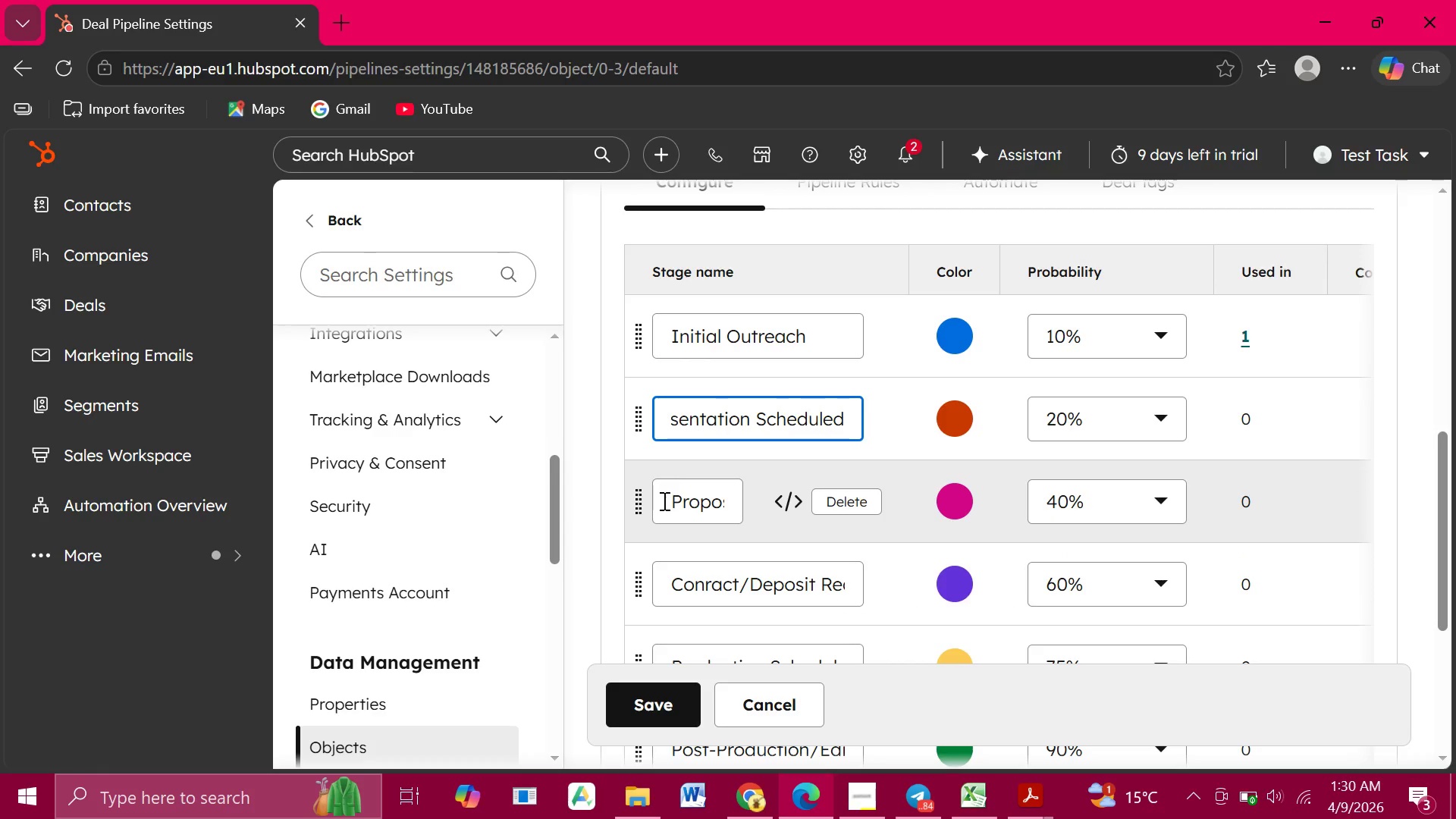 
wait(6.5)
 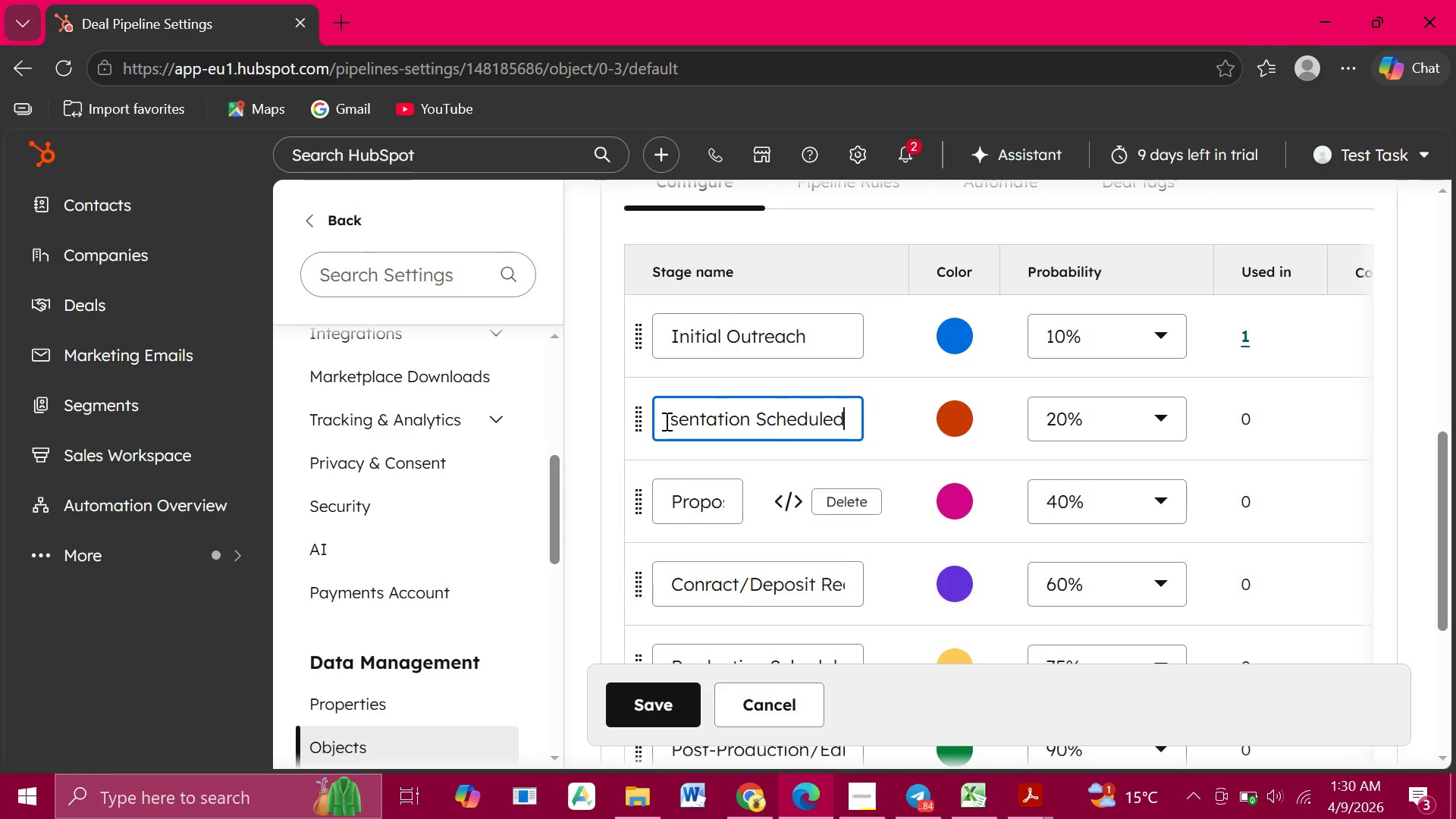 
double_click([671, 499])
 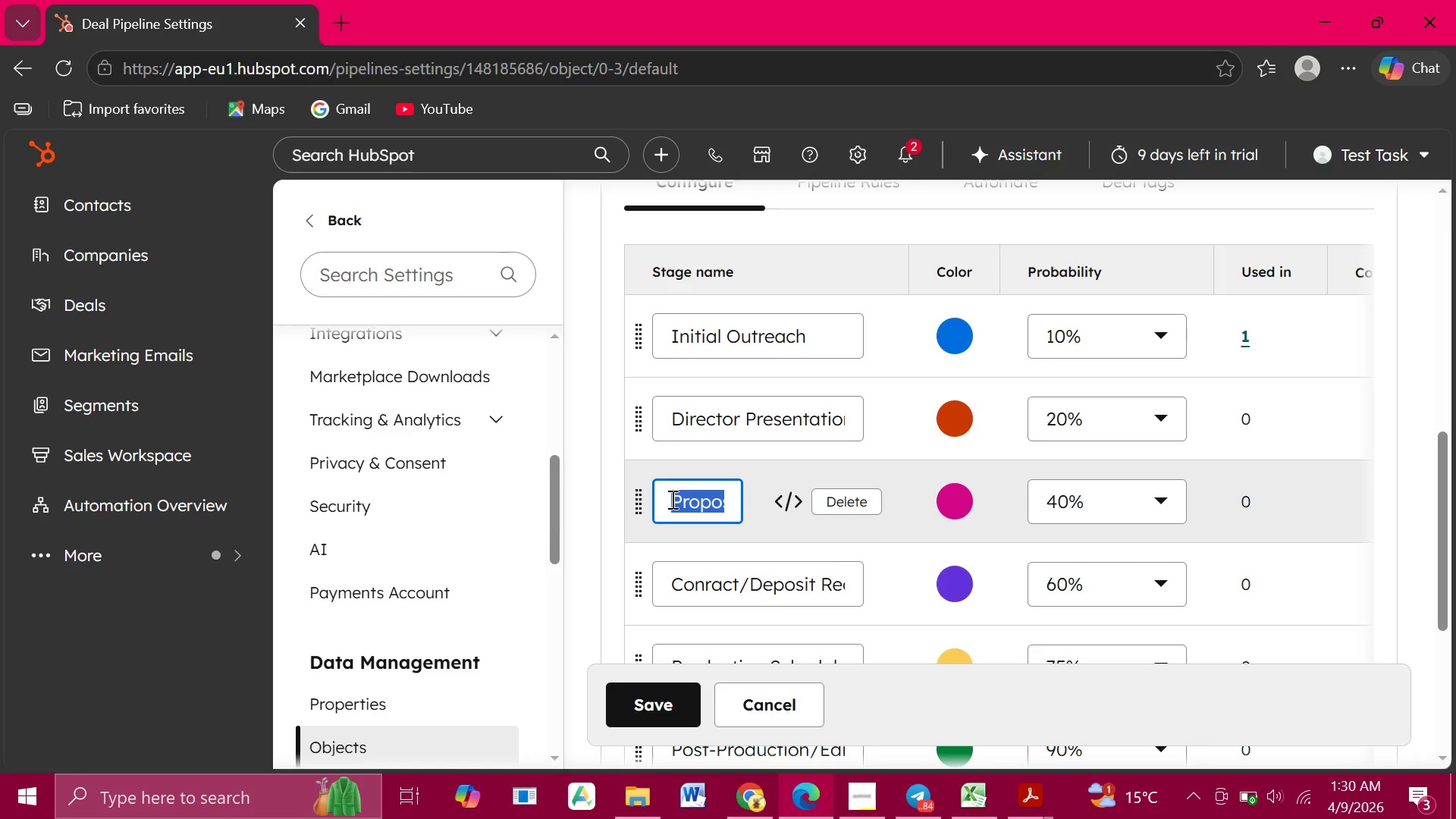 
triple_click([671, 499])
 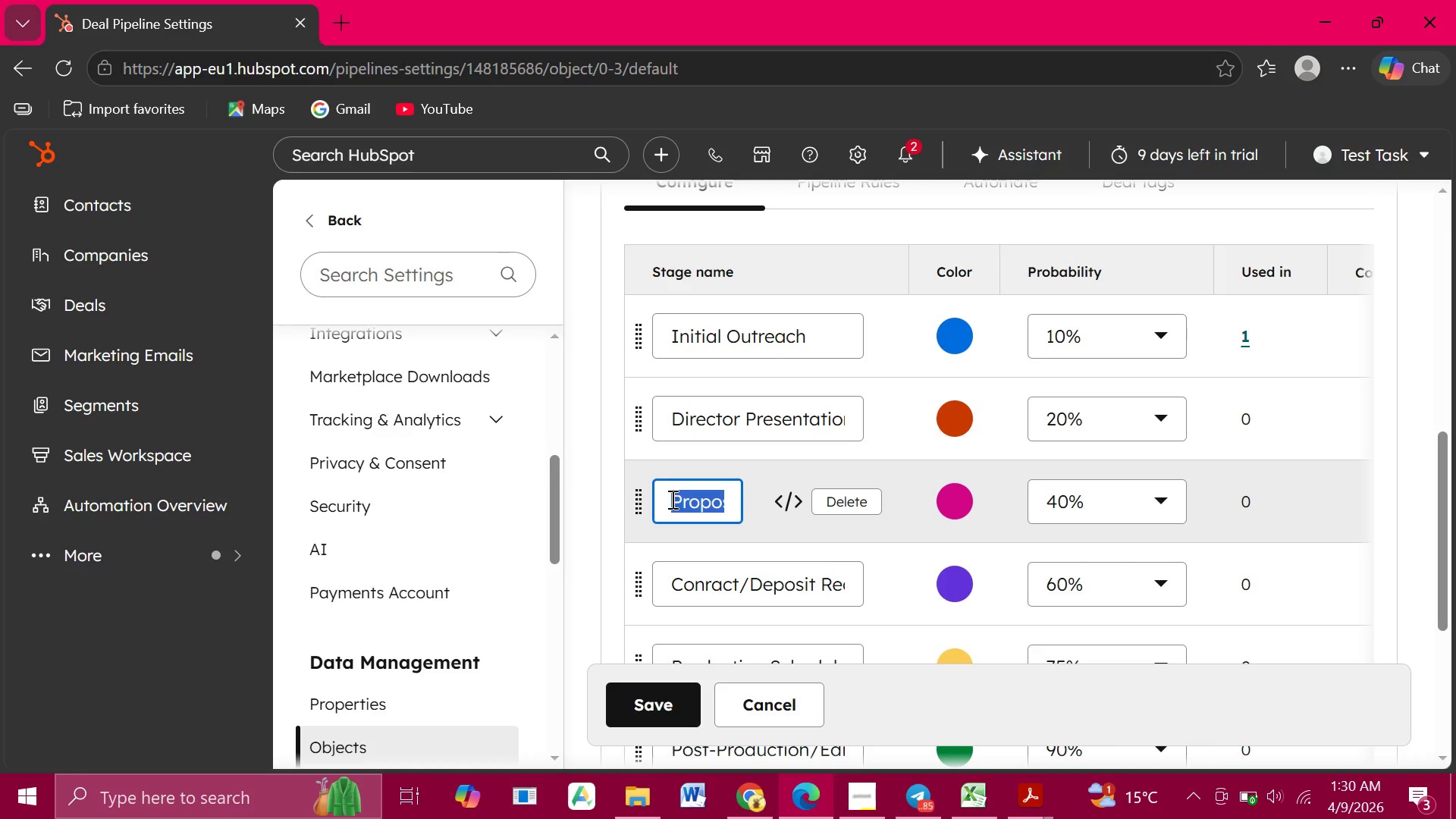 
wait(5.83)
 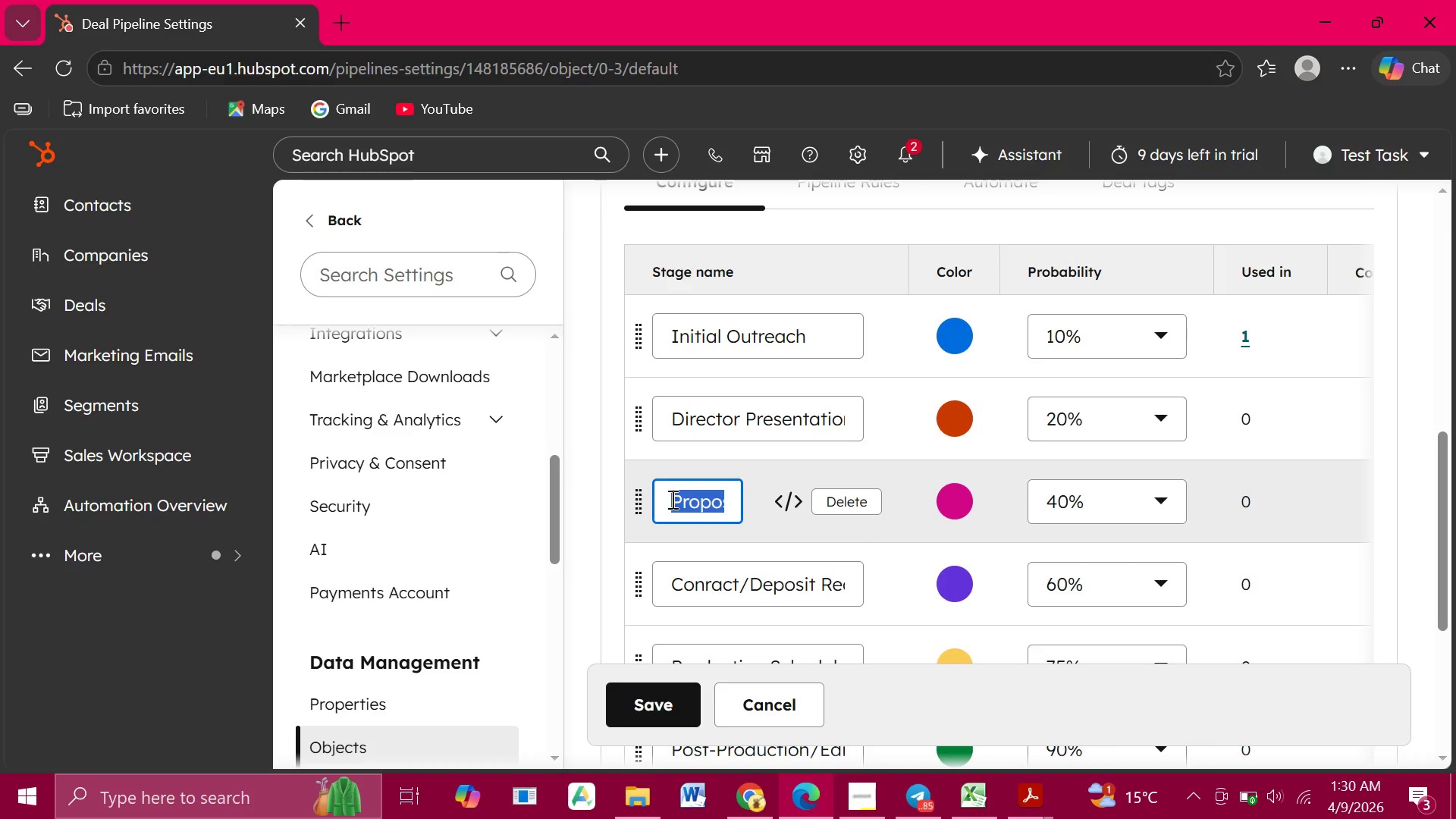 
type(Facility Clearance)
 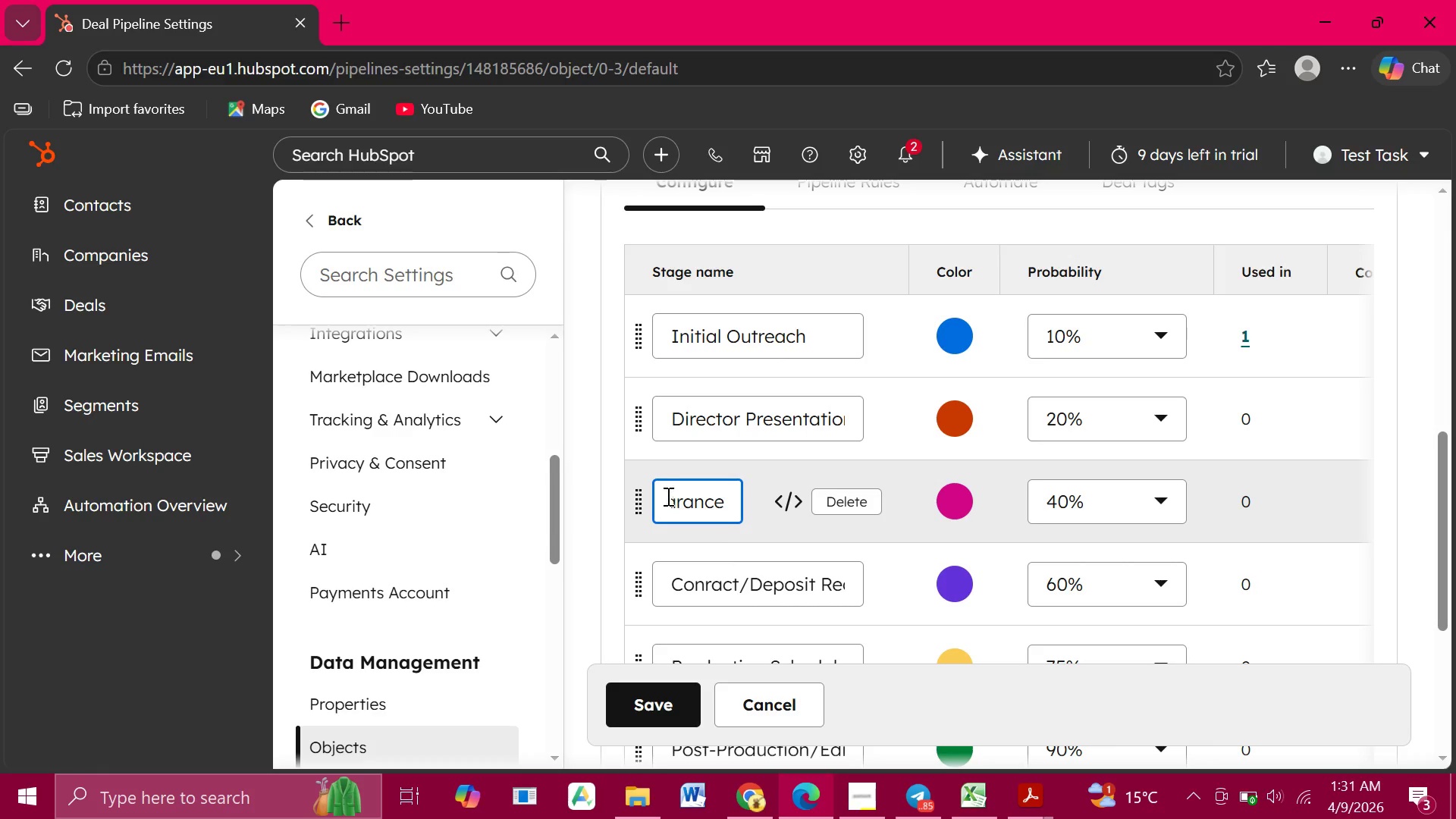 
wait(6.42)
 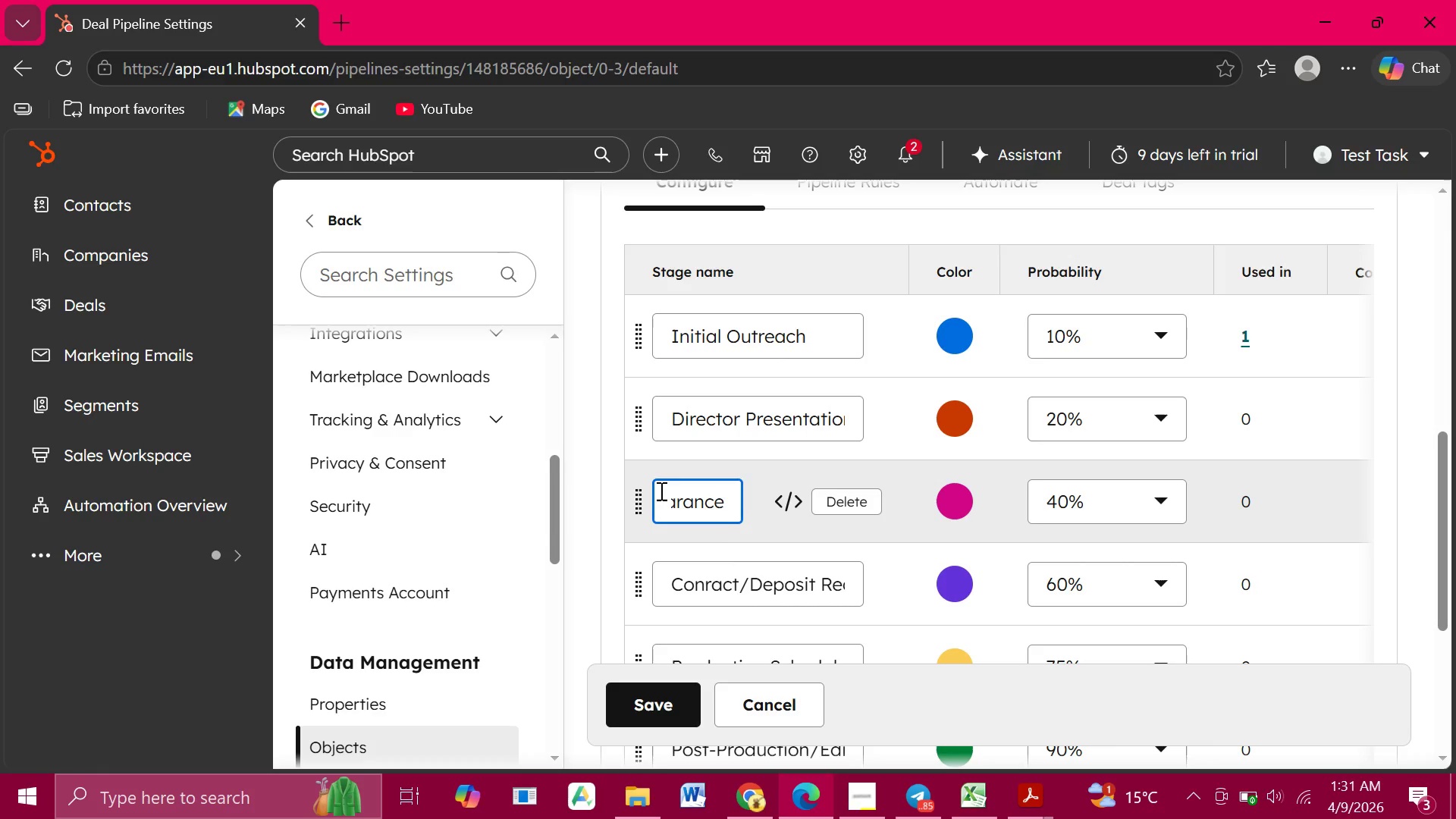 
double_click([676, 582])
 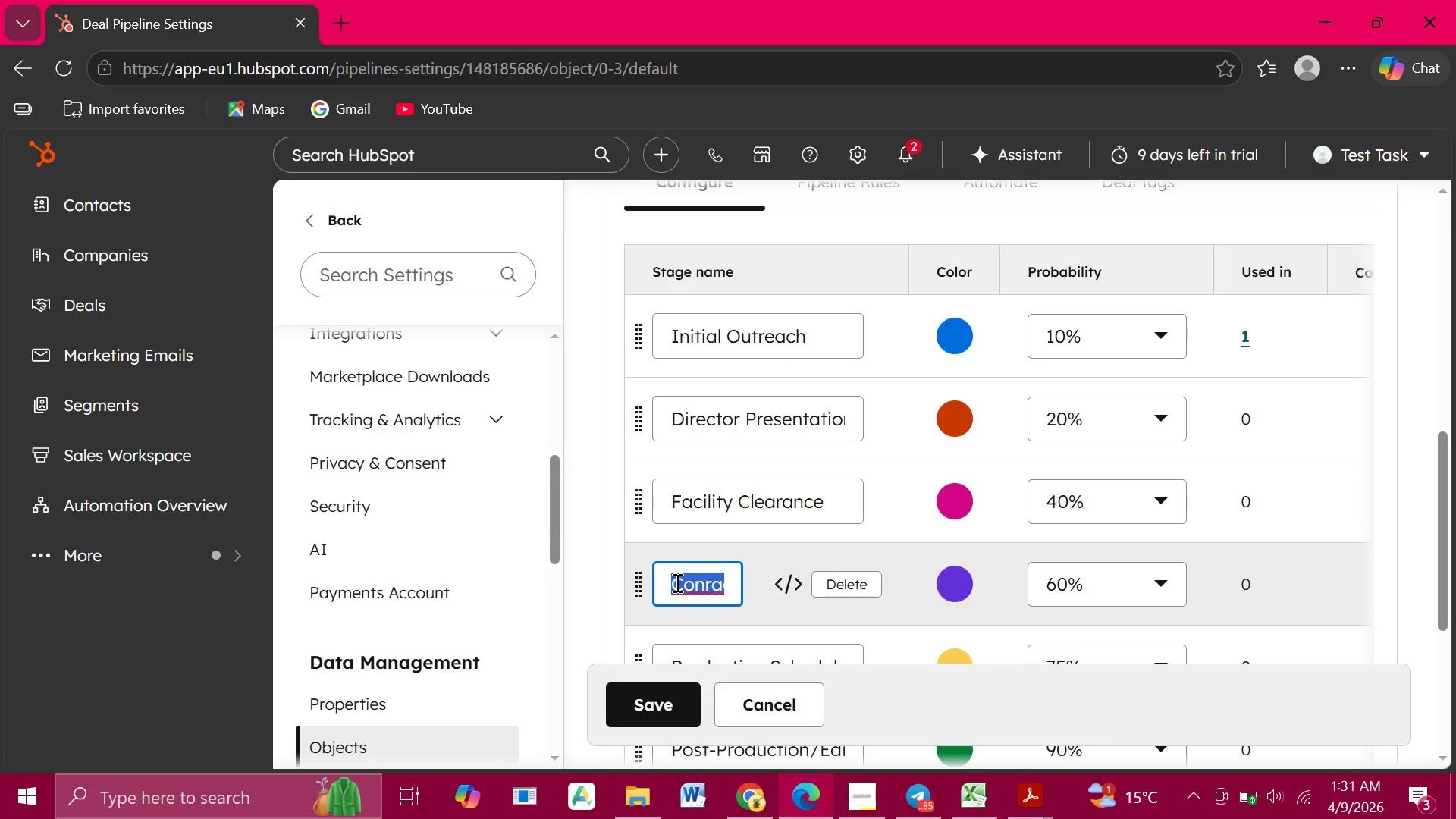 
triple_click([676, 582])
 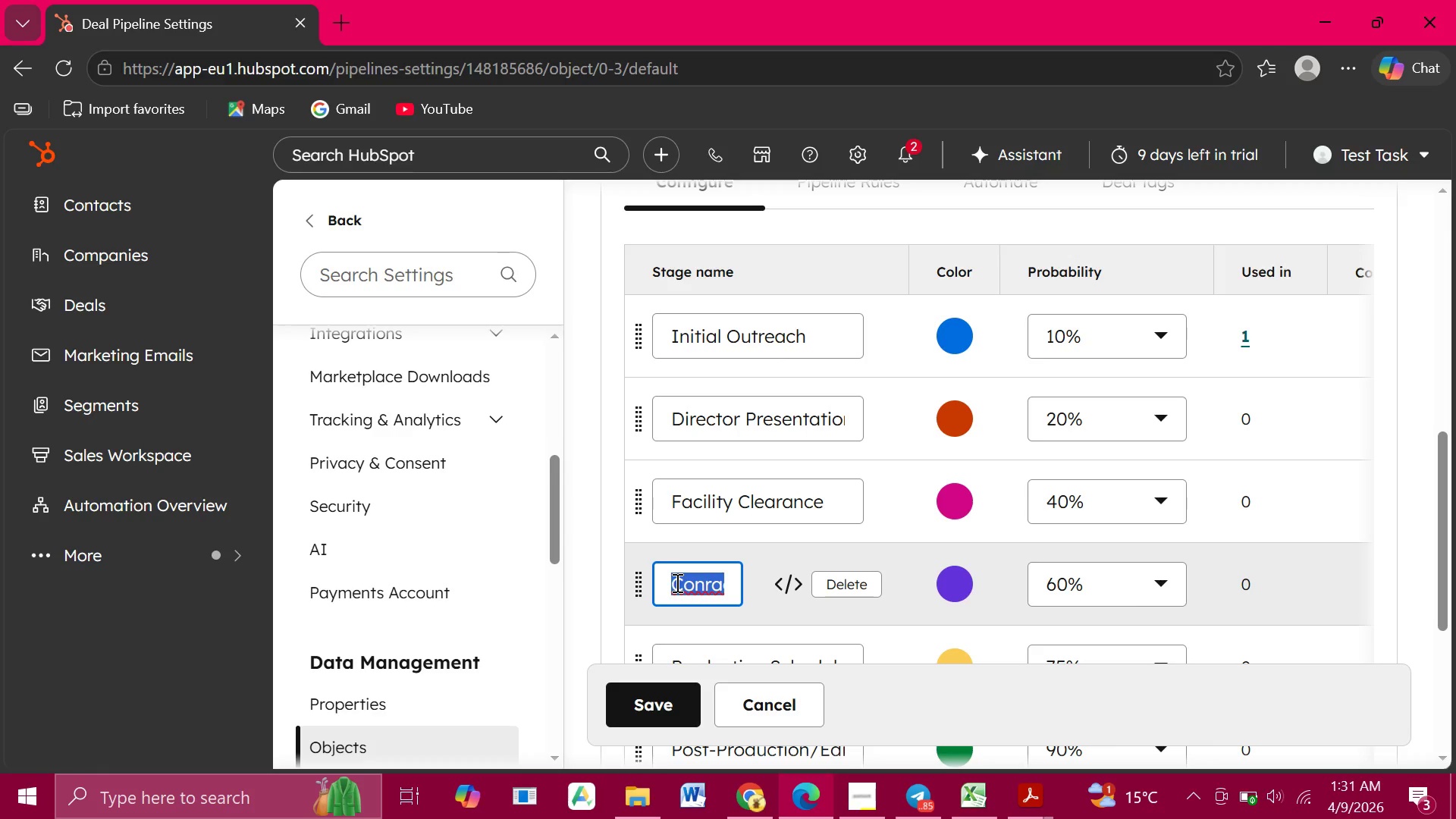 
type(Contract Sent)
 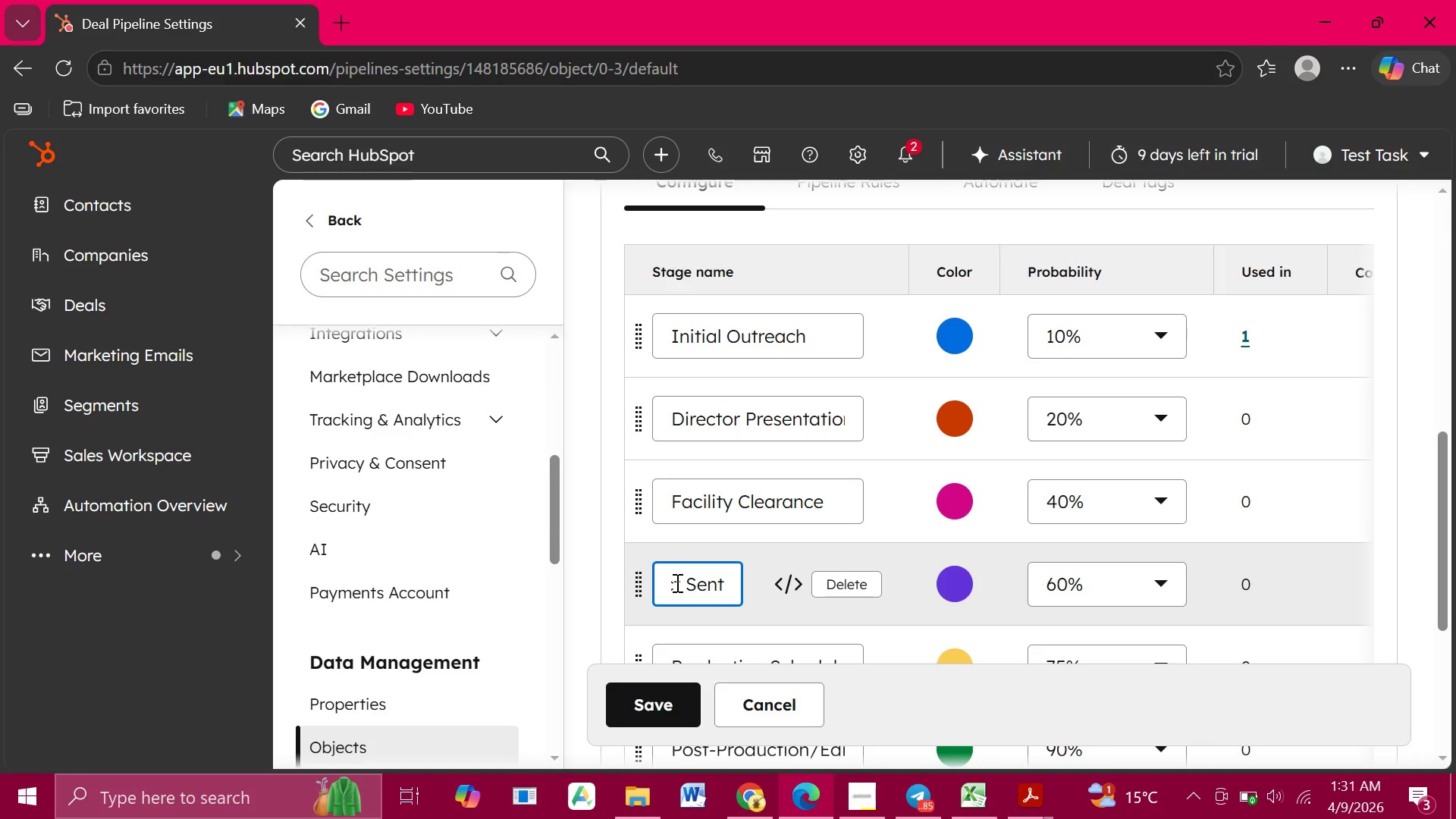 
scroll: coordinate [749, 635], scroll_direction: down, amount: 1.0
 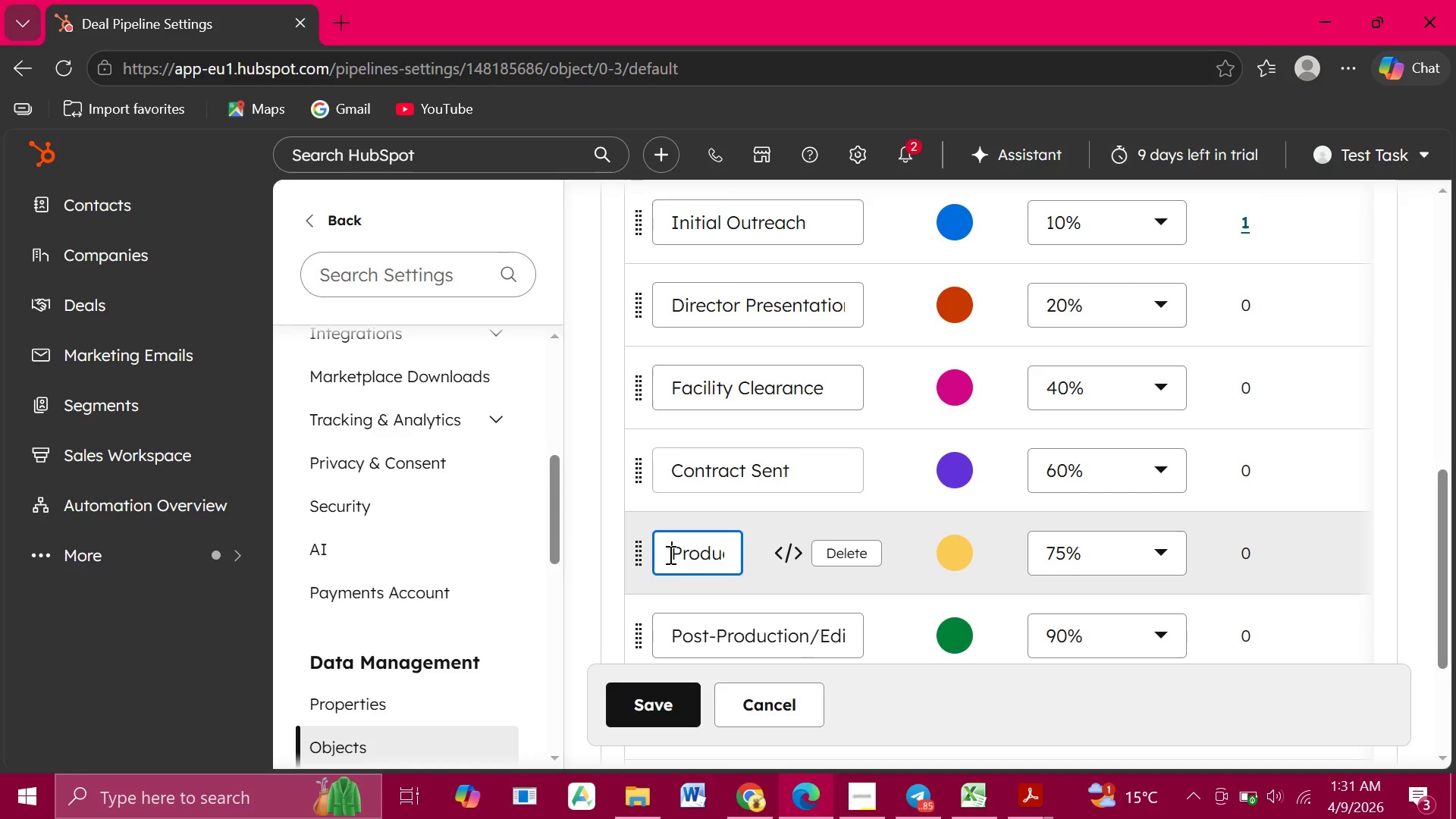 
double_click([669, 554])
 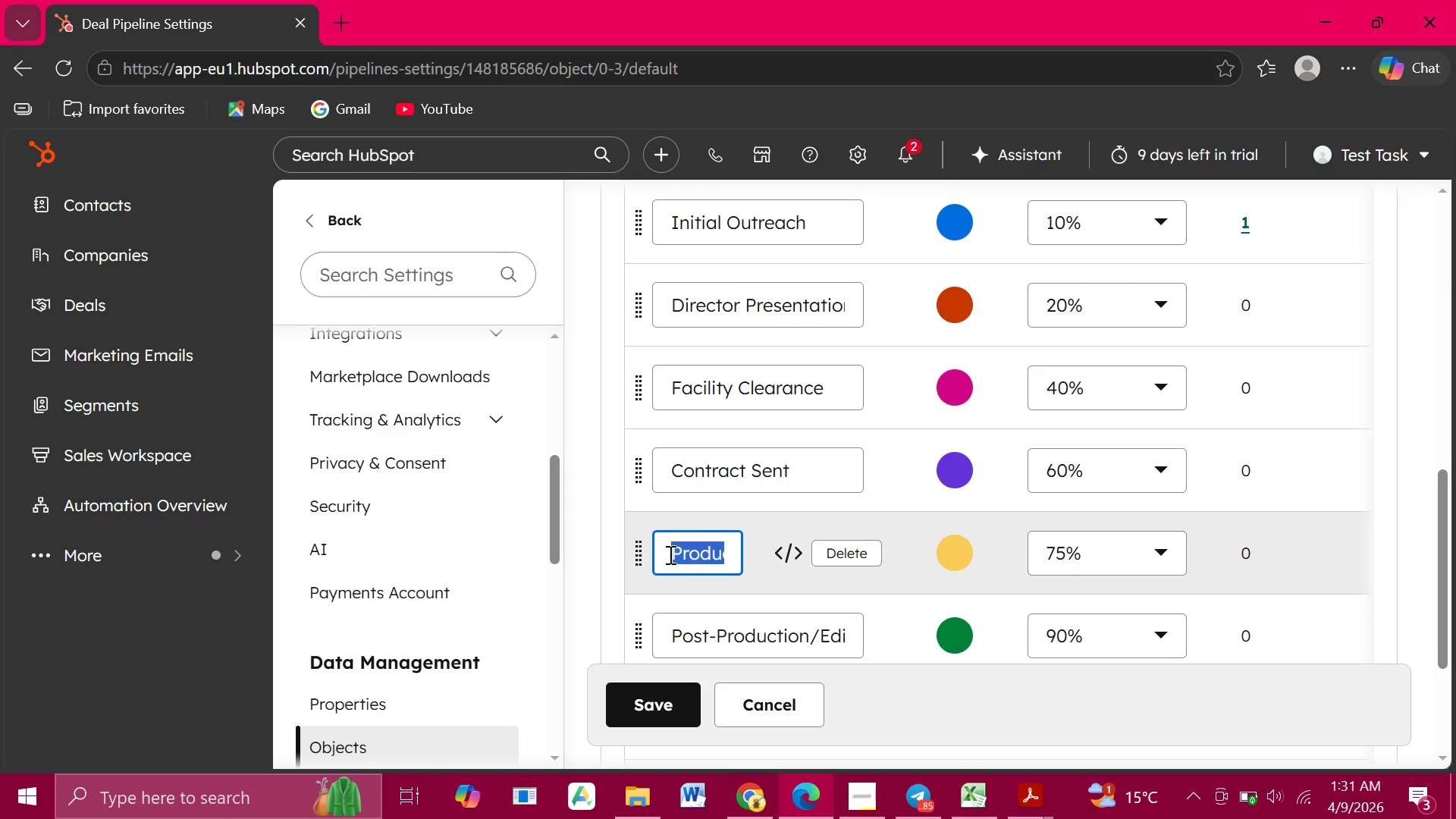 
triple_click([669, 554])
 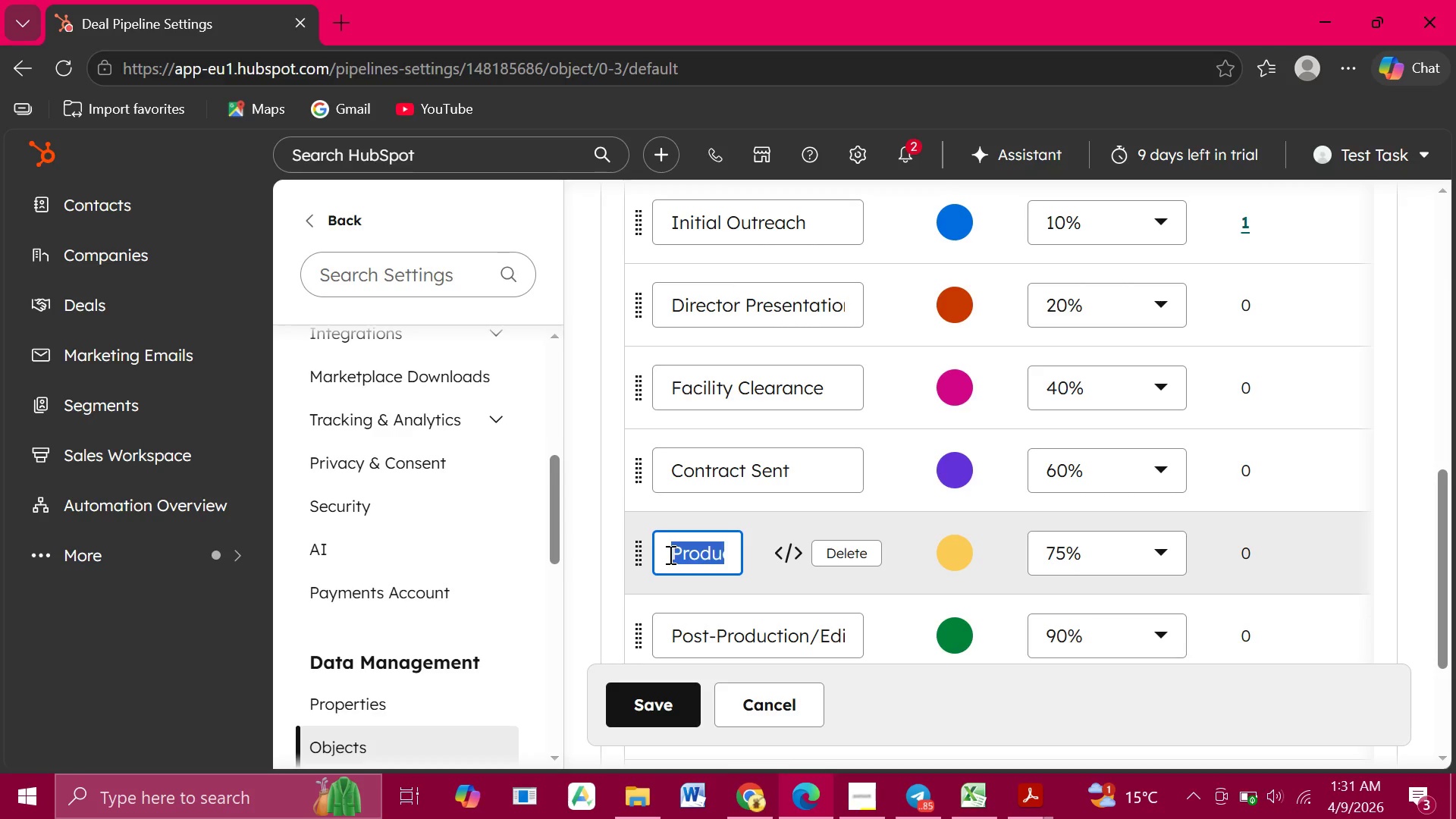 
type(Agreement Signed)
 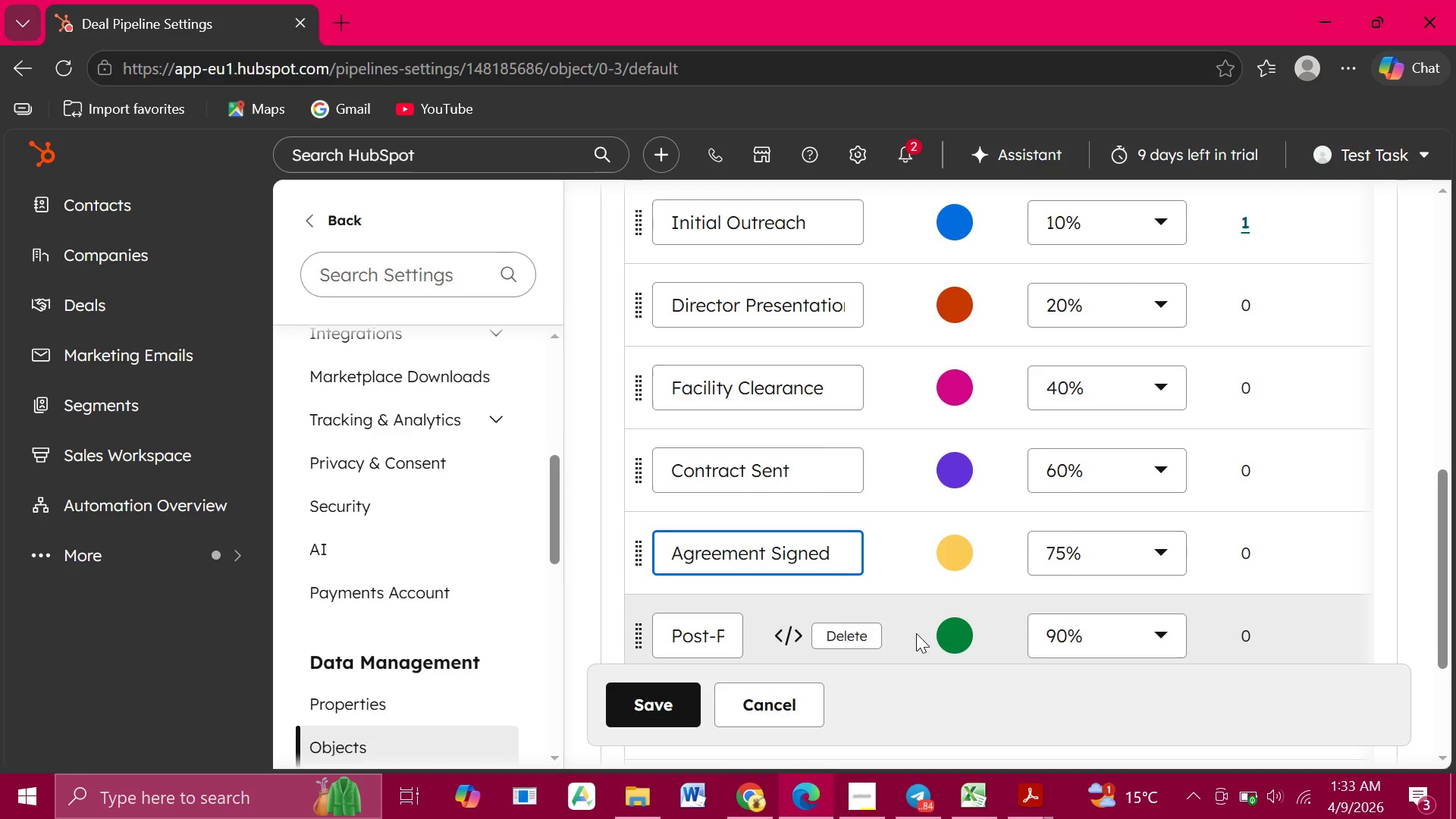 
wait(109.36)
 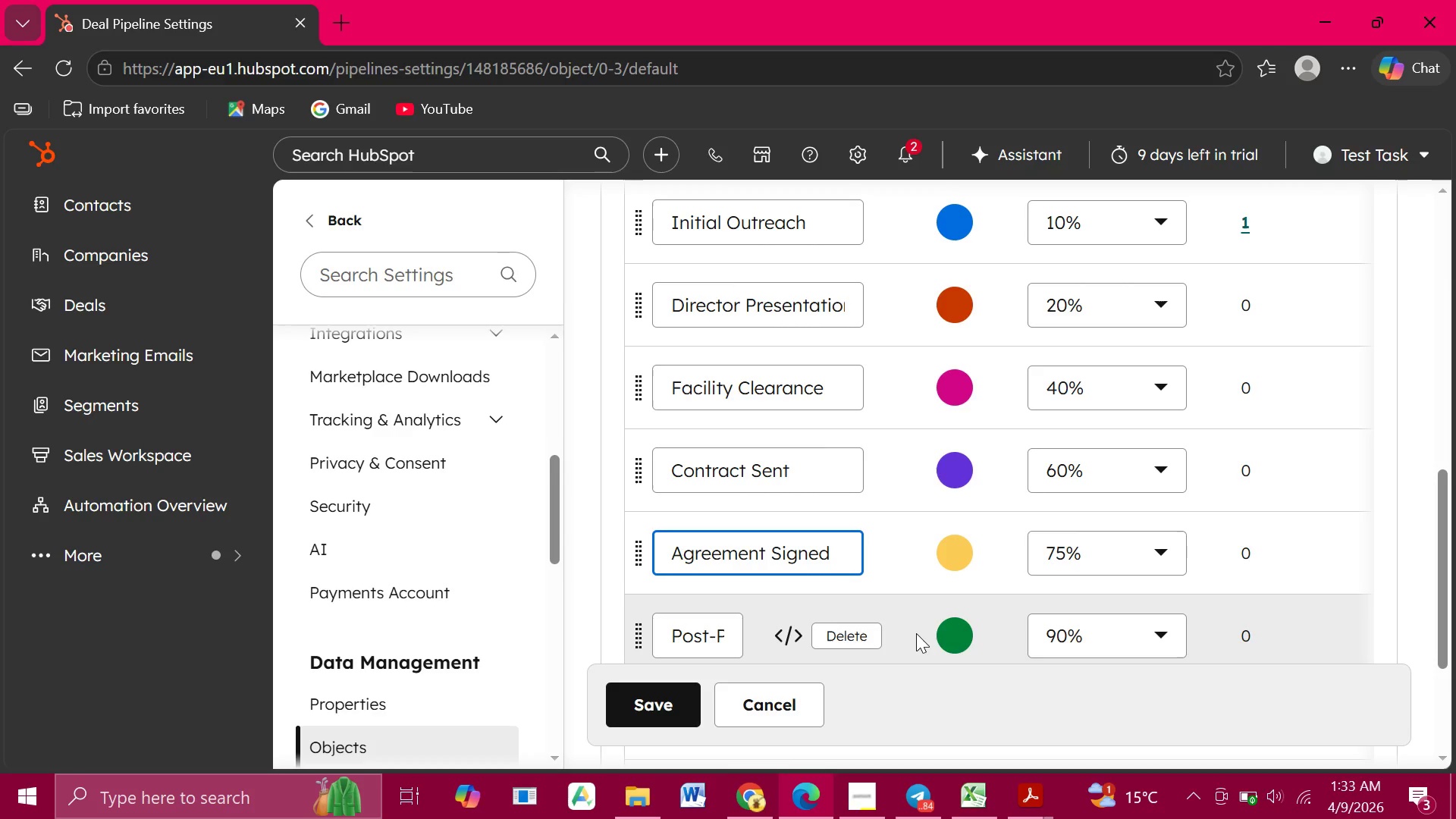 
left_click([726, 635])
 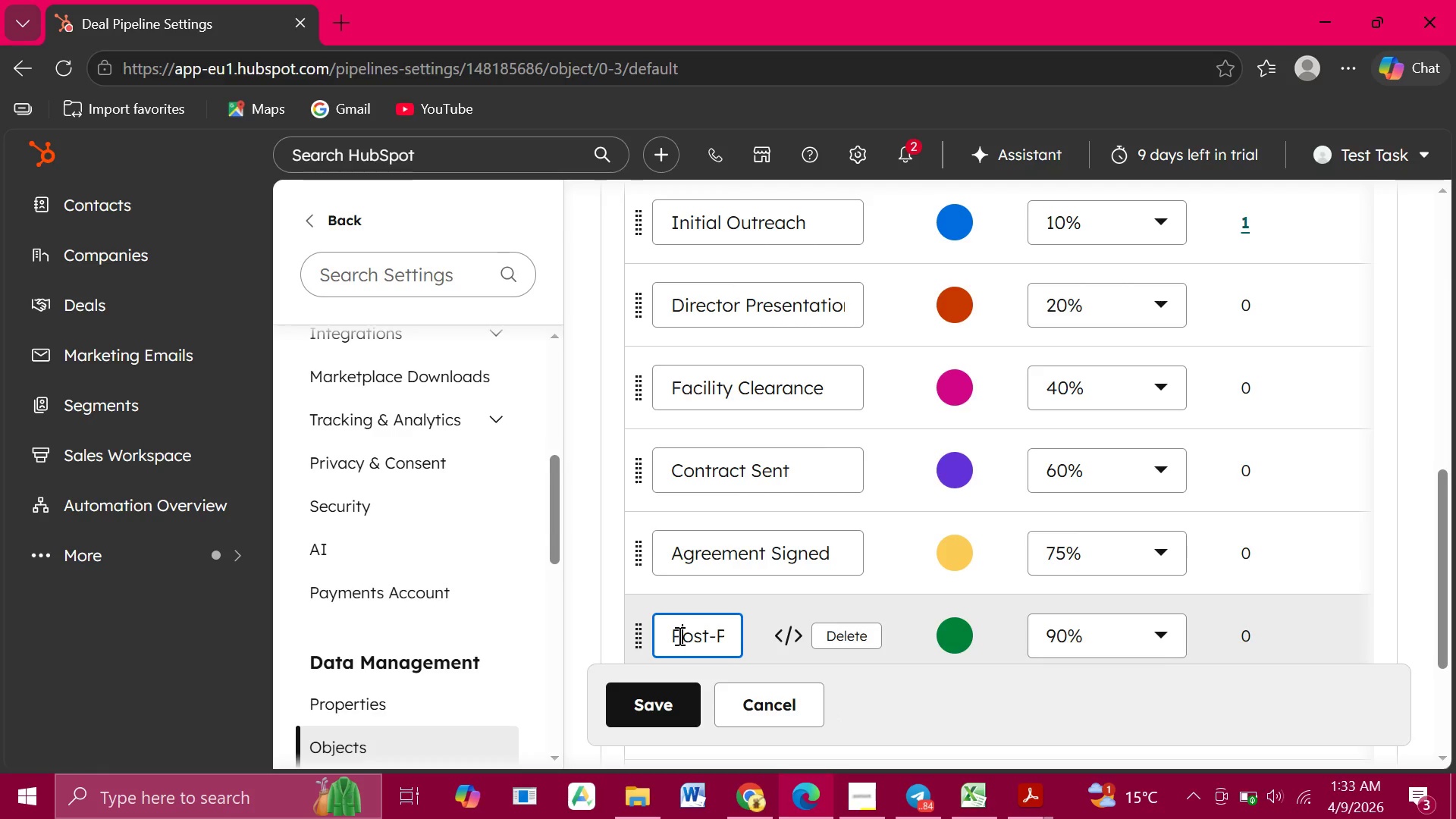 
double_click([678, 635])
 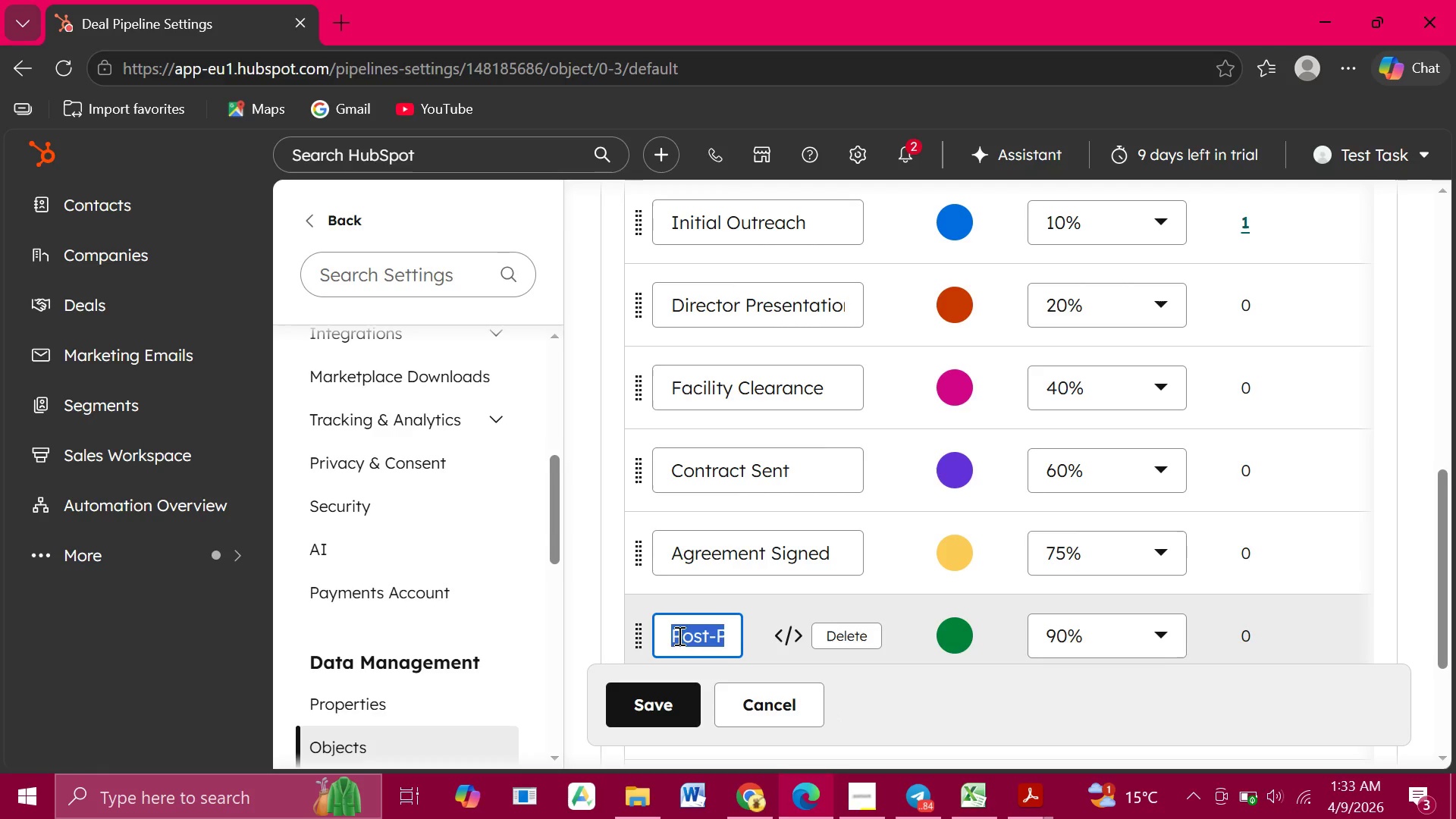 
triple_click([678, 635])
 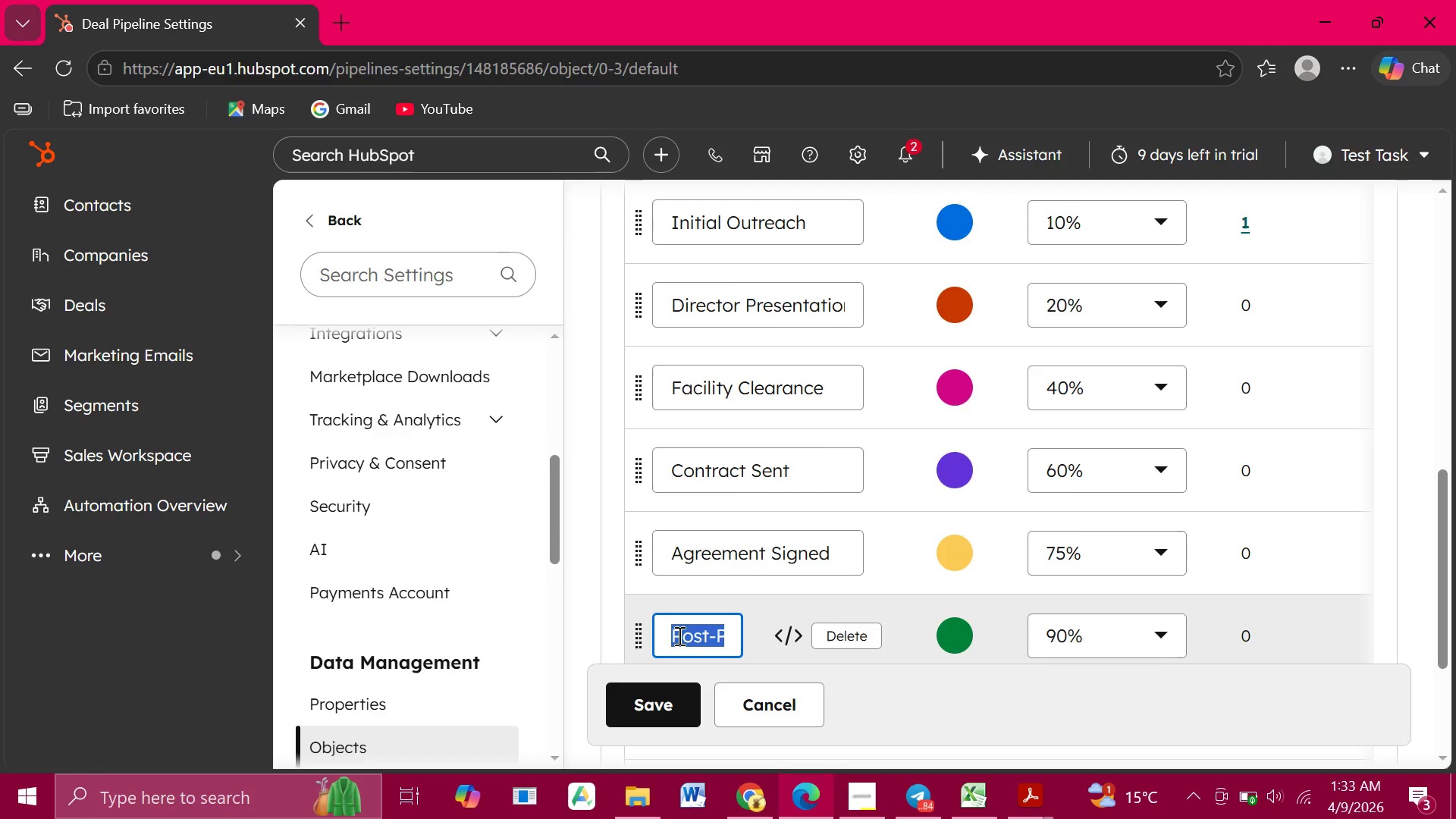 
type(Clinic Date Confirmed)
 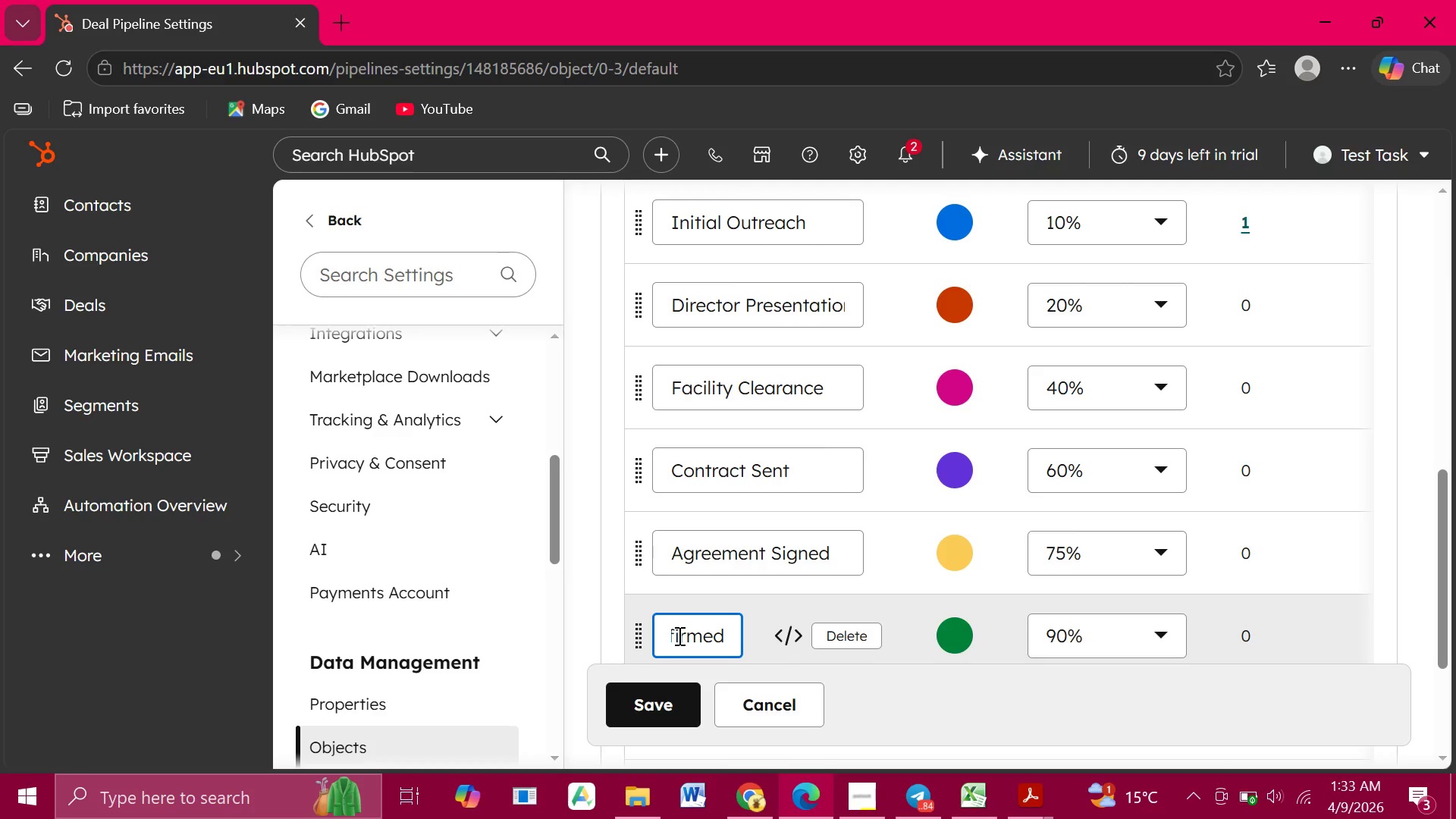 
wait(13.52)
 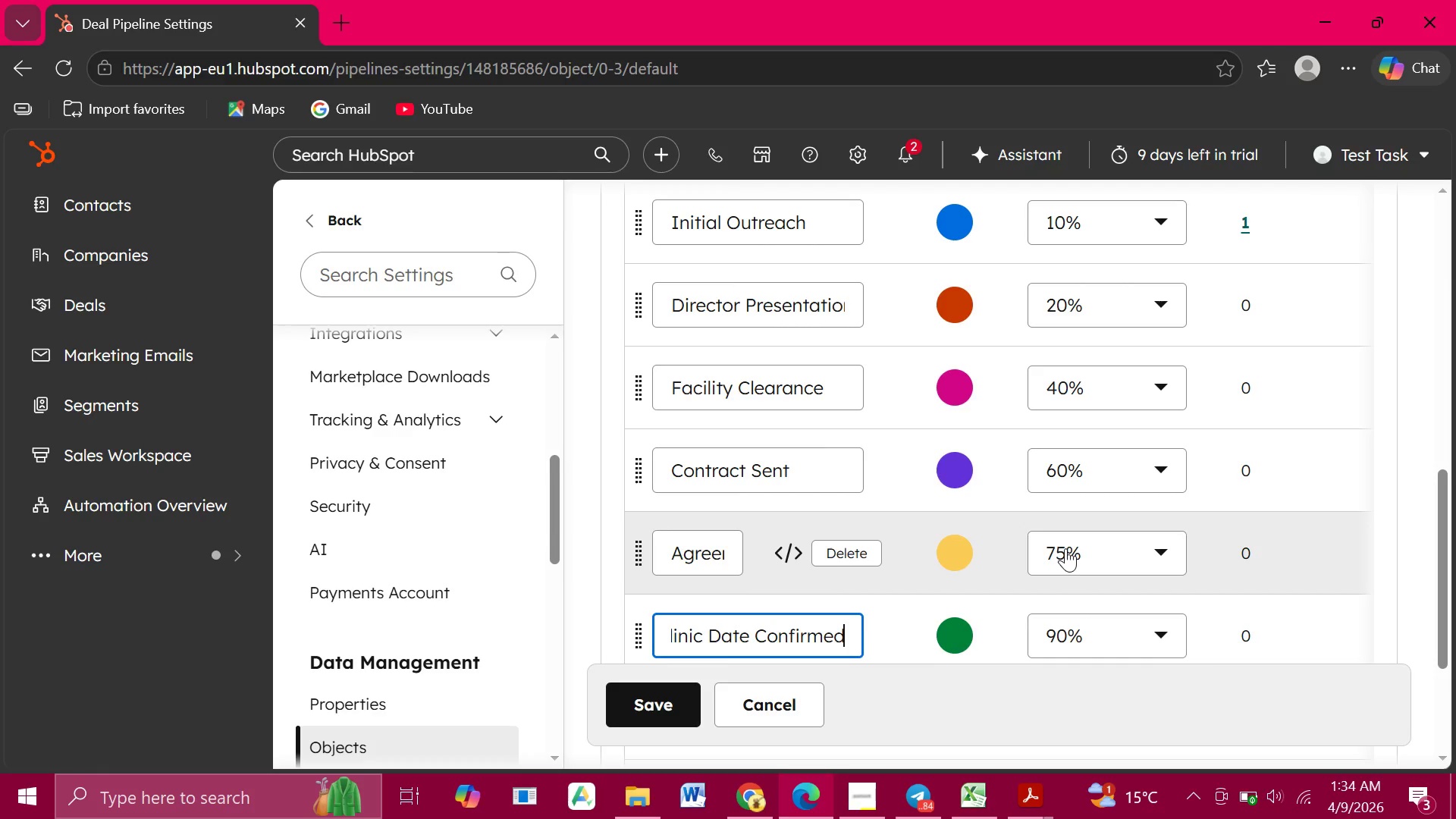 
left_click([1154, 640])
 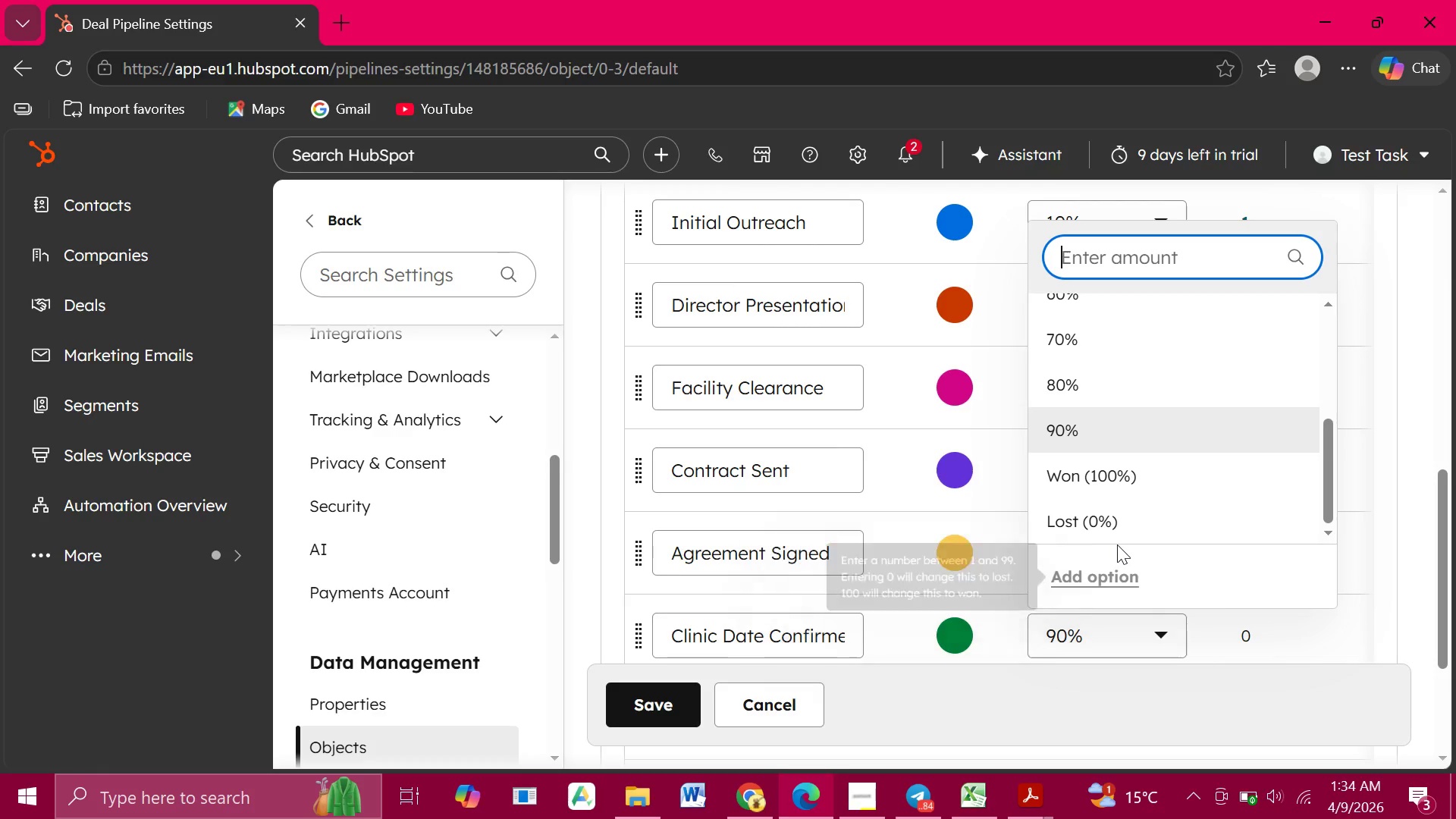 
wait(5.89)
 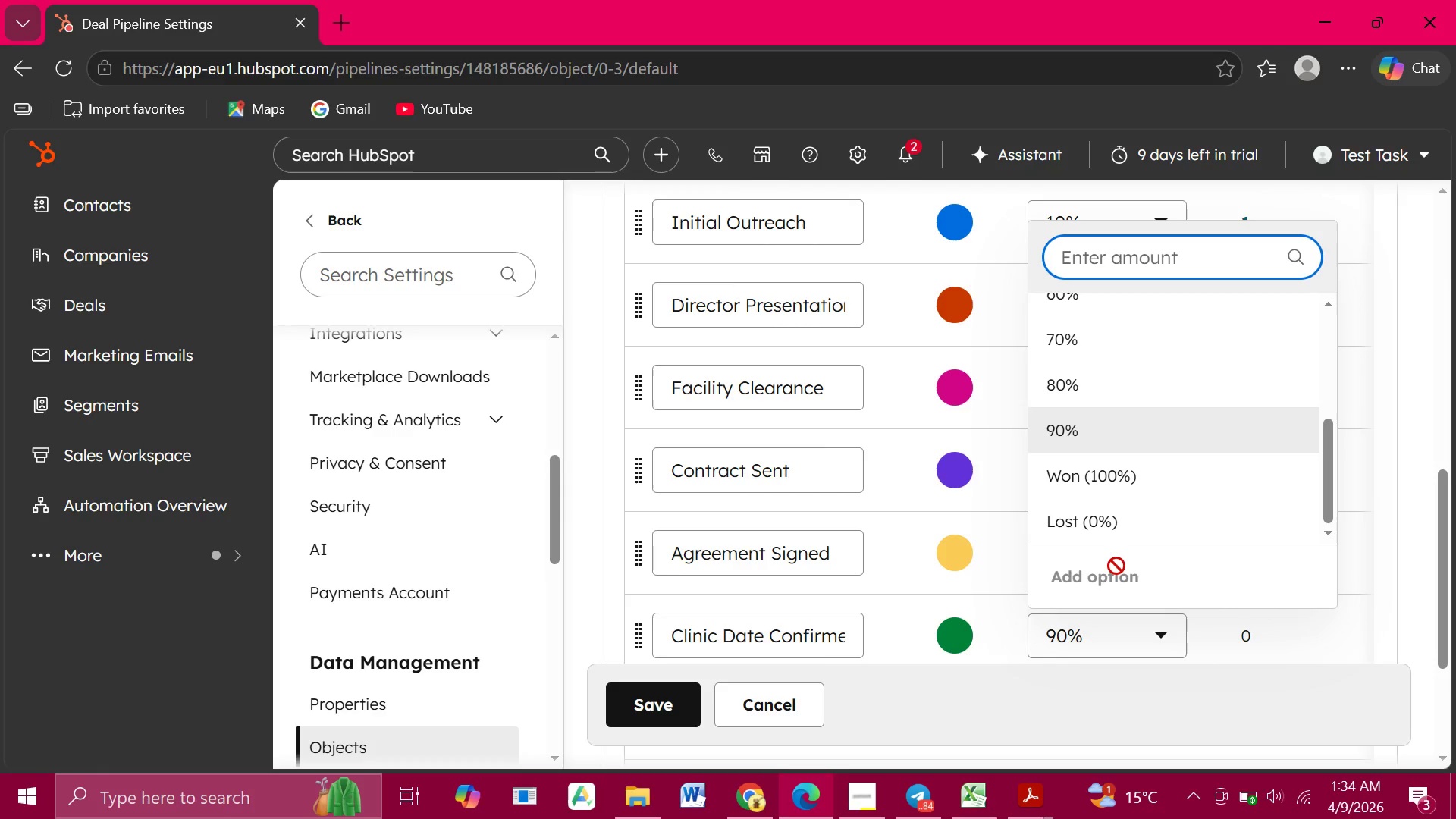 
scroll: coordinate [1115, 450], scroll_direction: up, amount: 4.0
 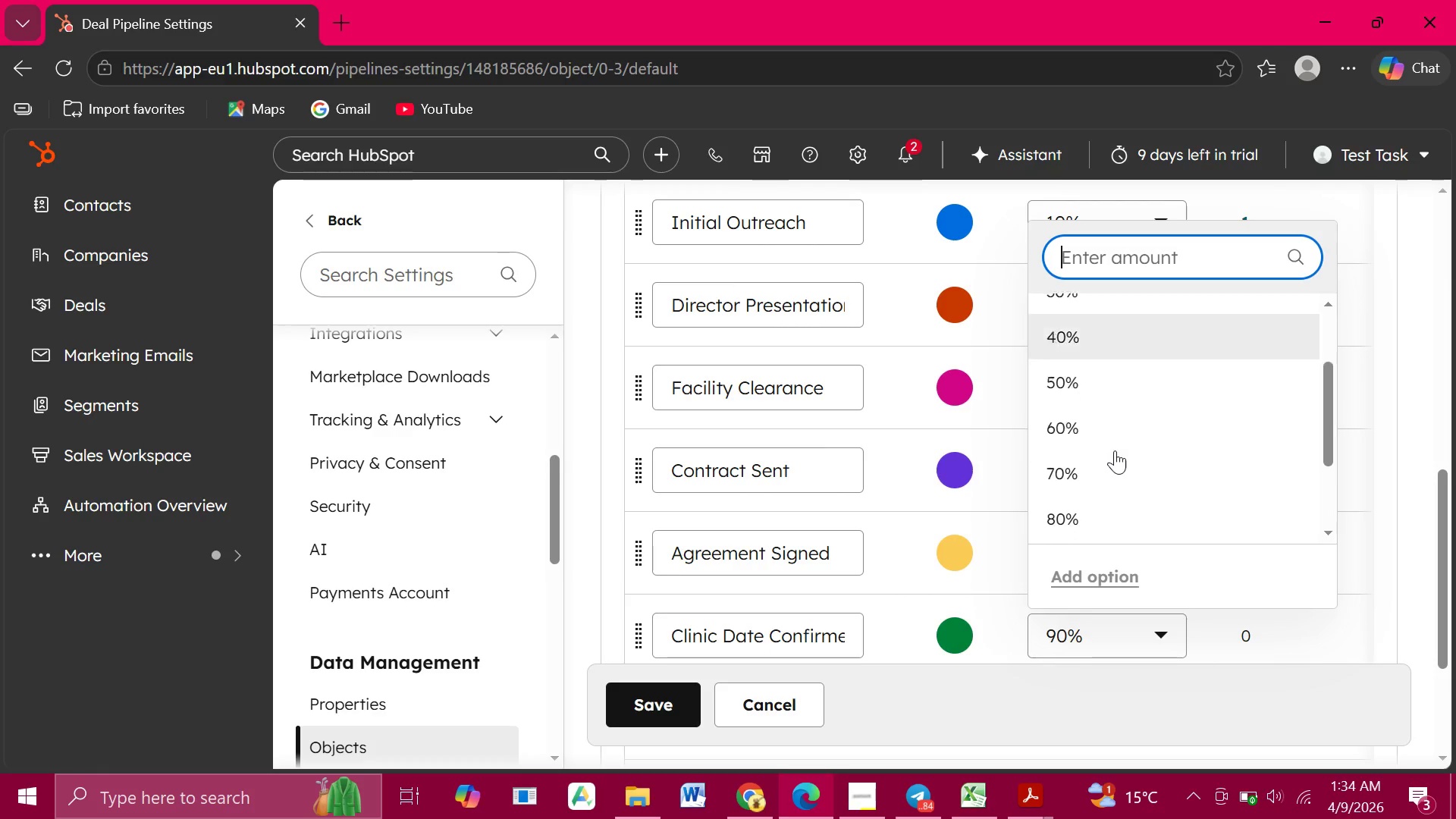 
scroll: coordinate [1115, 450], scroll_direction: down, amount: 2.0
 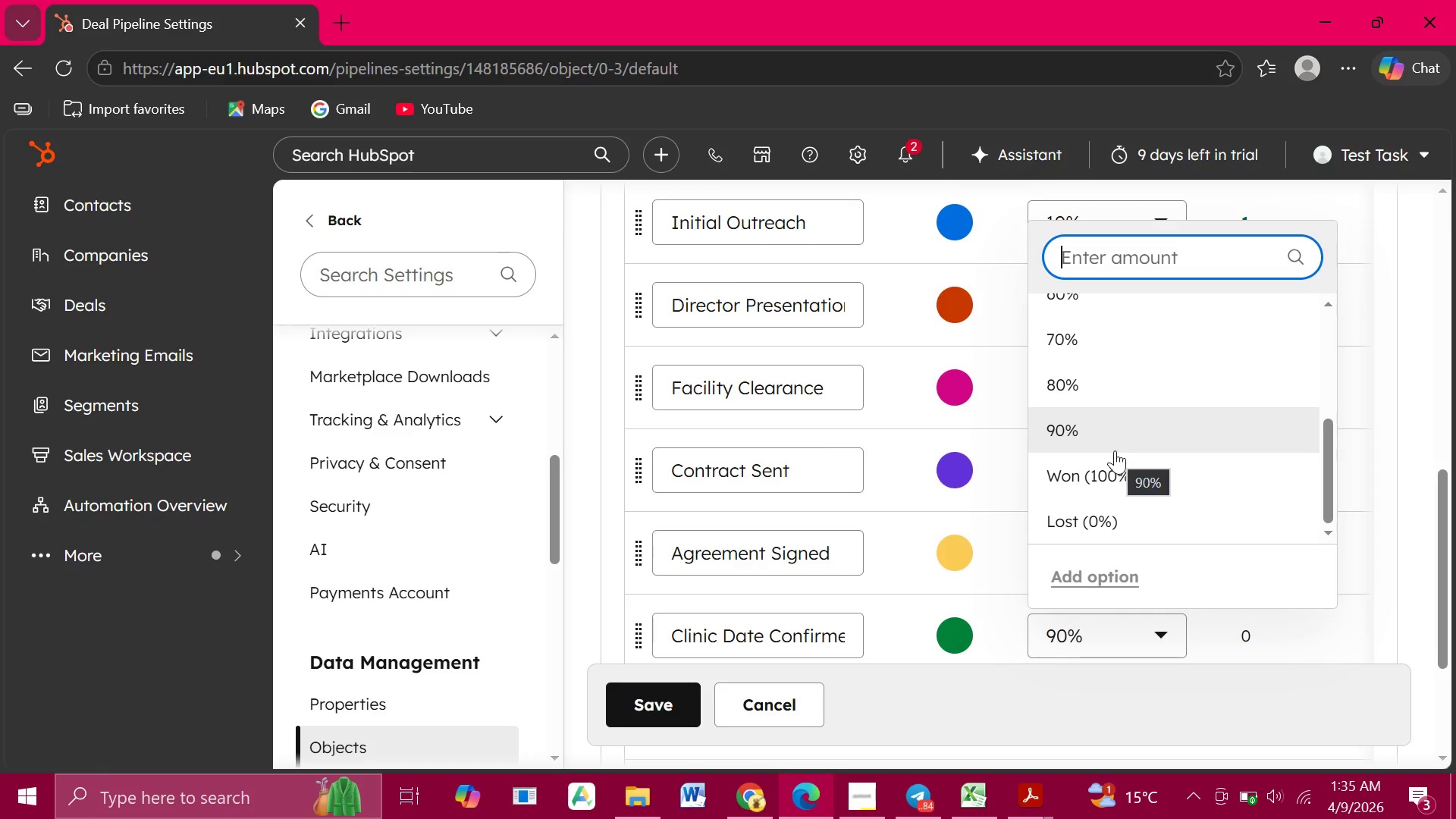 
wait(54.75)
 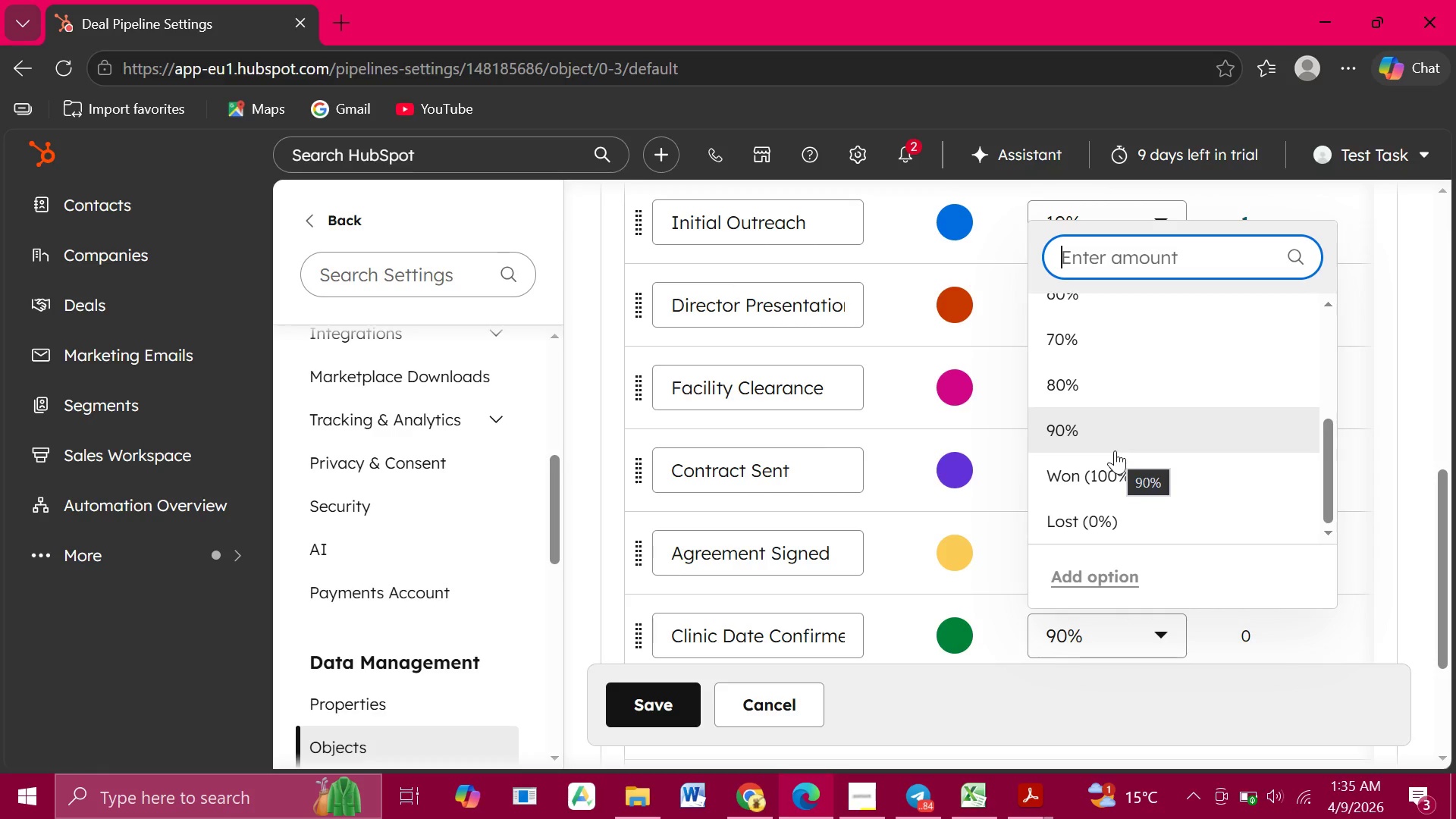 
left_click([1004, 688])
 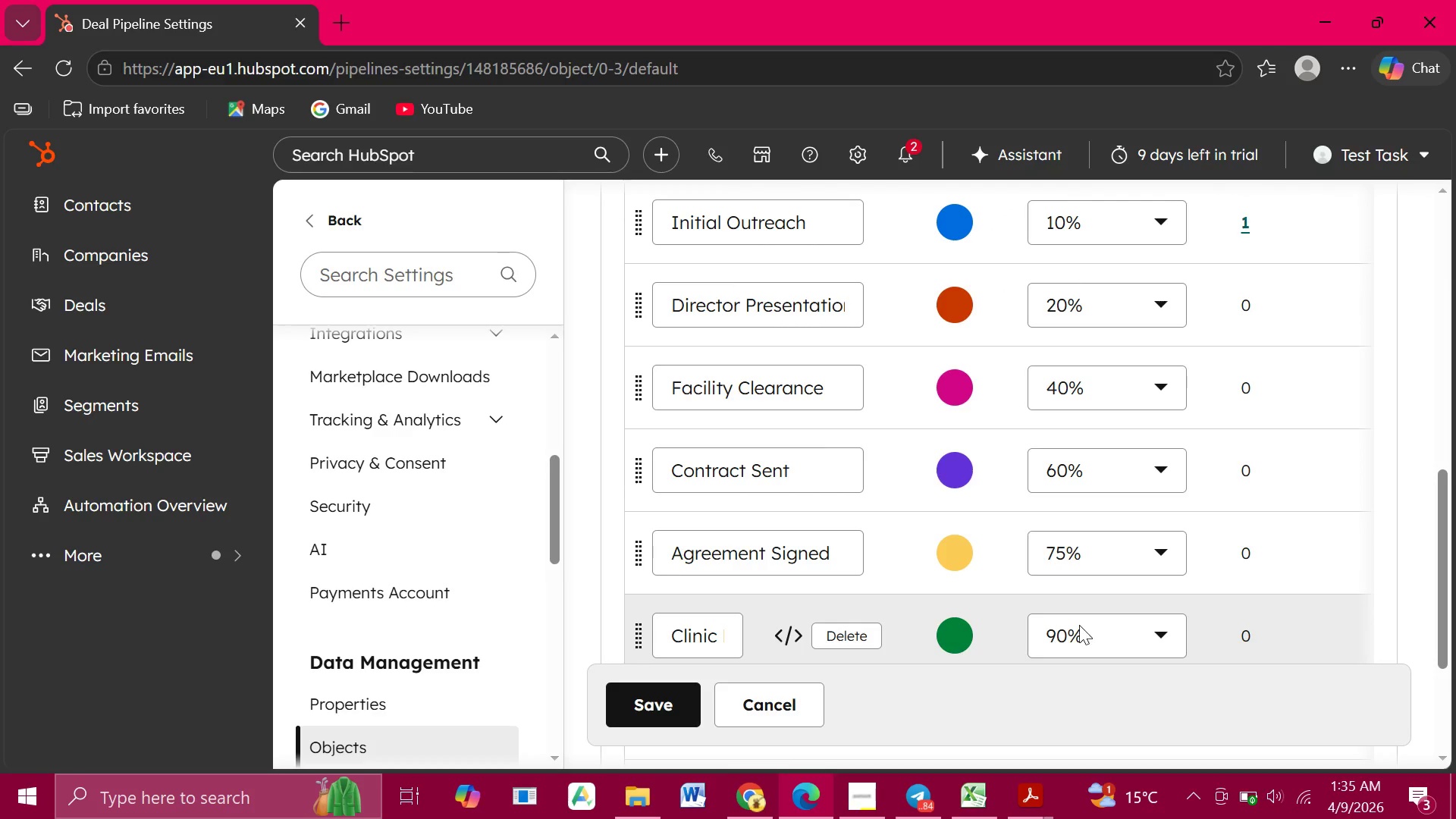 
left_click_drag(start_coordinate=[1268, 627], to_coordinate=[1041, 623])
 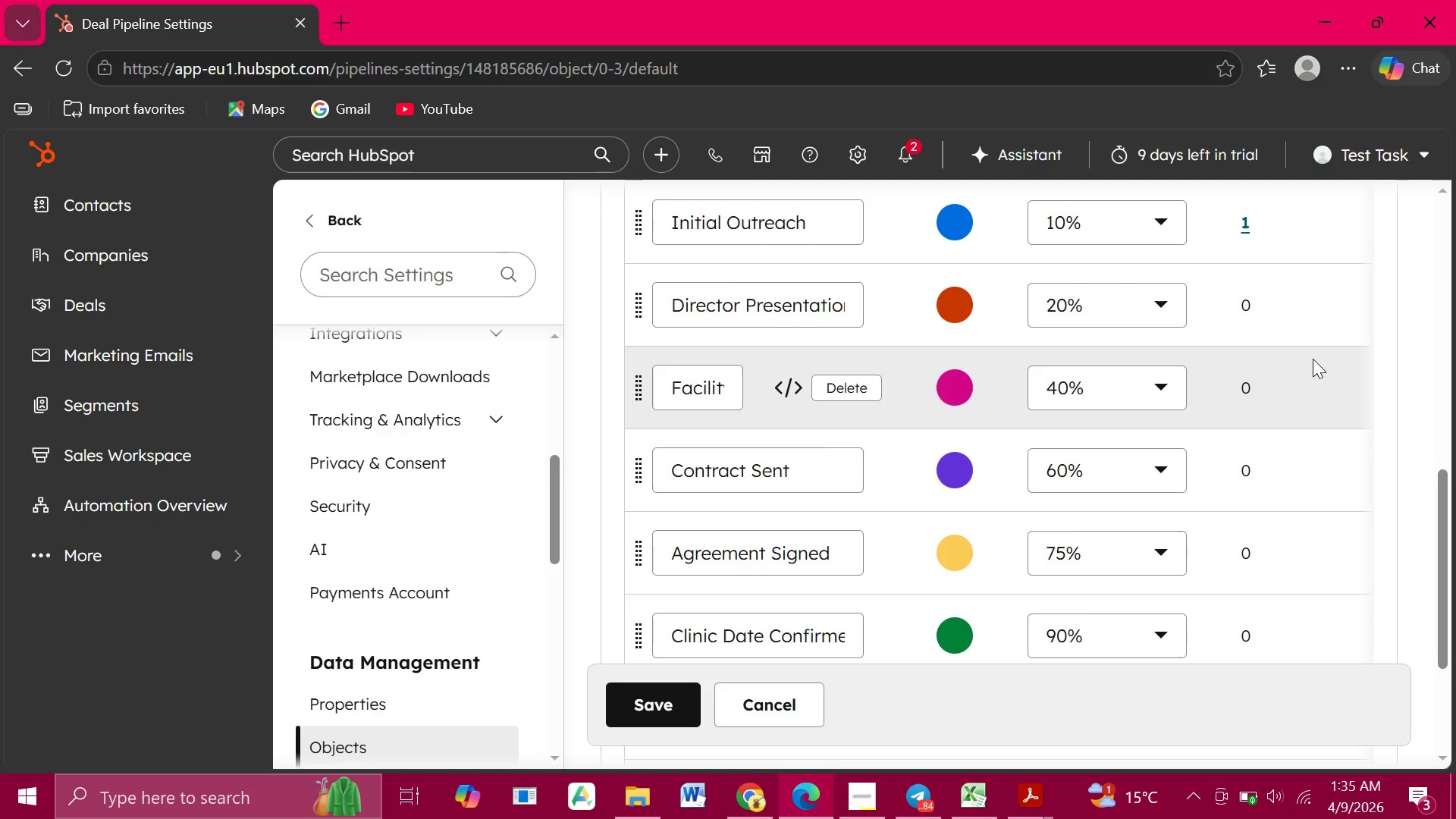 
wait(12.16)
 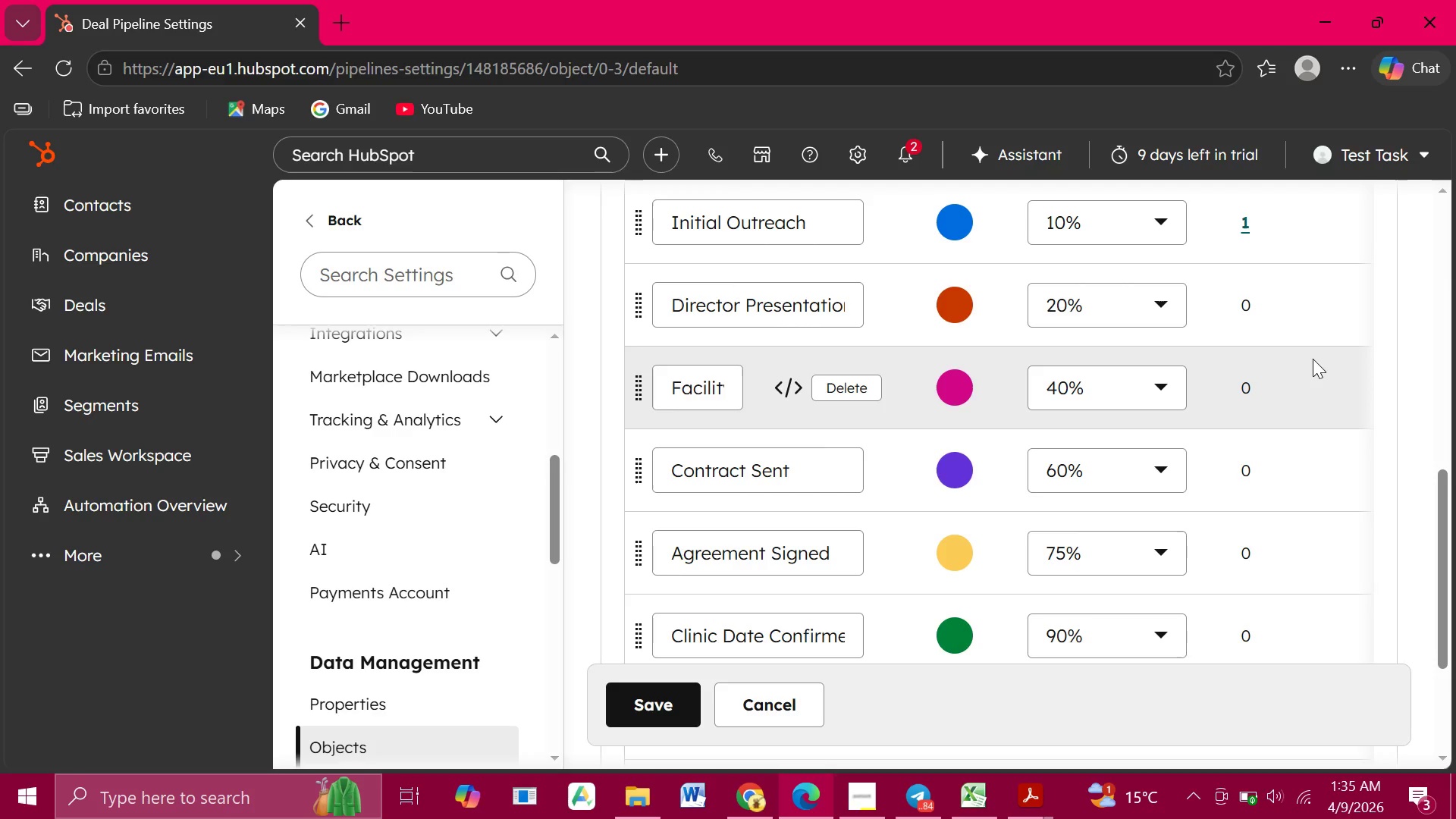 
scroll: coordinate [1323, 544], scroll_direction: up, amount: 3.0
 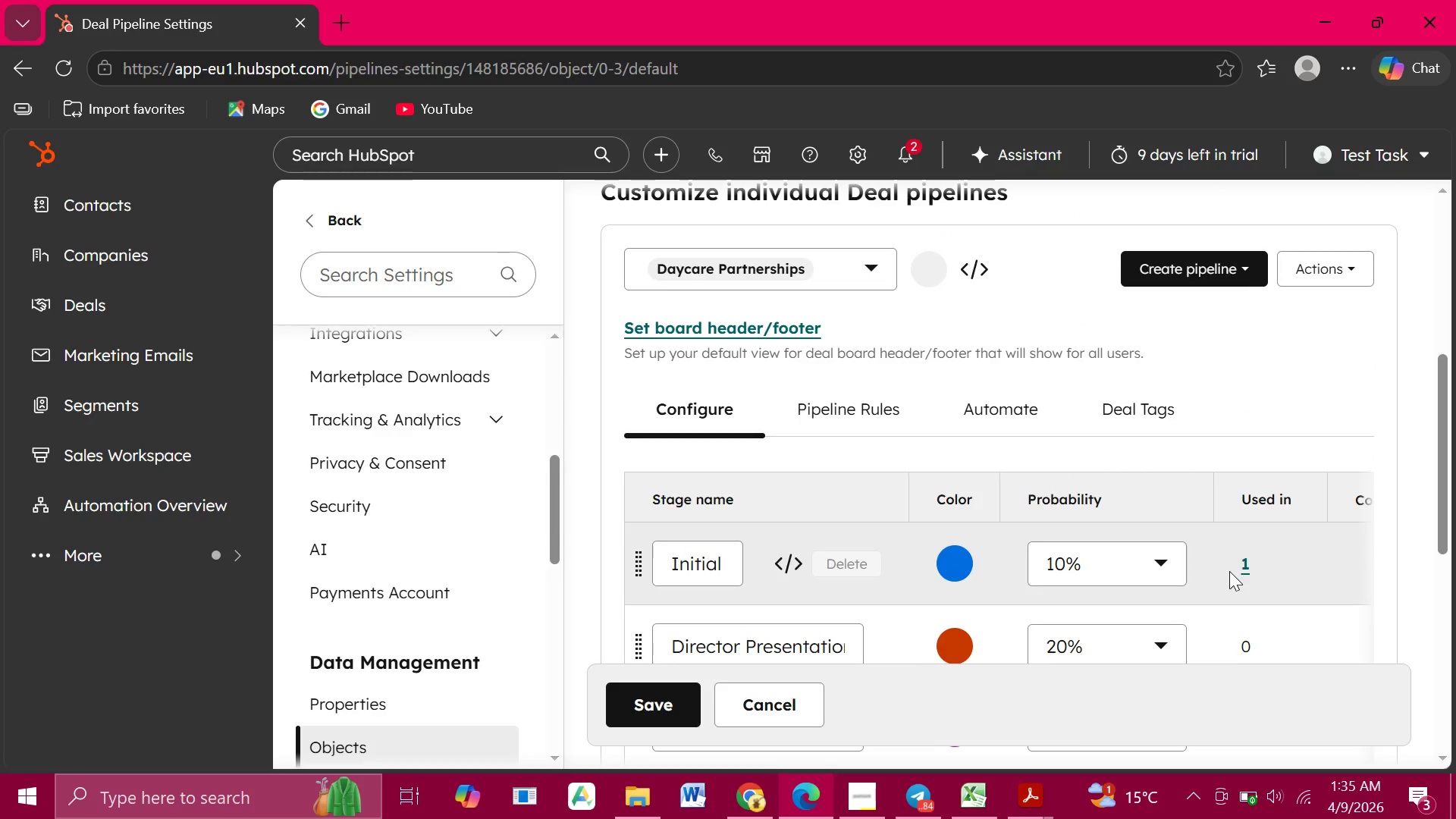 
left_click_drag(start_coordinate=[1291, 573], to_coordinate=[1138, 574])
 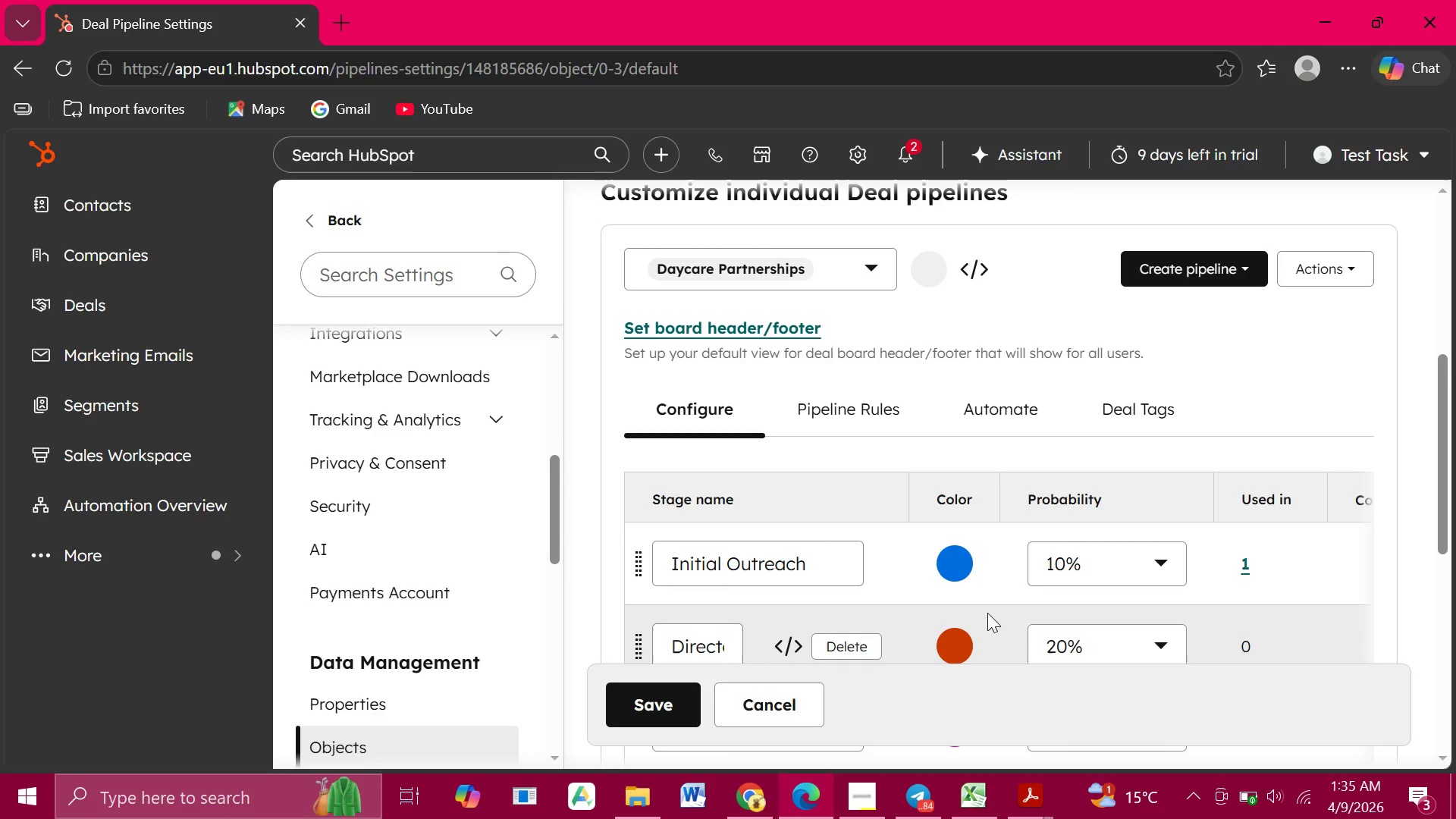 
wait(5.44)
 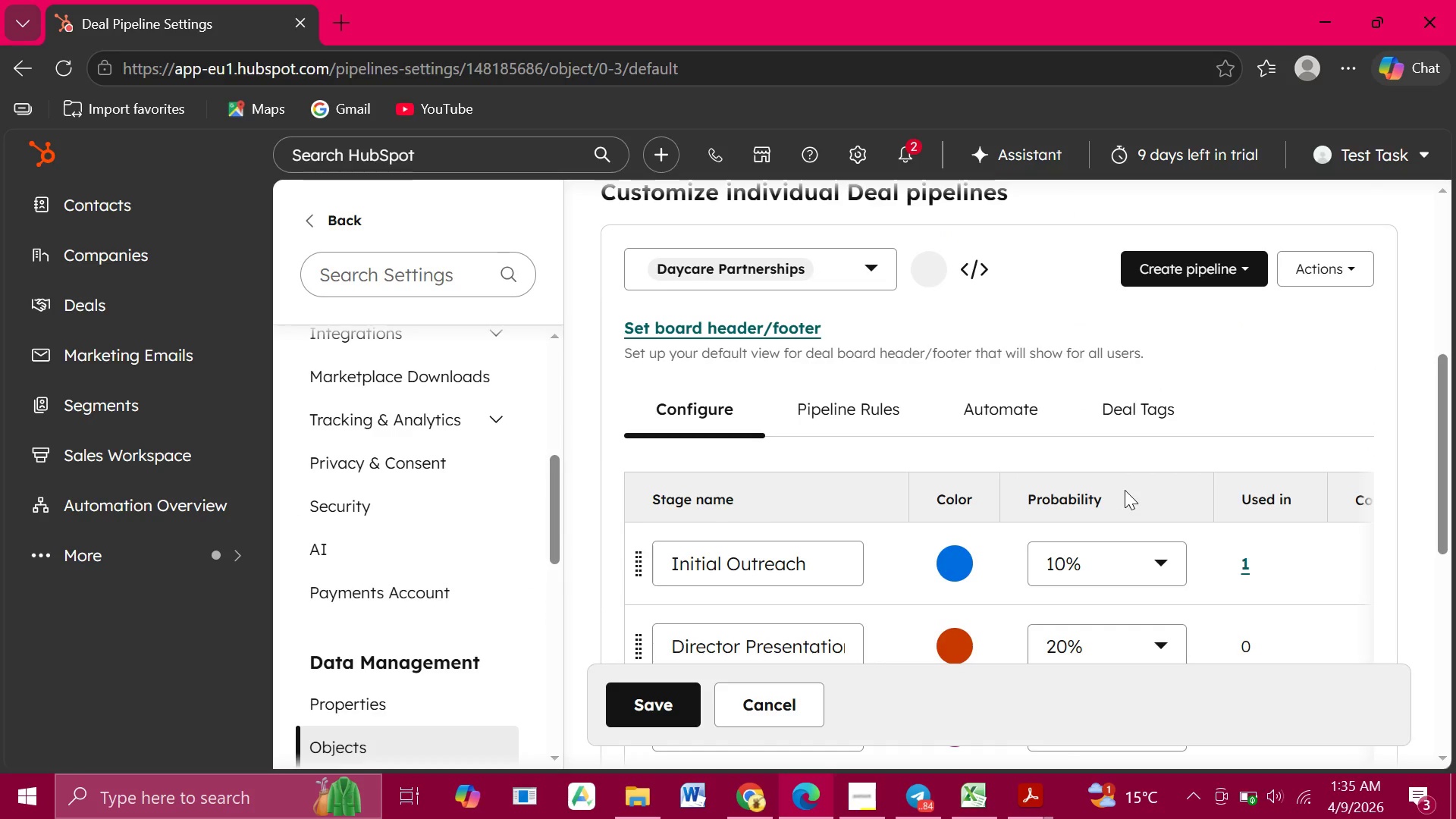 
scroll: coordinate [1006, 573], scroll_direction: down, amount: 3.0
 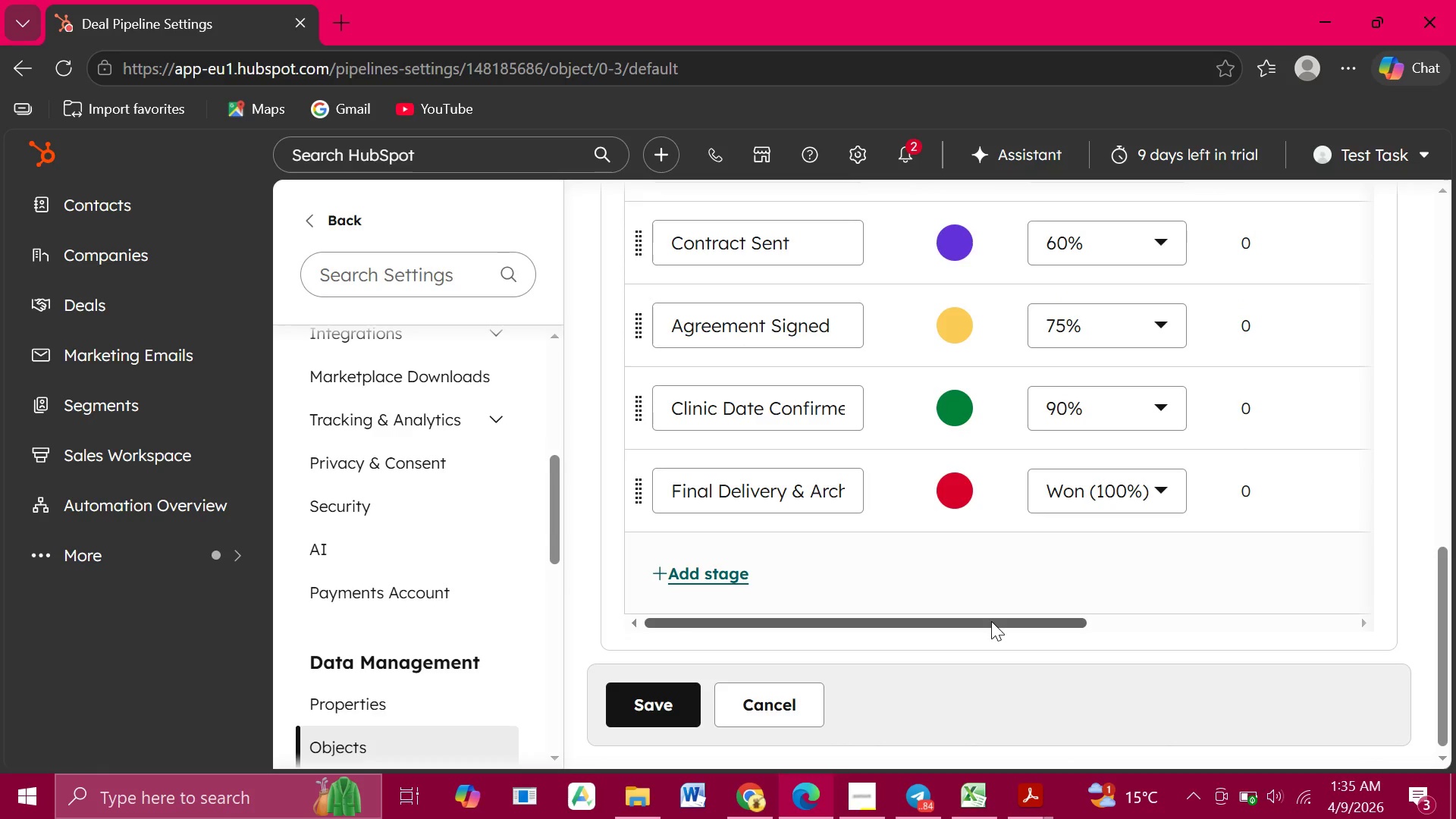 
left_click_drag(start_coordinate=[991, 621], to_coordinate=[1206, 661])
 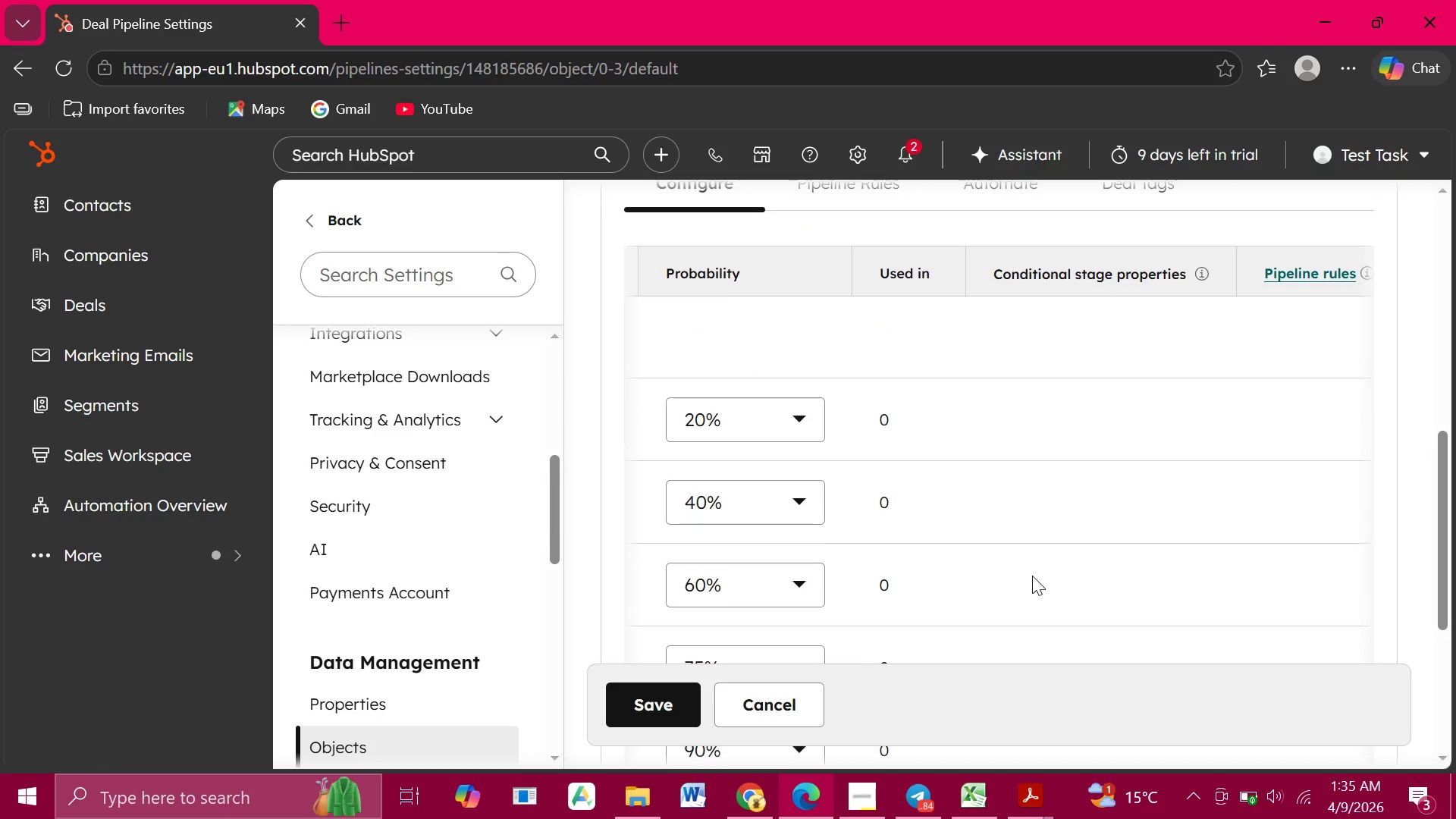 
scroll: coordinate [1032, 576], scroll_direction: up, amount: 3.0
 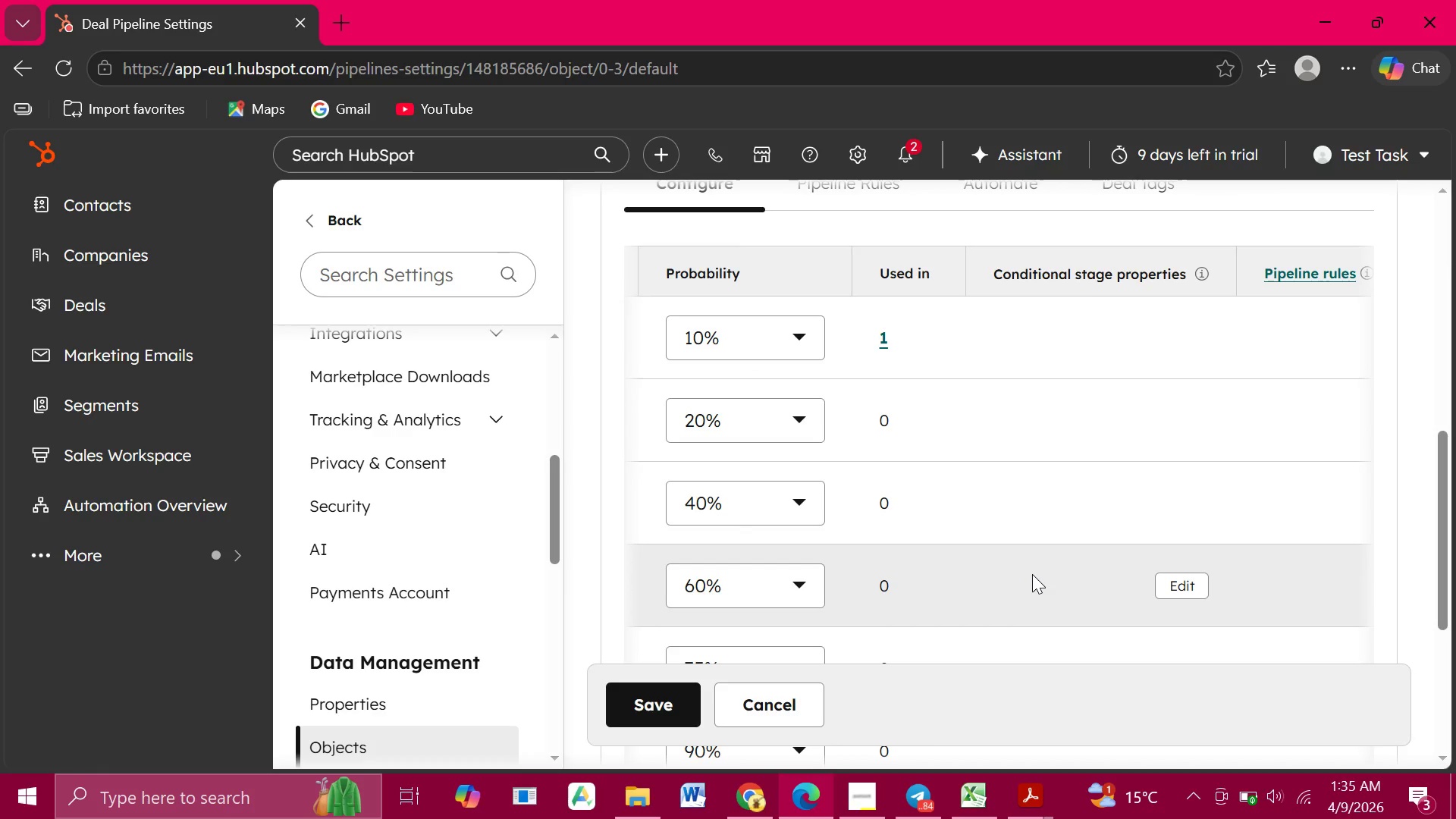 
wait(13.6)
 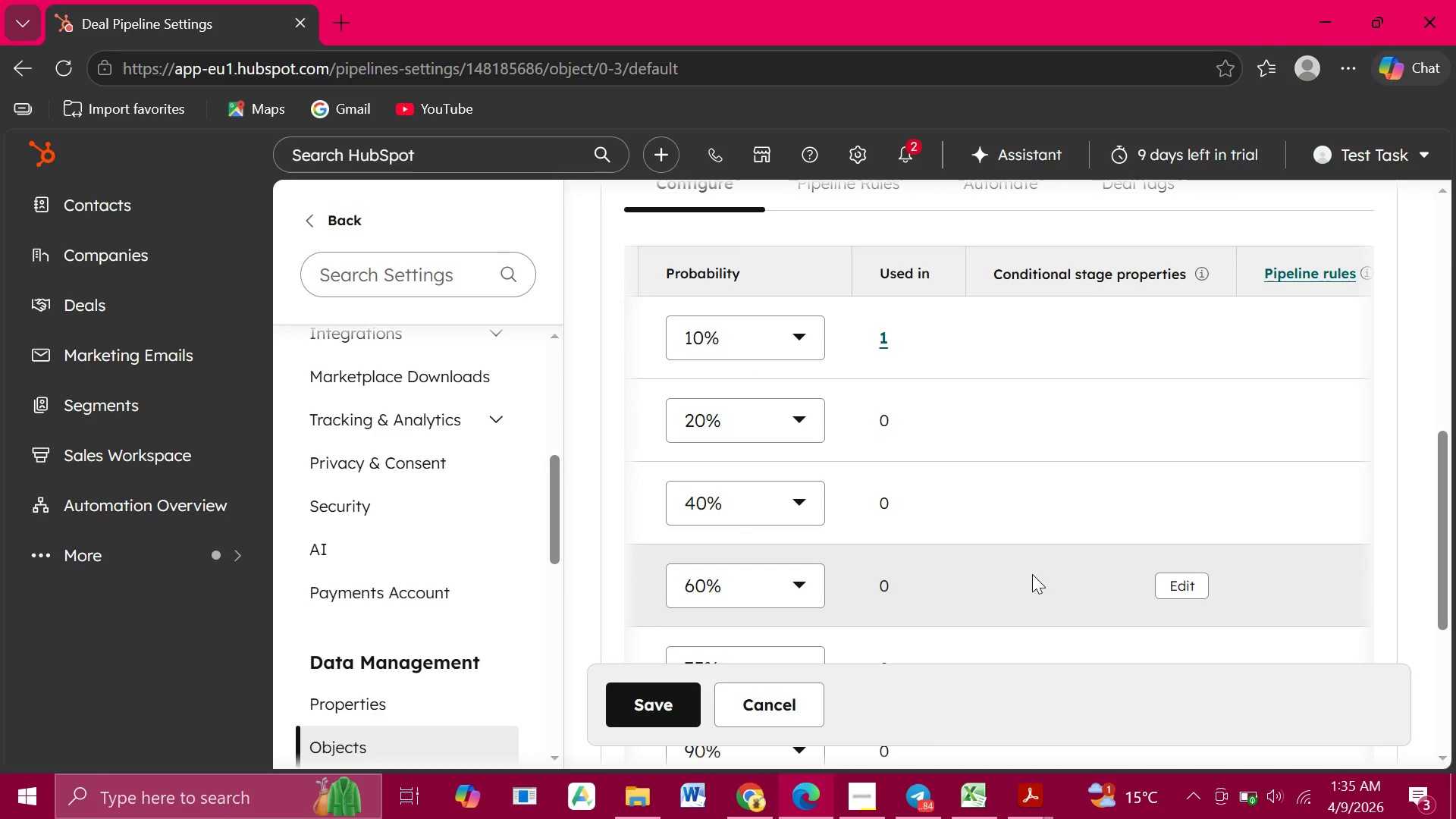 
scroll: coordinate [839, 562], scroll_direction: down, amount: 1.0
 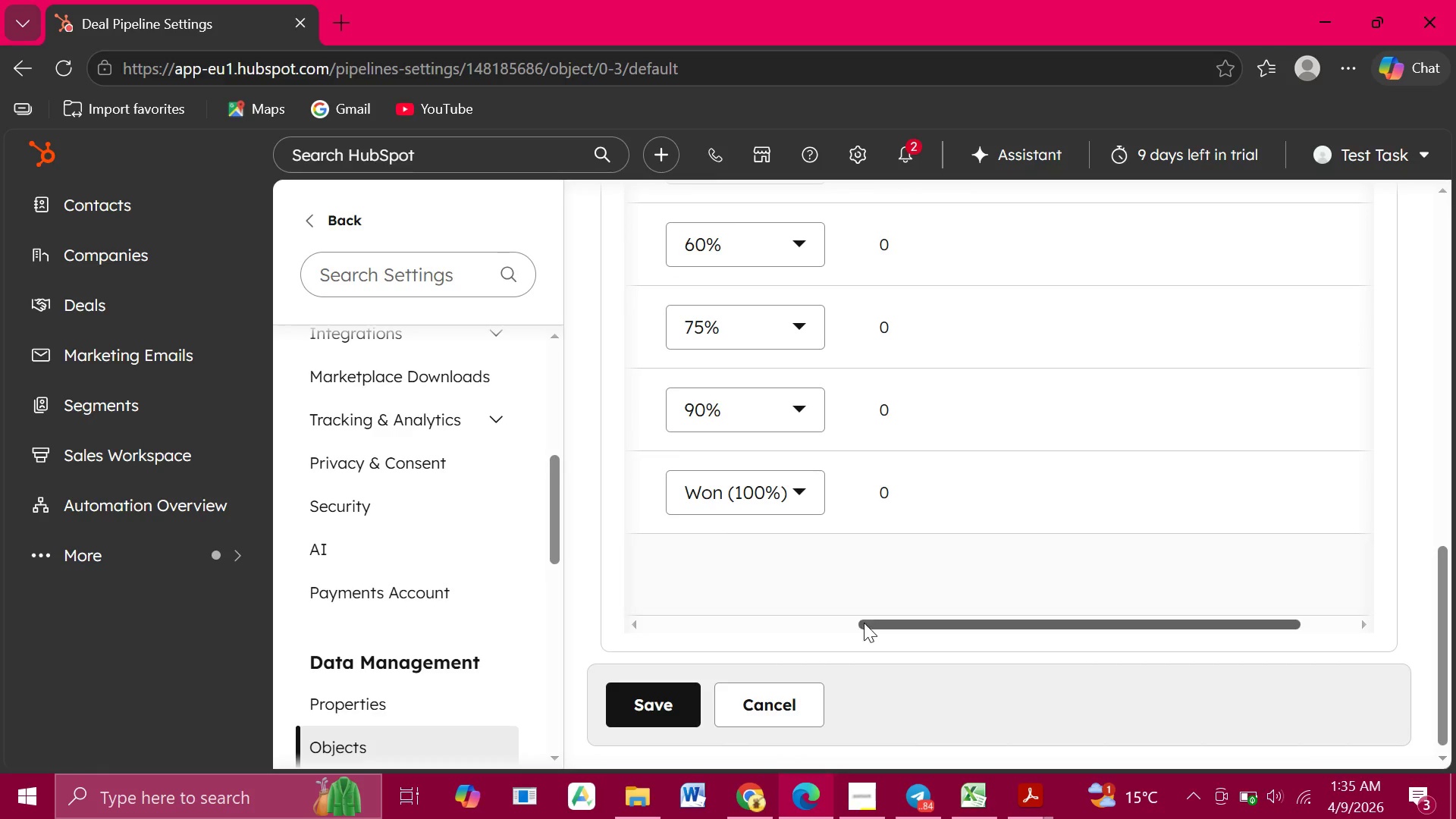 
left_click_drag(start_coordinate=[876, 624], to_coordinate=[744, 623])
 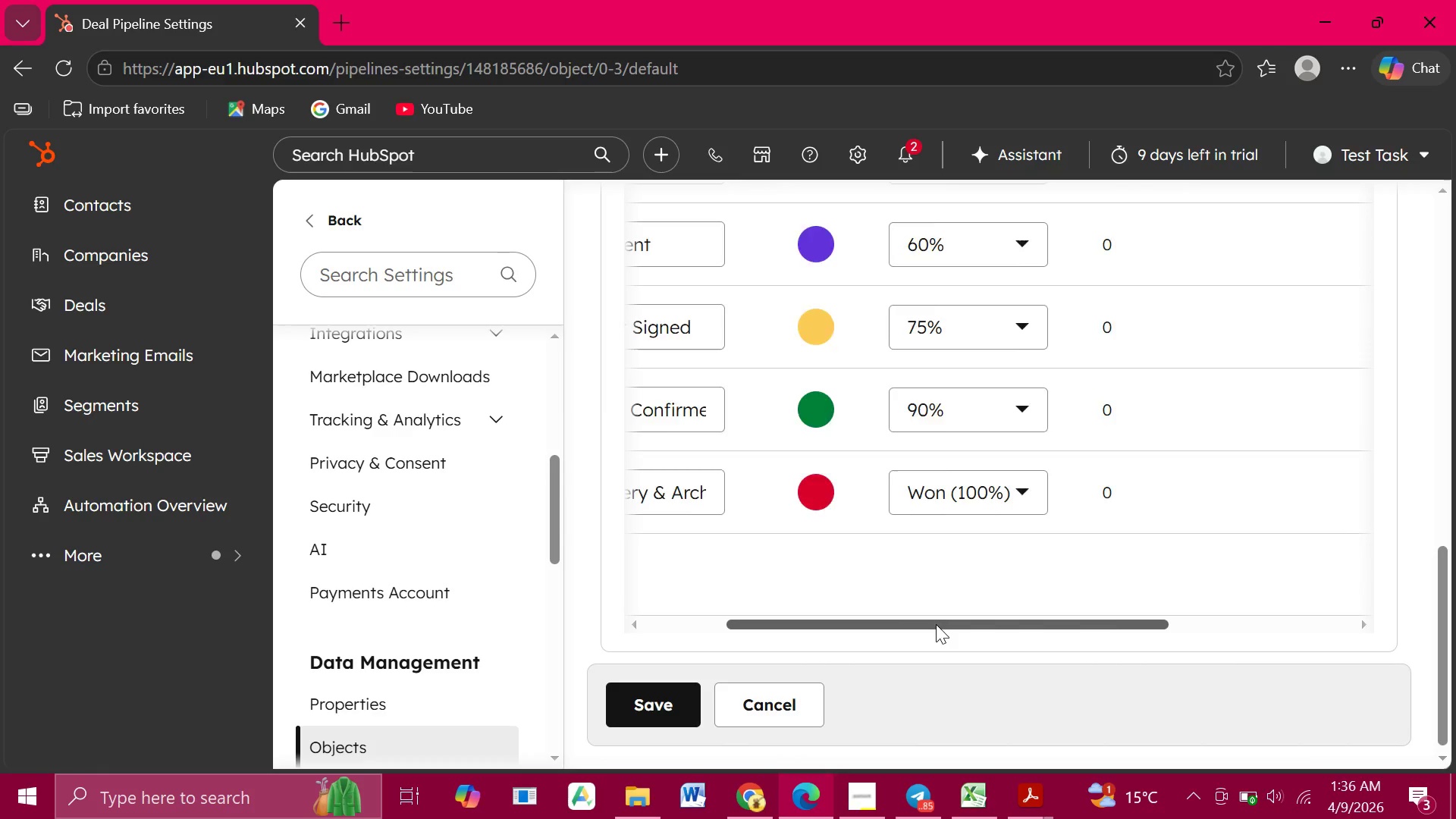 
left_click_drag(start_coordinate=[941, 624], to_coordinate=[824, 627])
 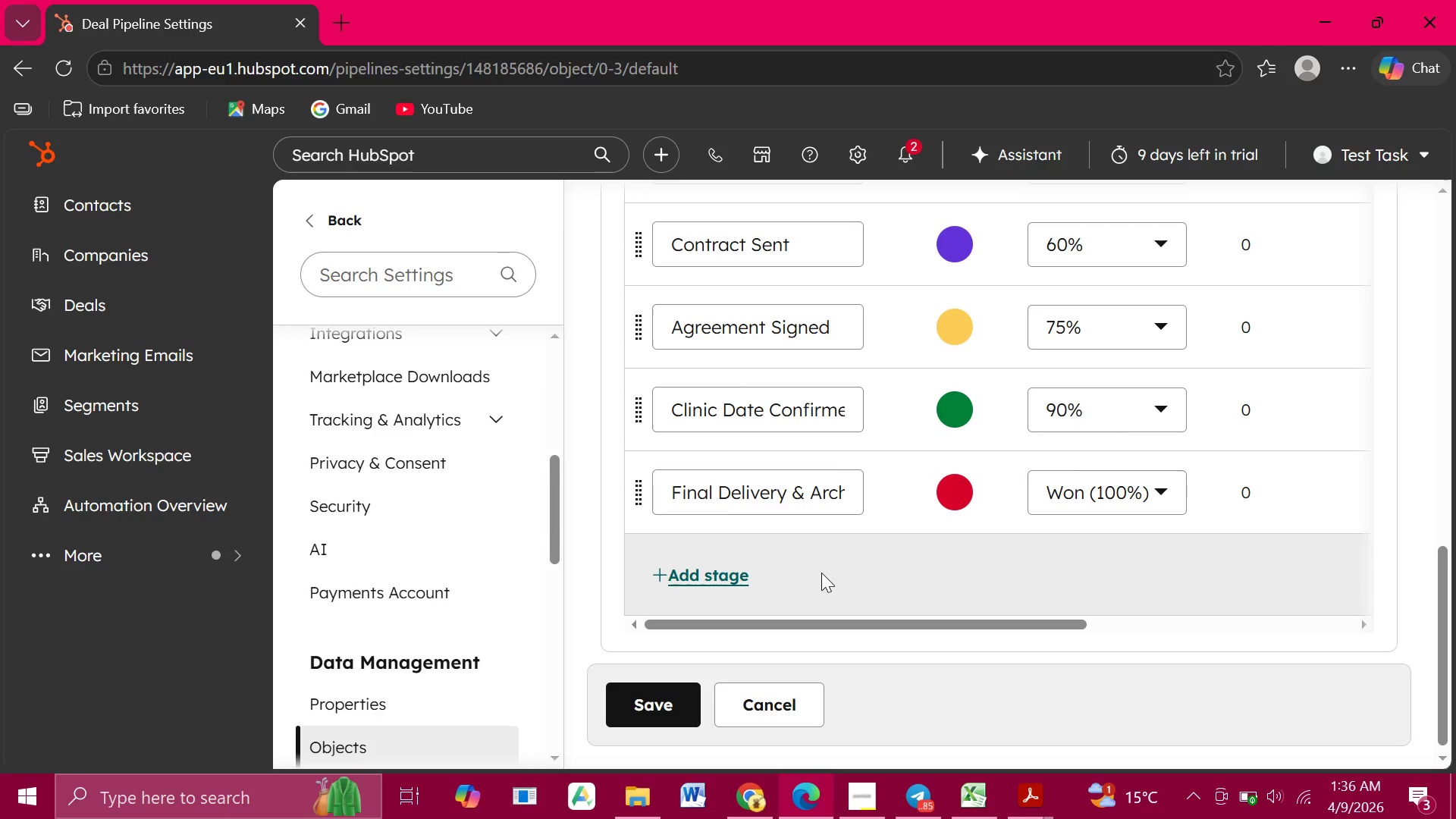 
wait(8.05)
 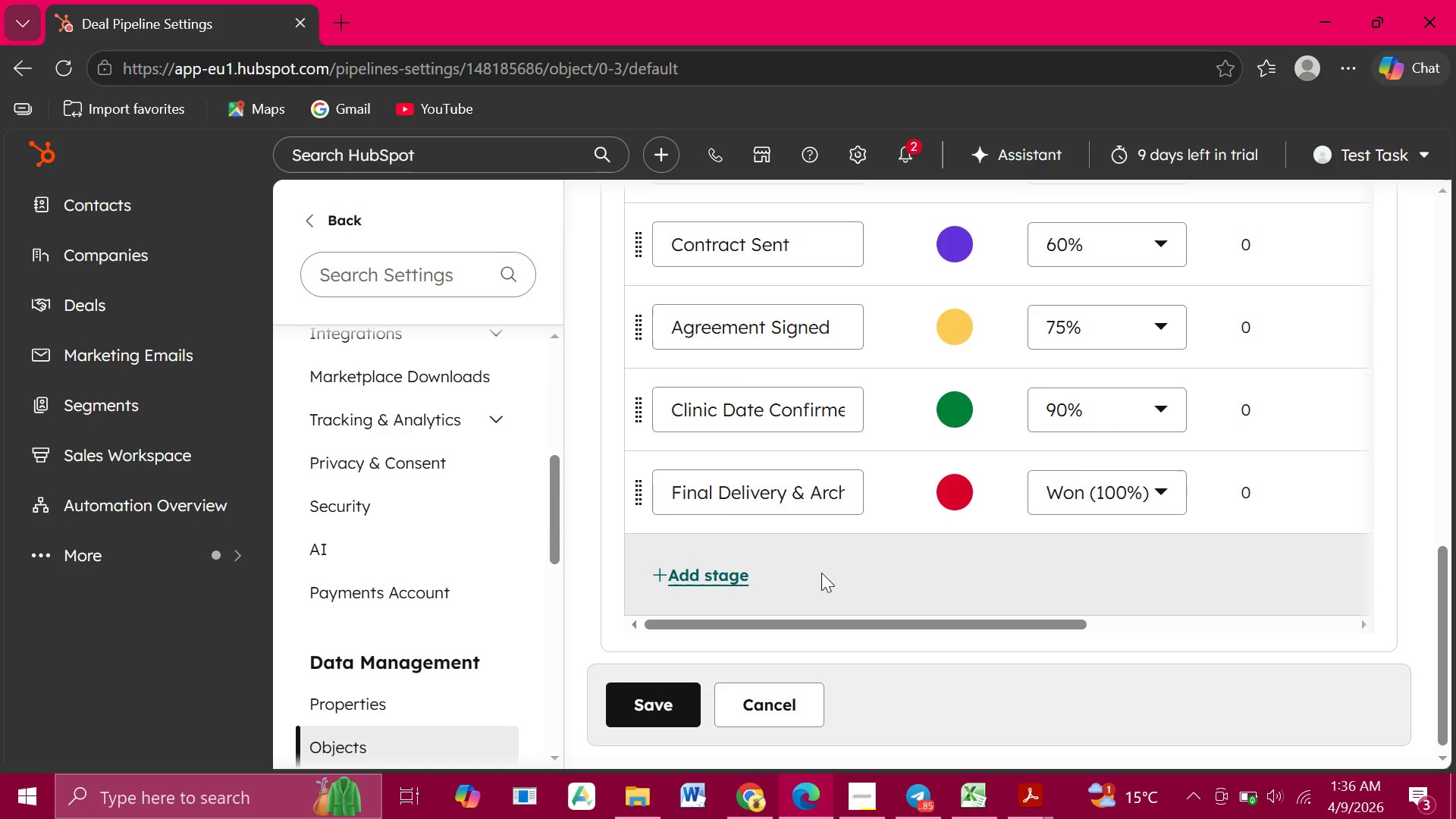 
left_click([837, 497])
 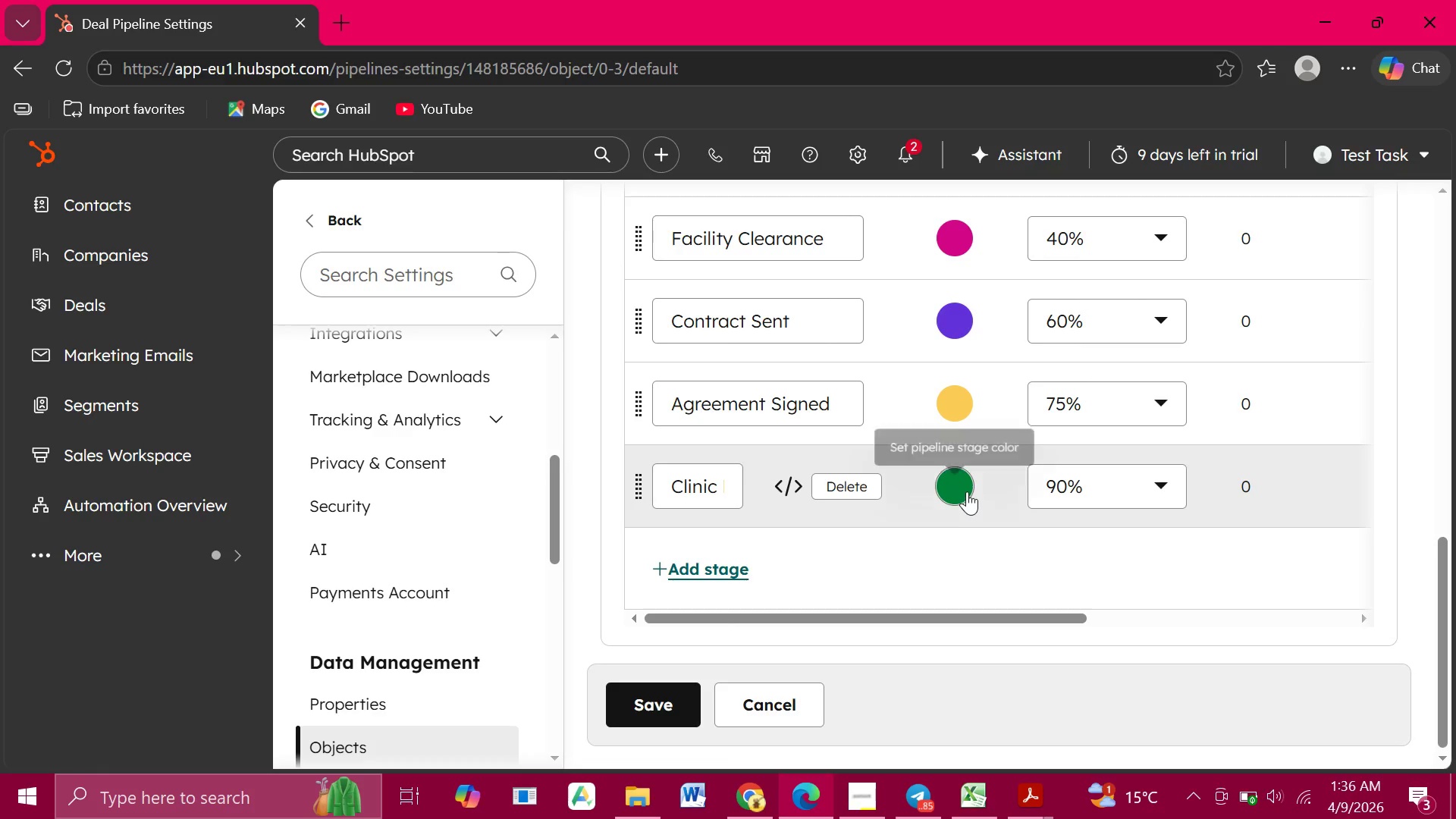 
wait(12.94)
 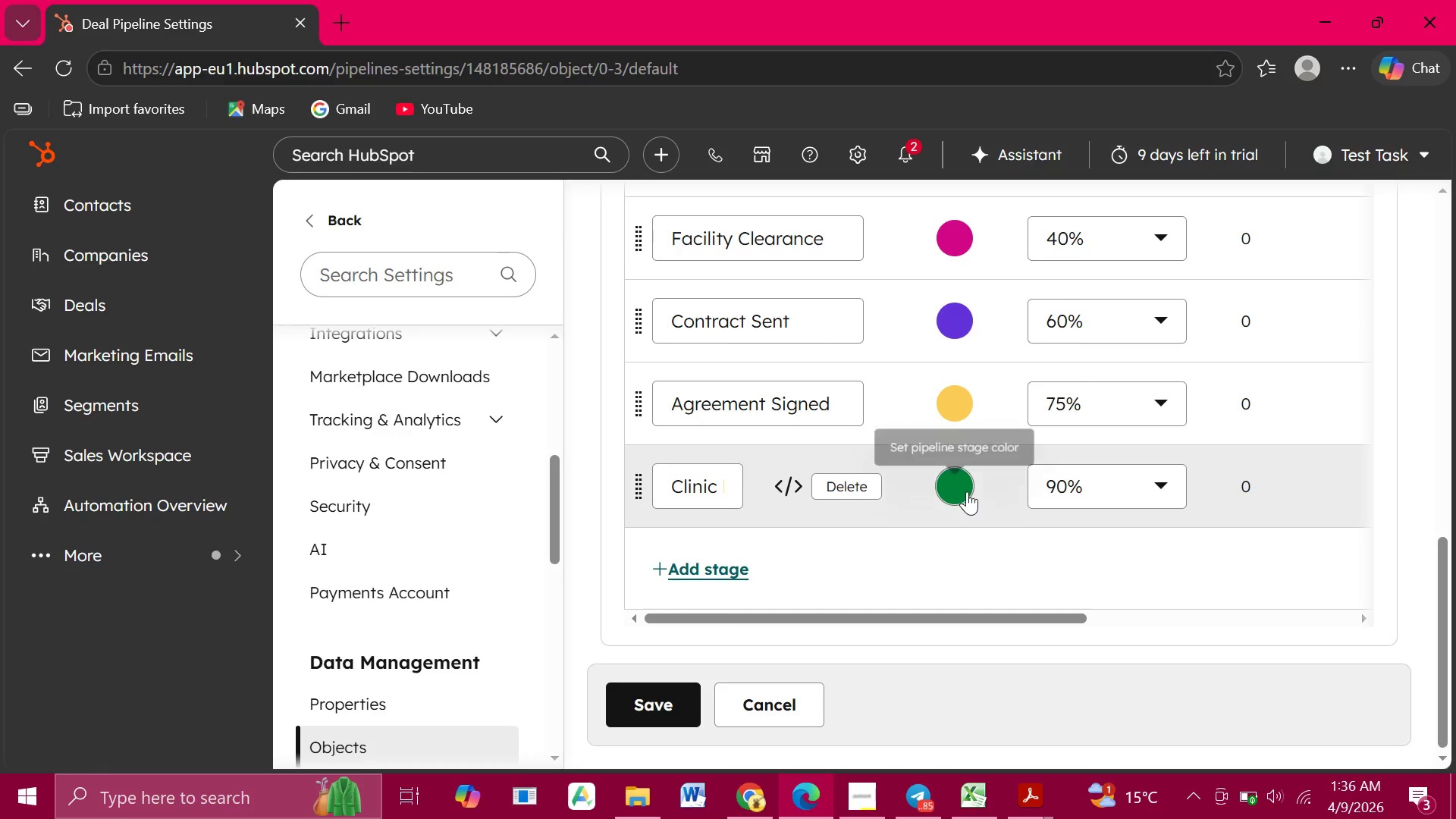 
left_click_drag(start_coordinate=[1057, 620], to_coordinate=[1374, 604])
 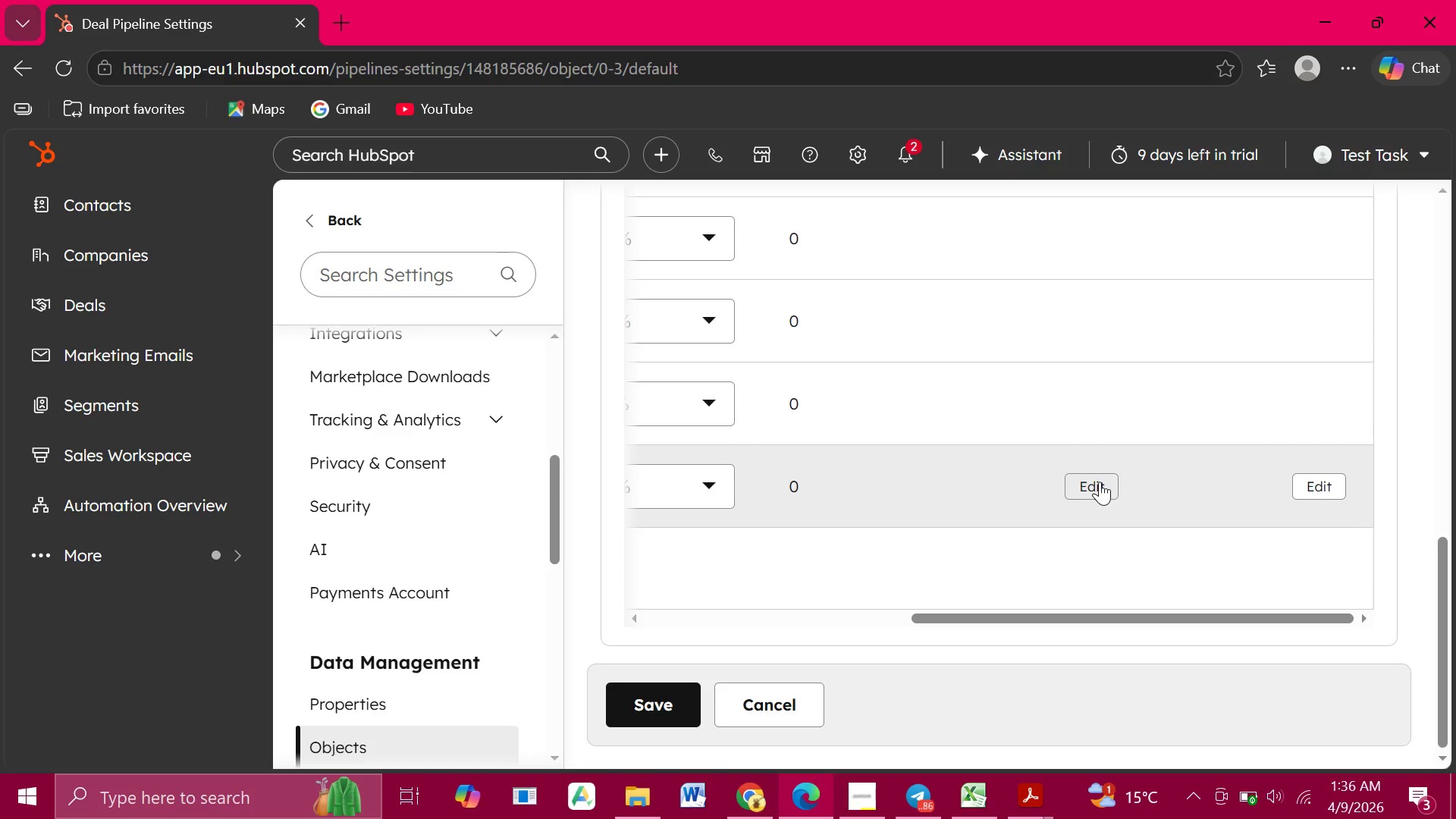 
left_click([1100, 482])
 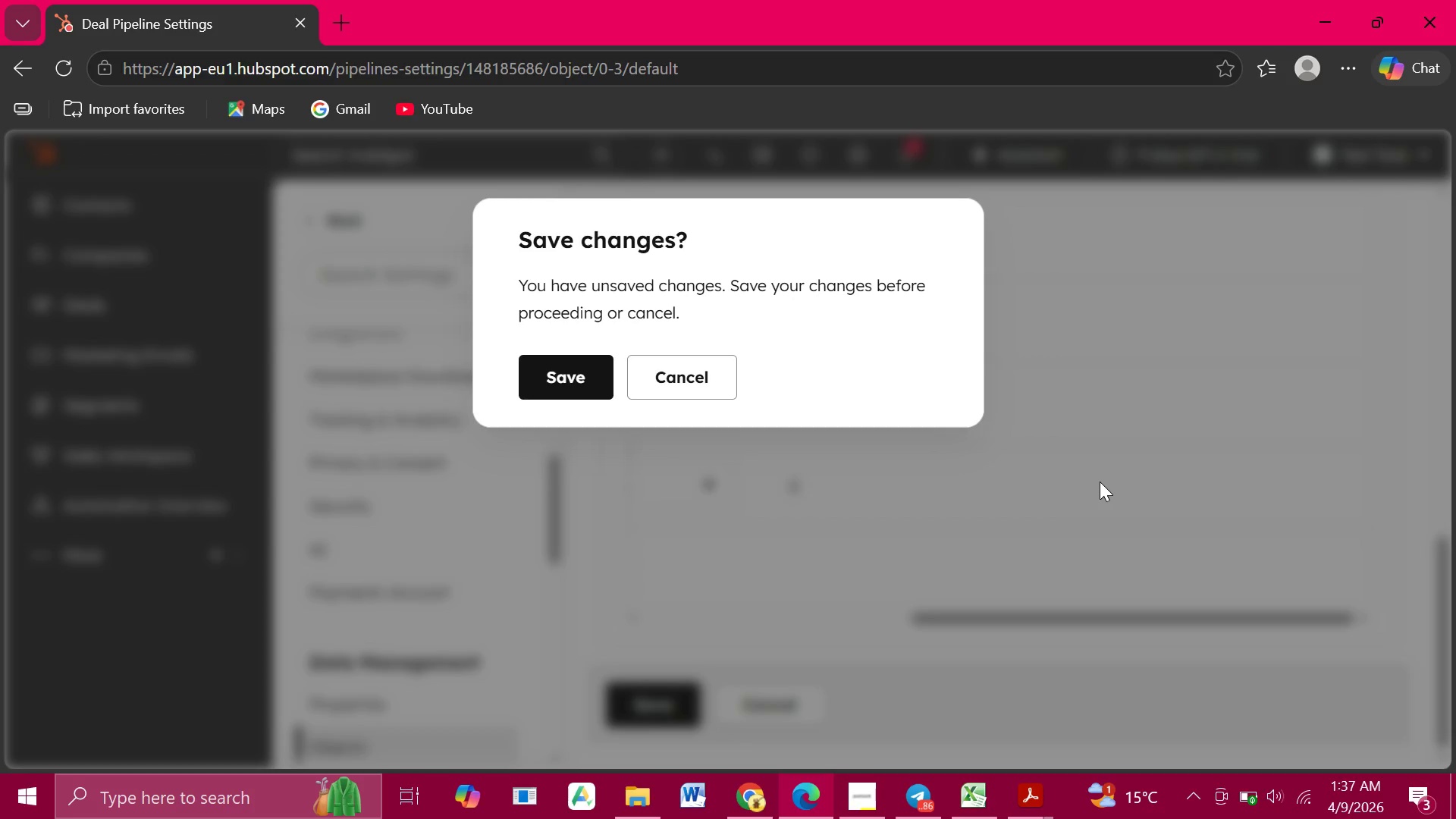 
wait(33.8)
 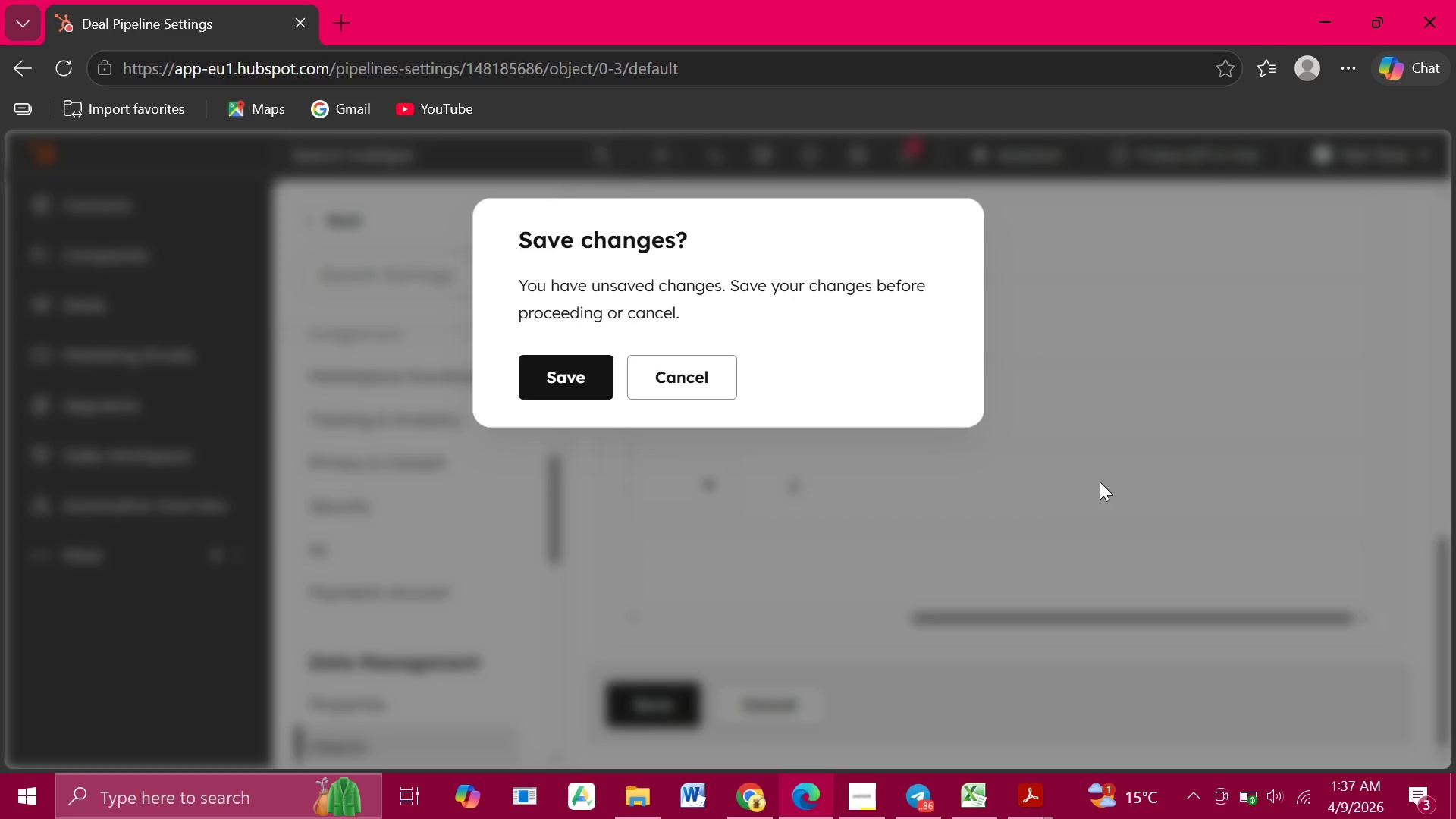 
left_click([654, 375])
 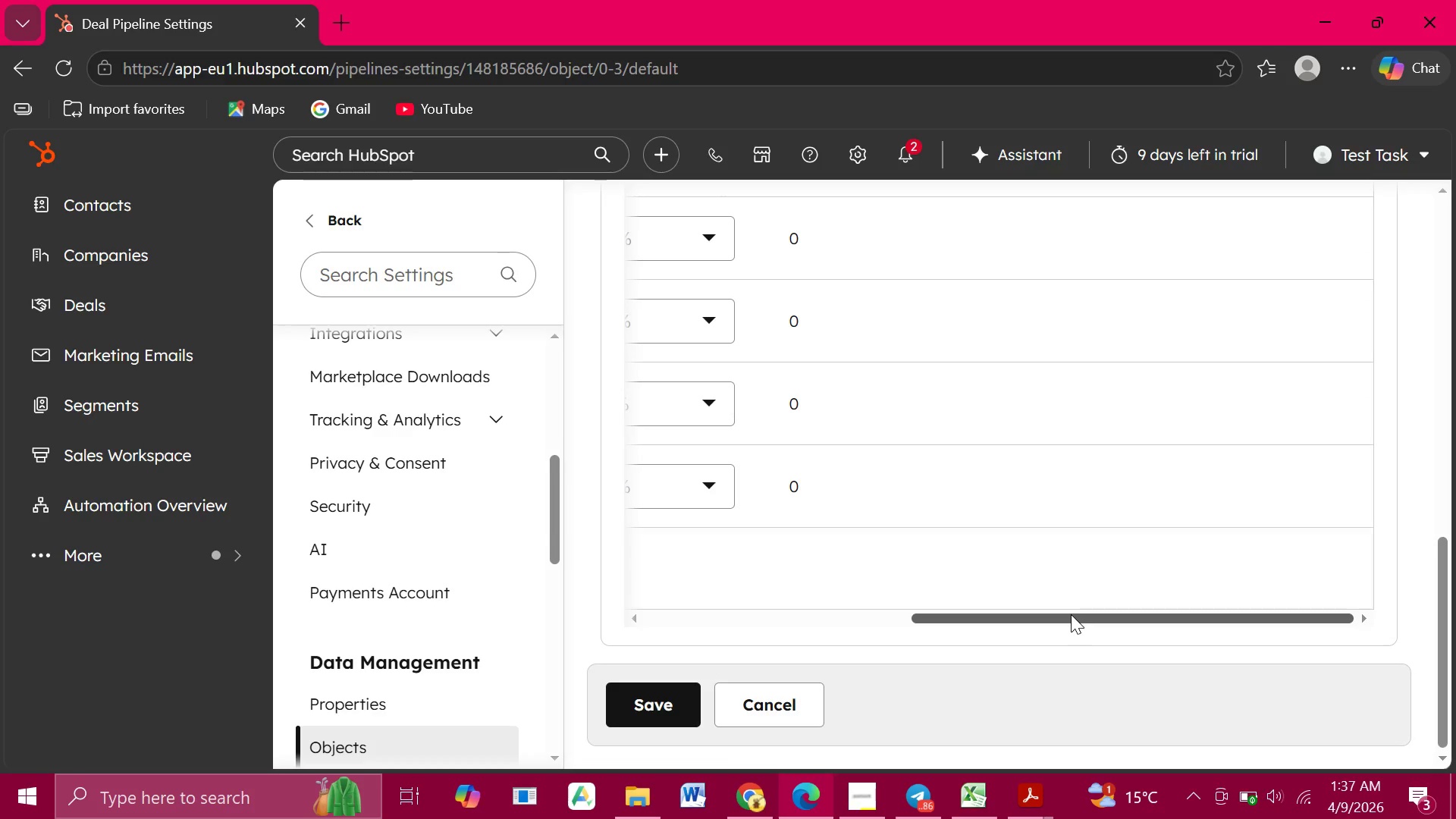 
left_click_drag(start_coordinate=[1071, 616], to_coordinate=[757, 616])
 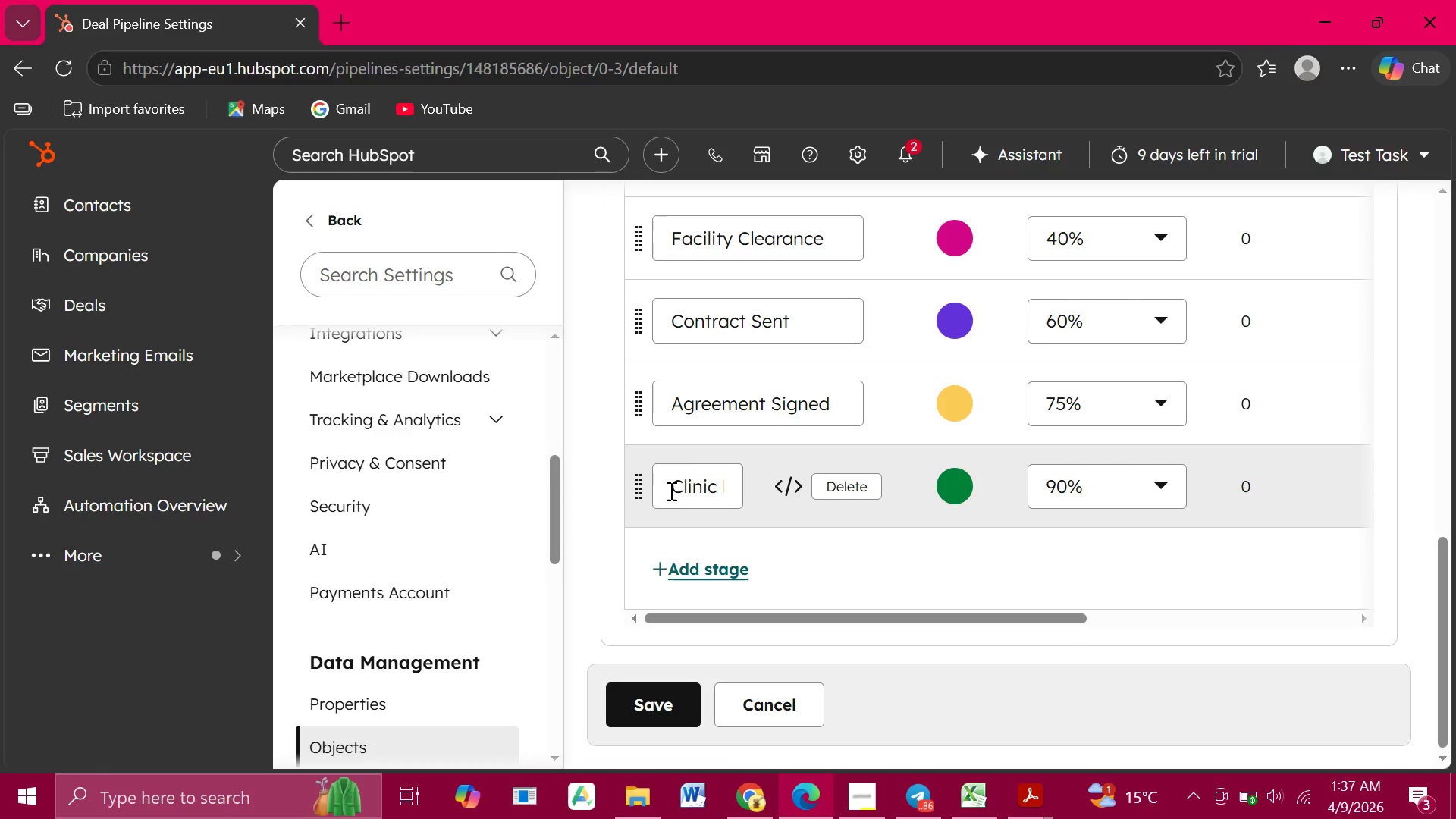 
wait(5.17)
 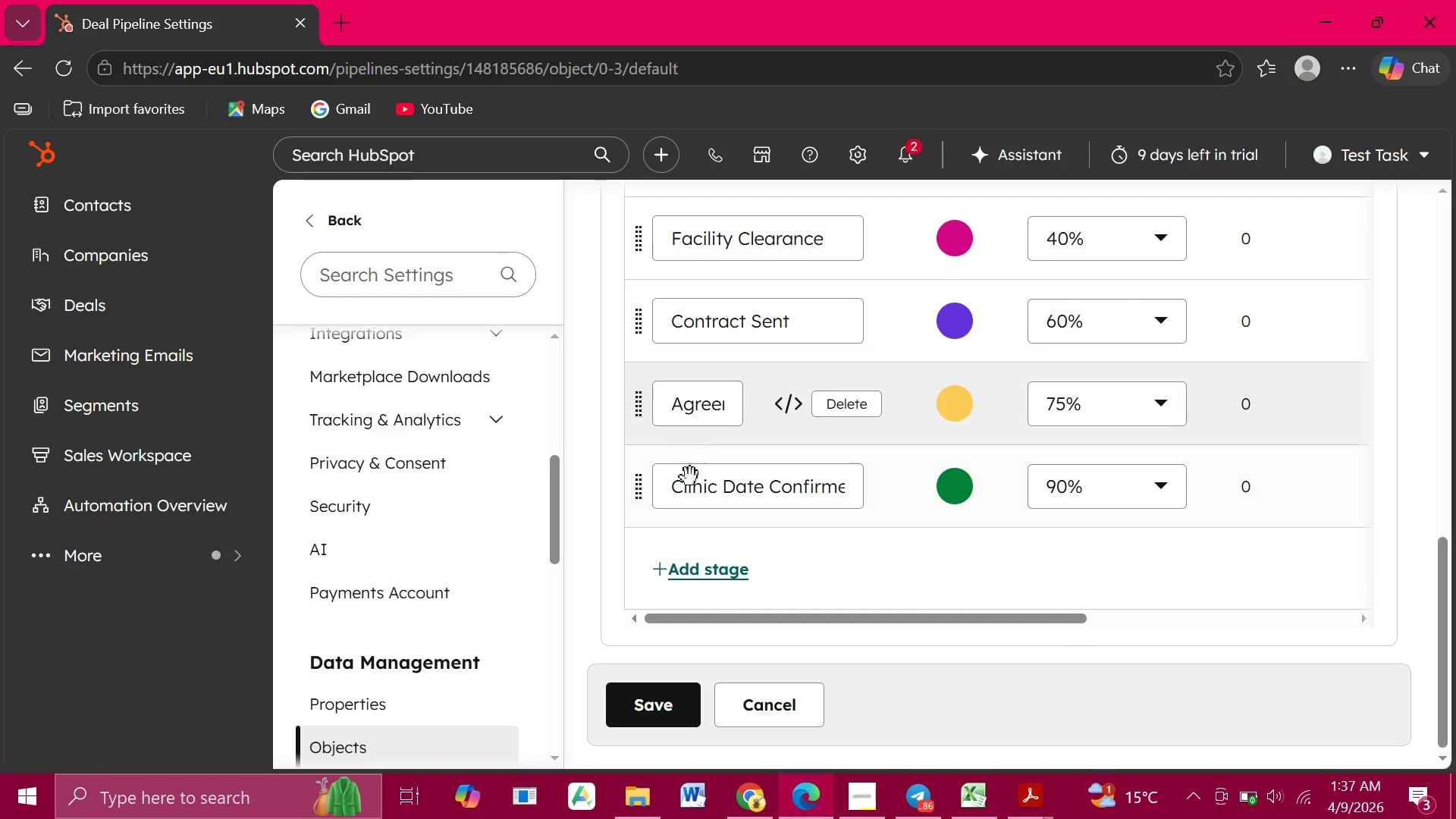 
left_click([712, 485])
 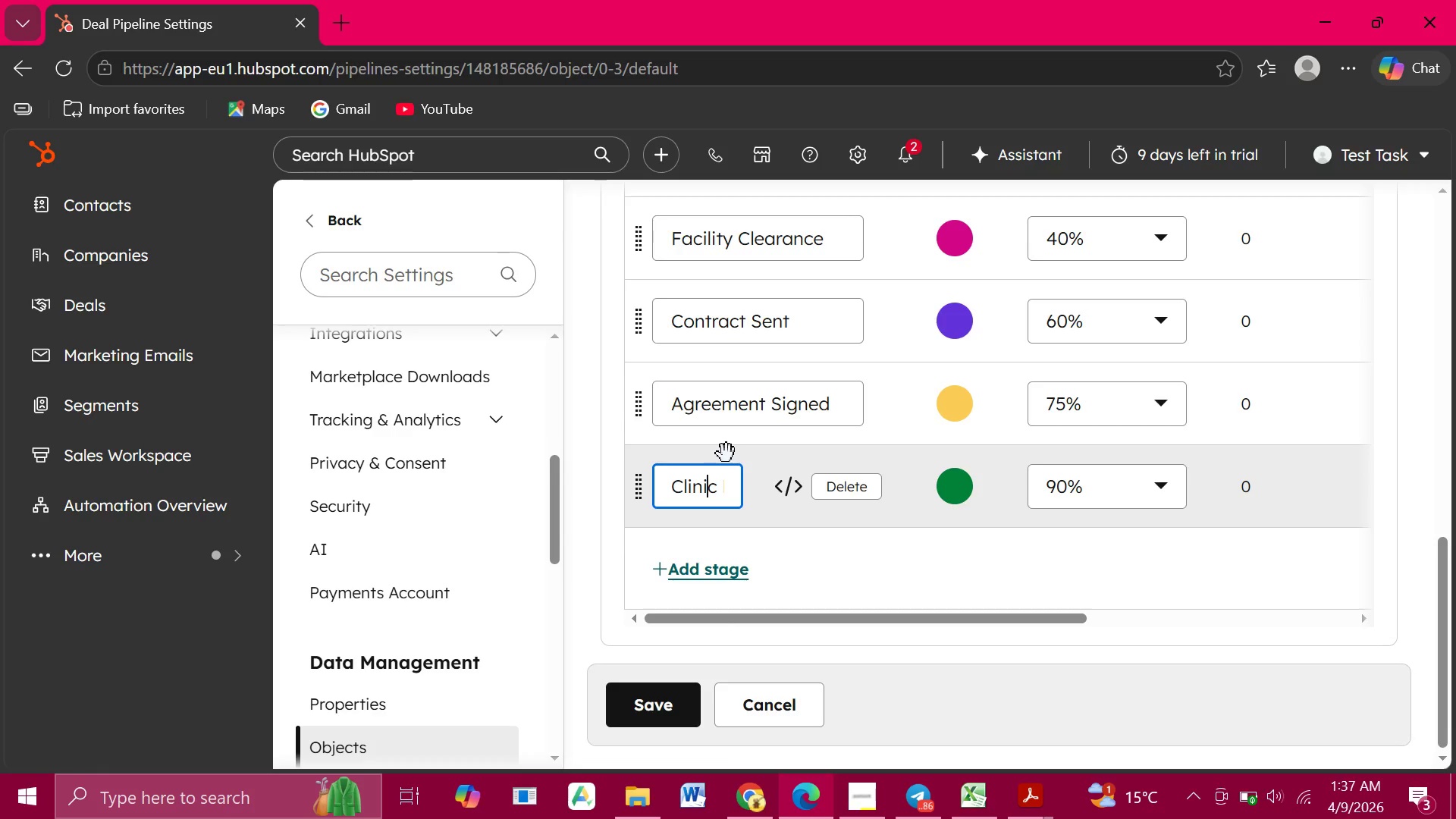 
wait(7.92)
 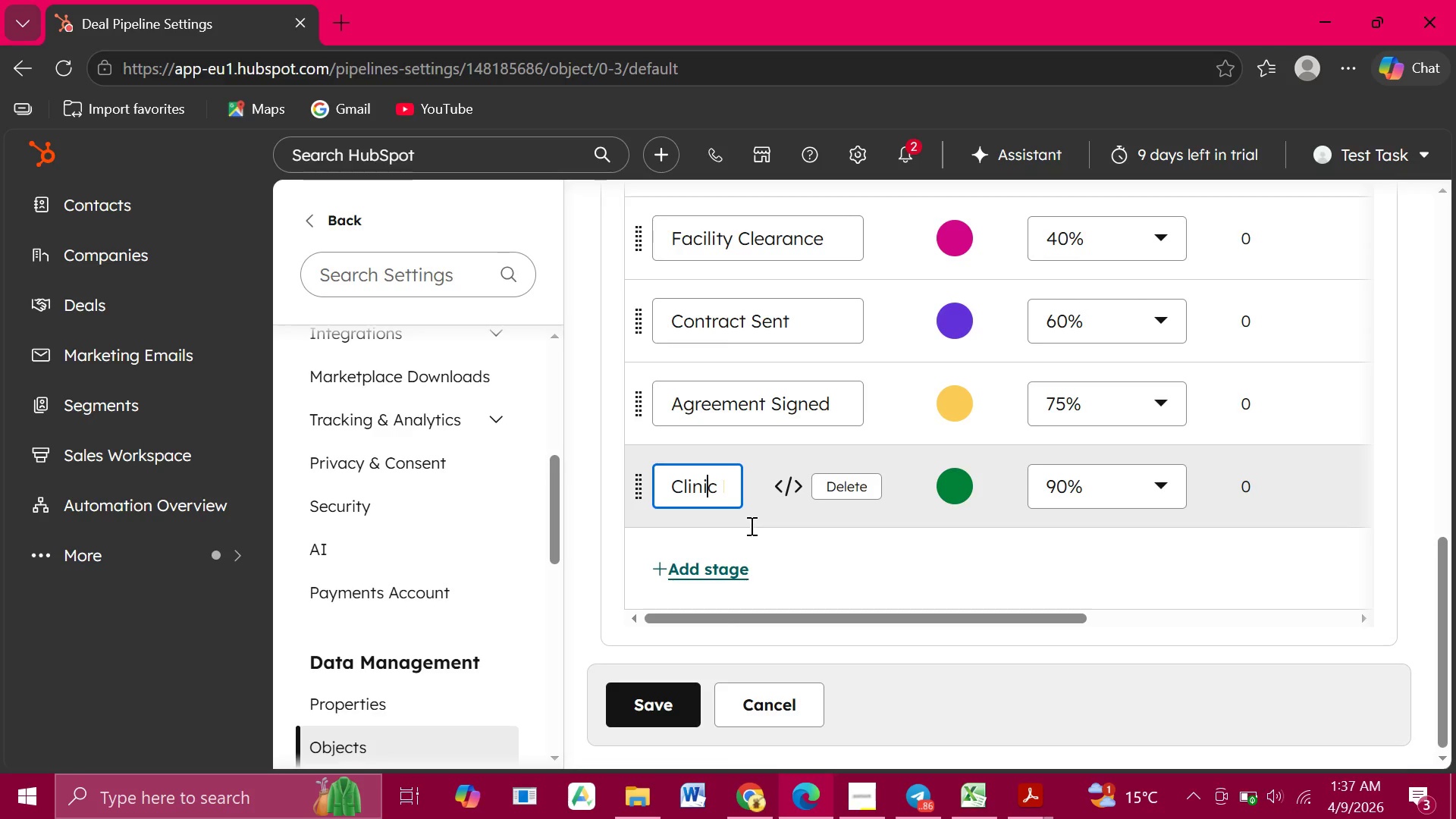 
left_click([789, 488])
 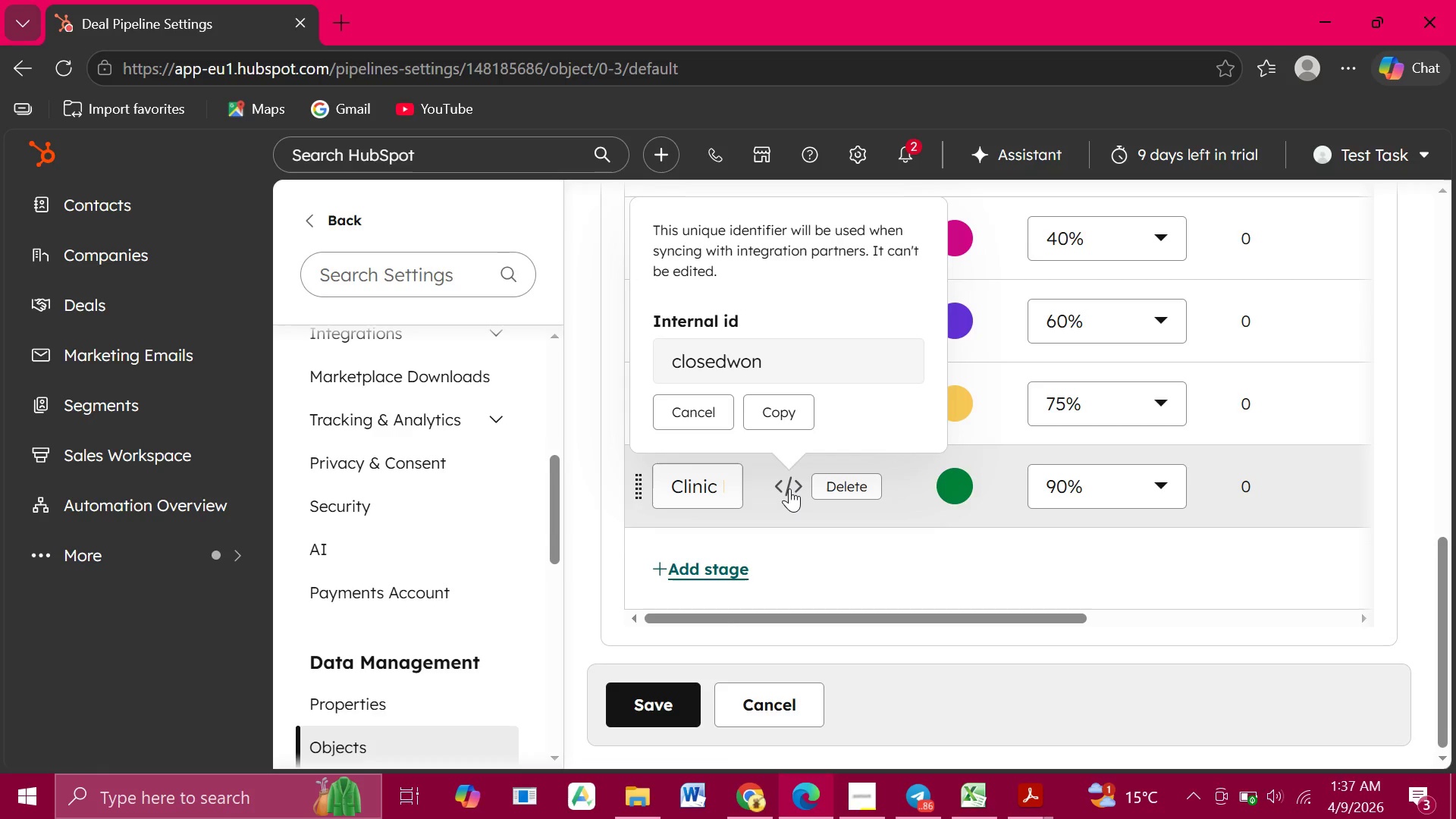 
wait(19.33)
 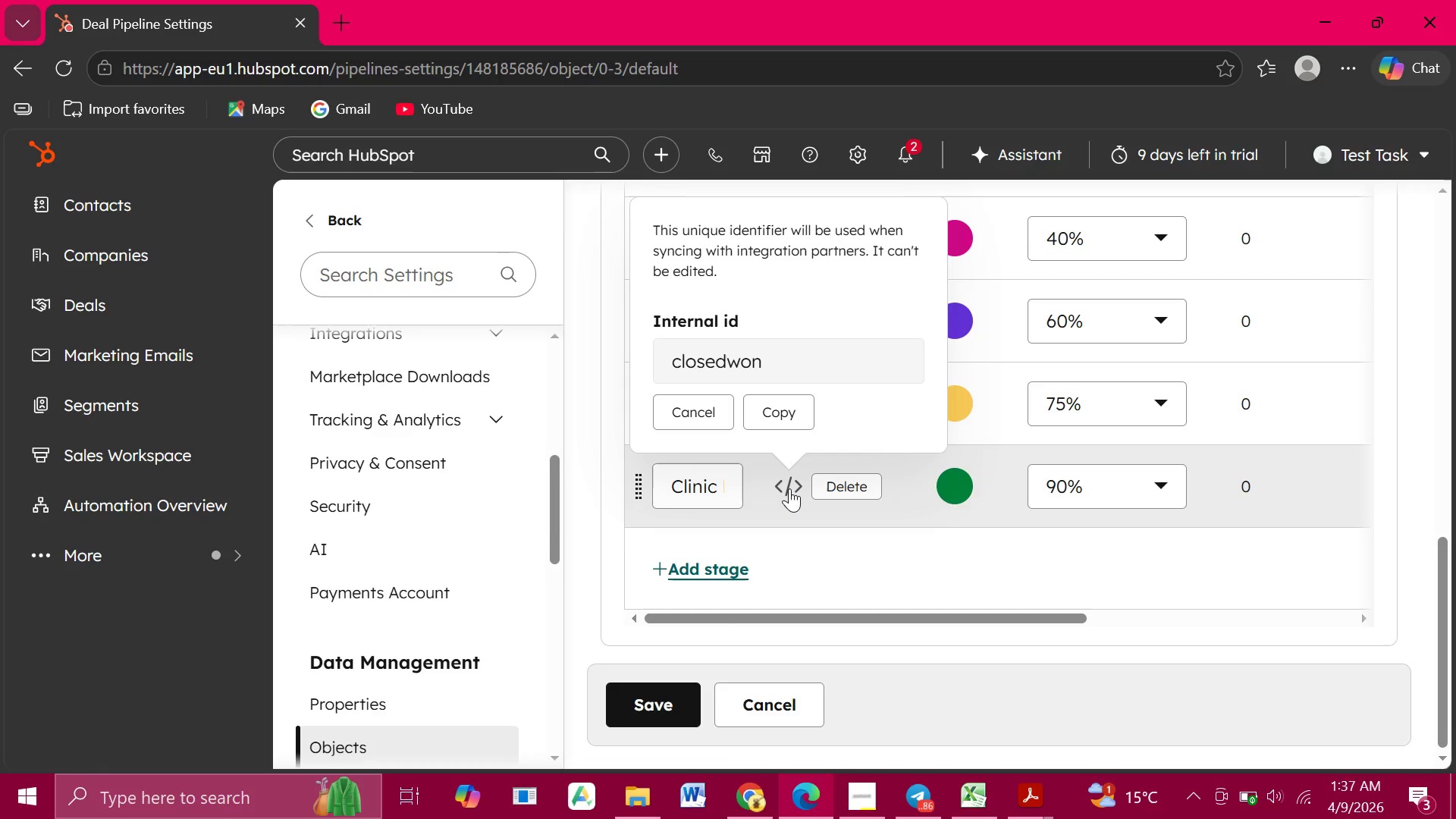 
left_click([733, 373])
 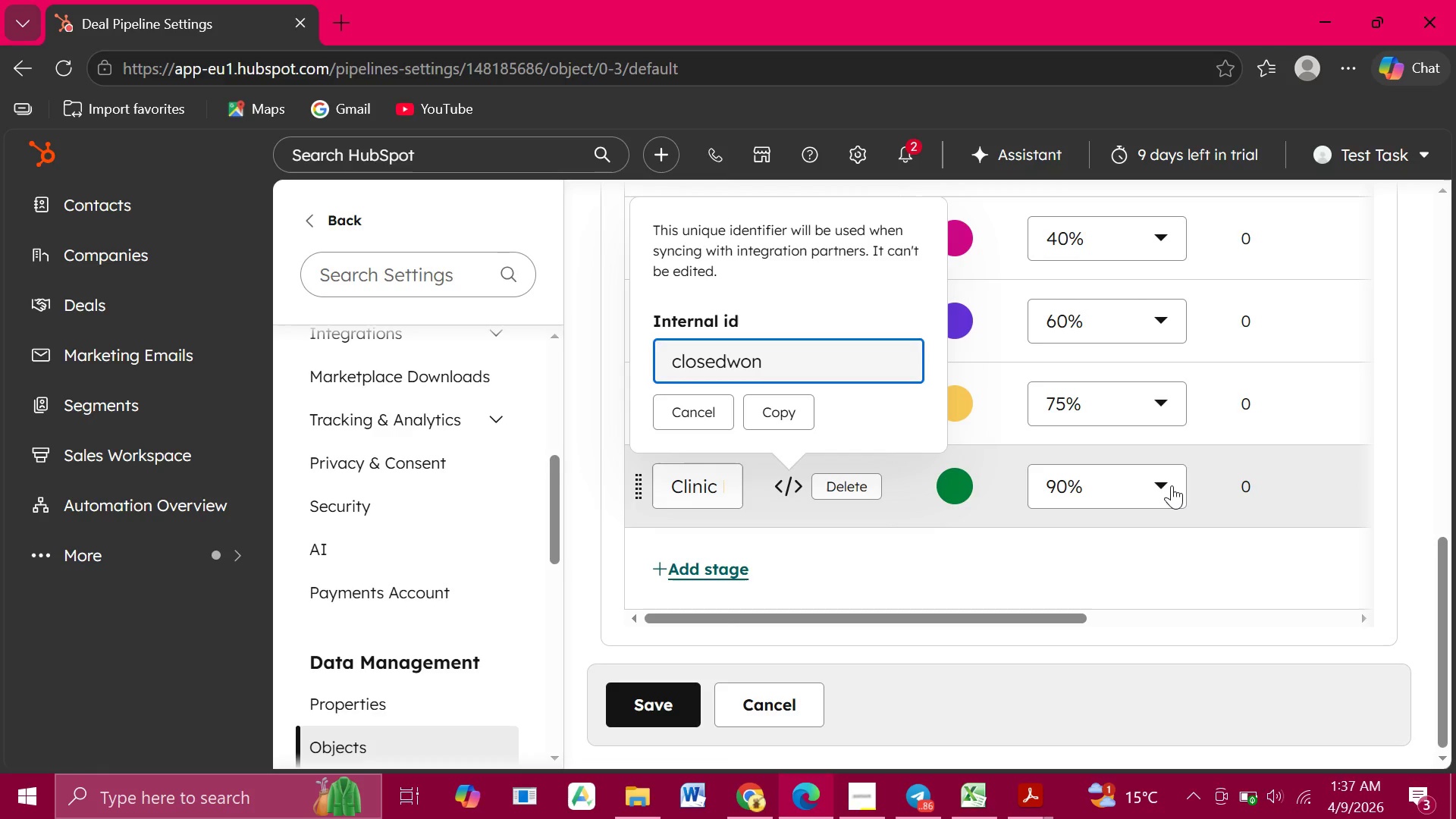 
left_click([1172, 485])
 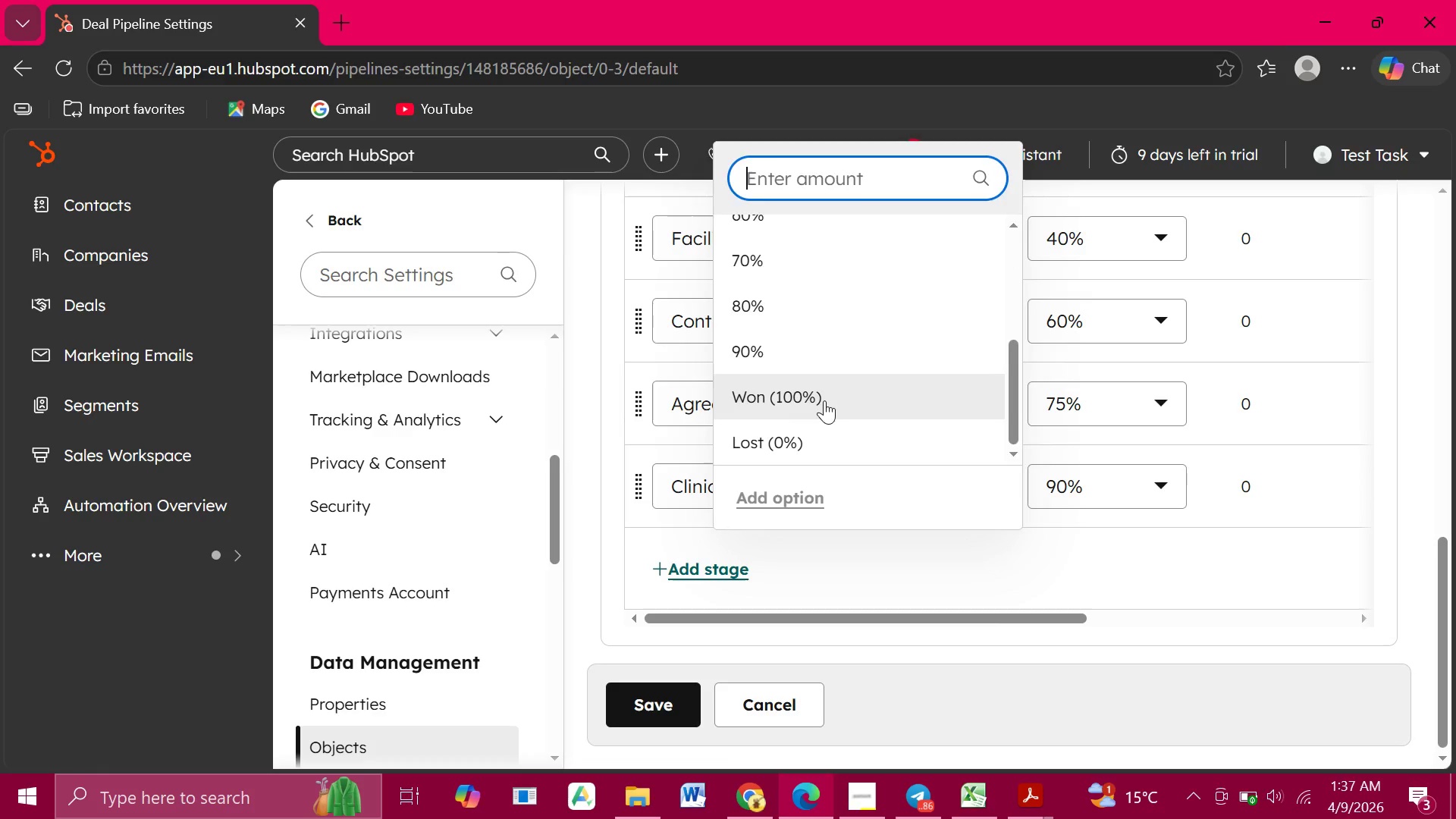 
left_click([824, 400])
 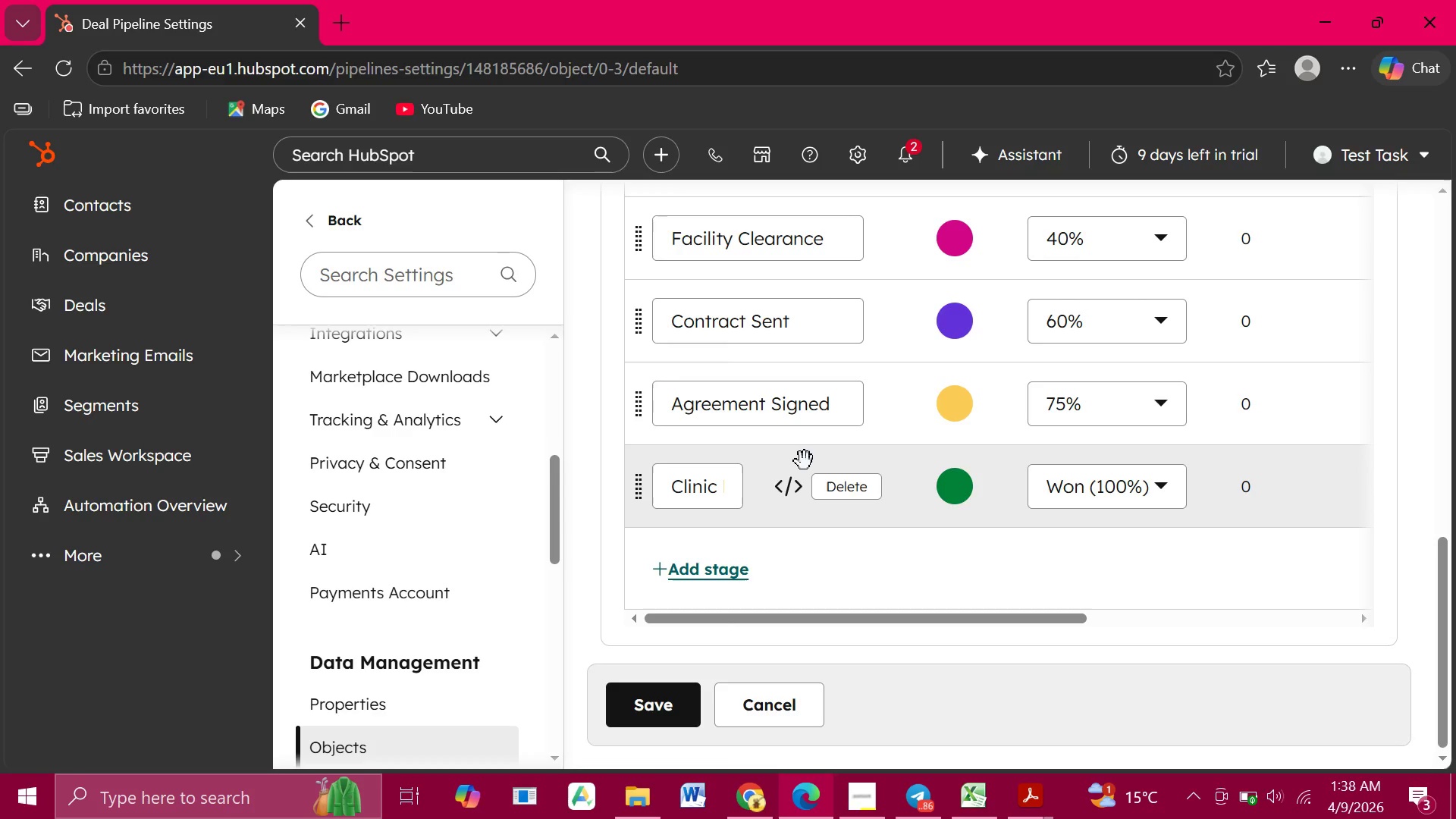 
wait(21.94)
 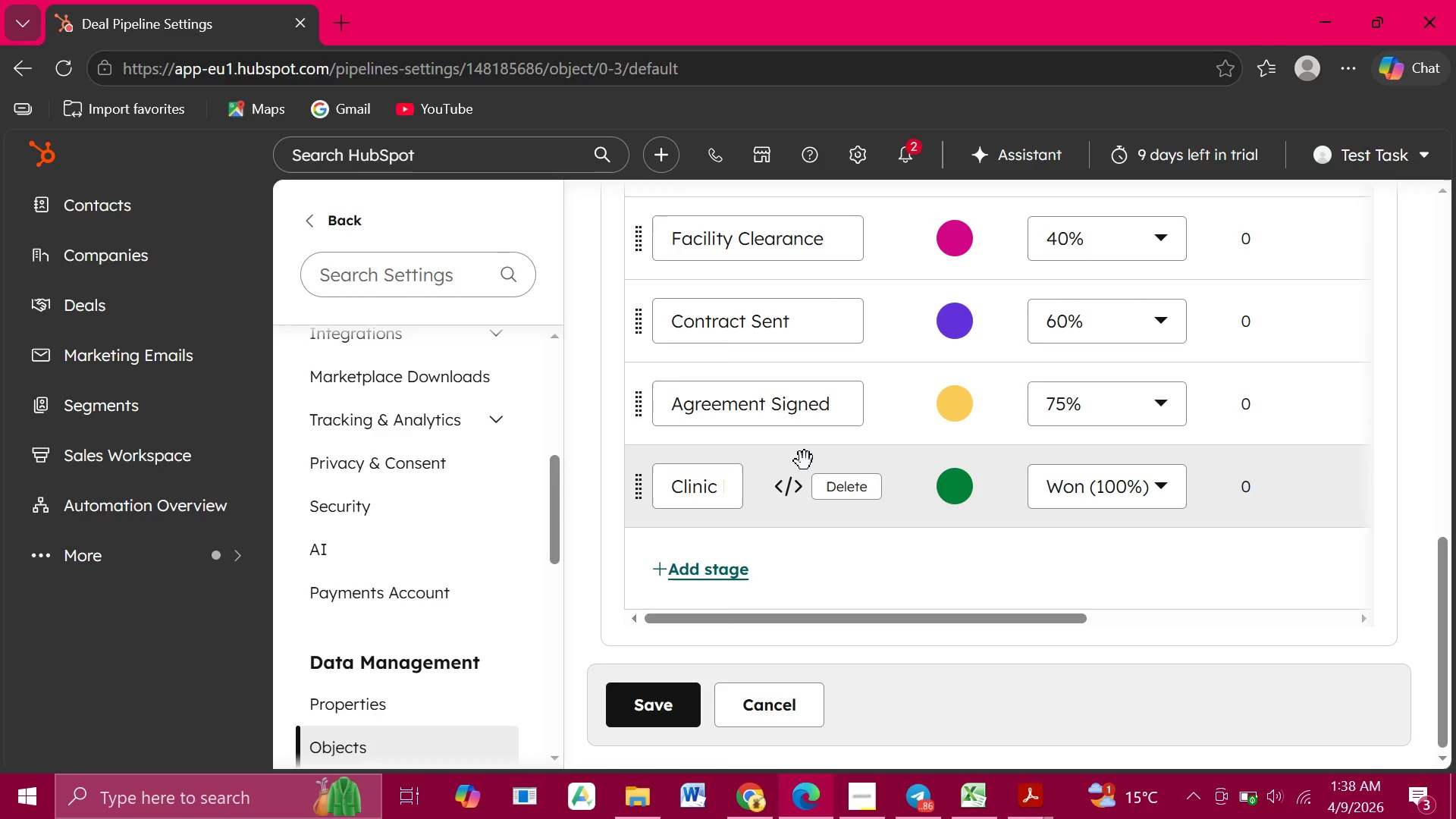 
left_click([799, 404])
 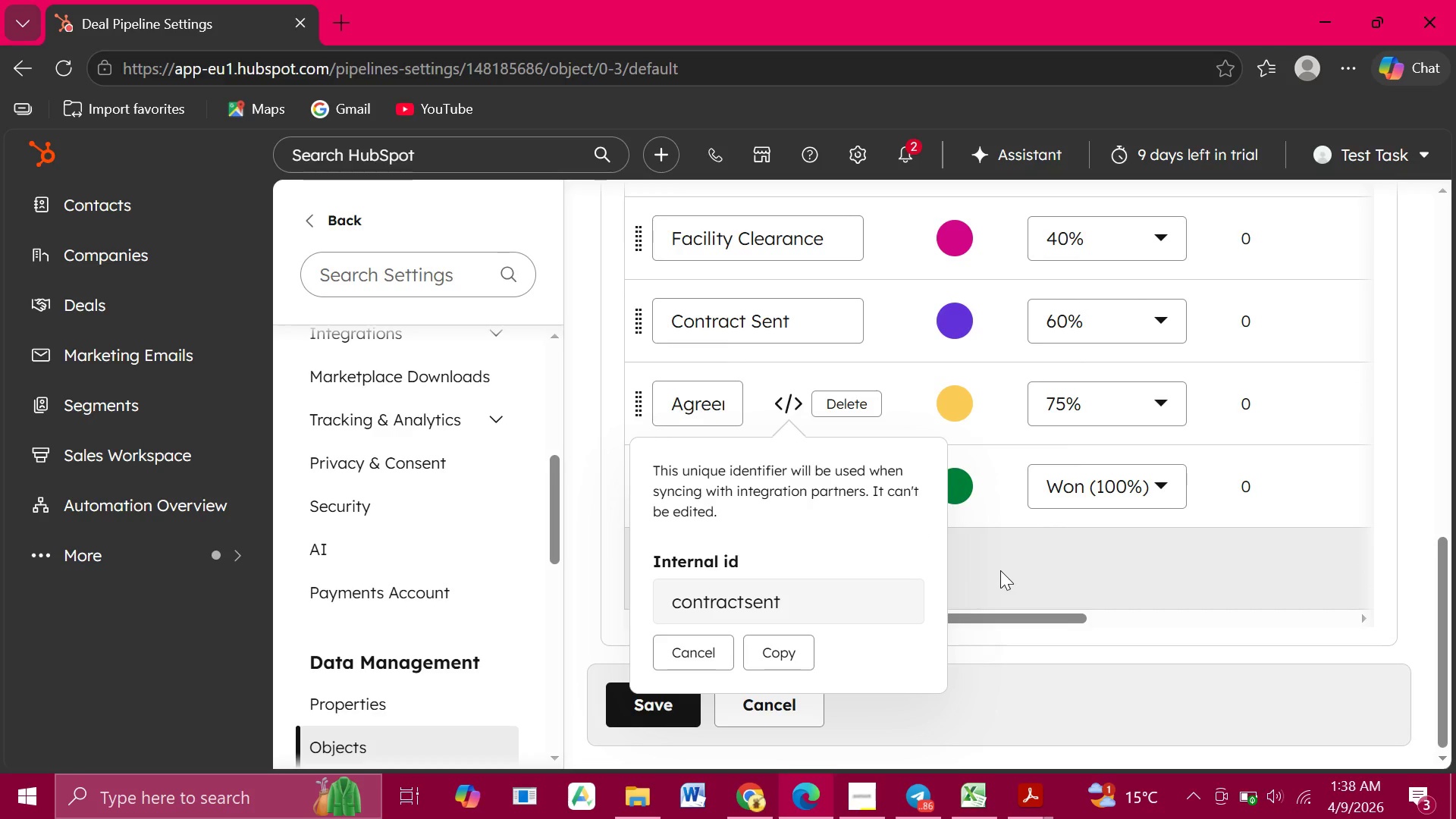 
left_click([1000, 570])
 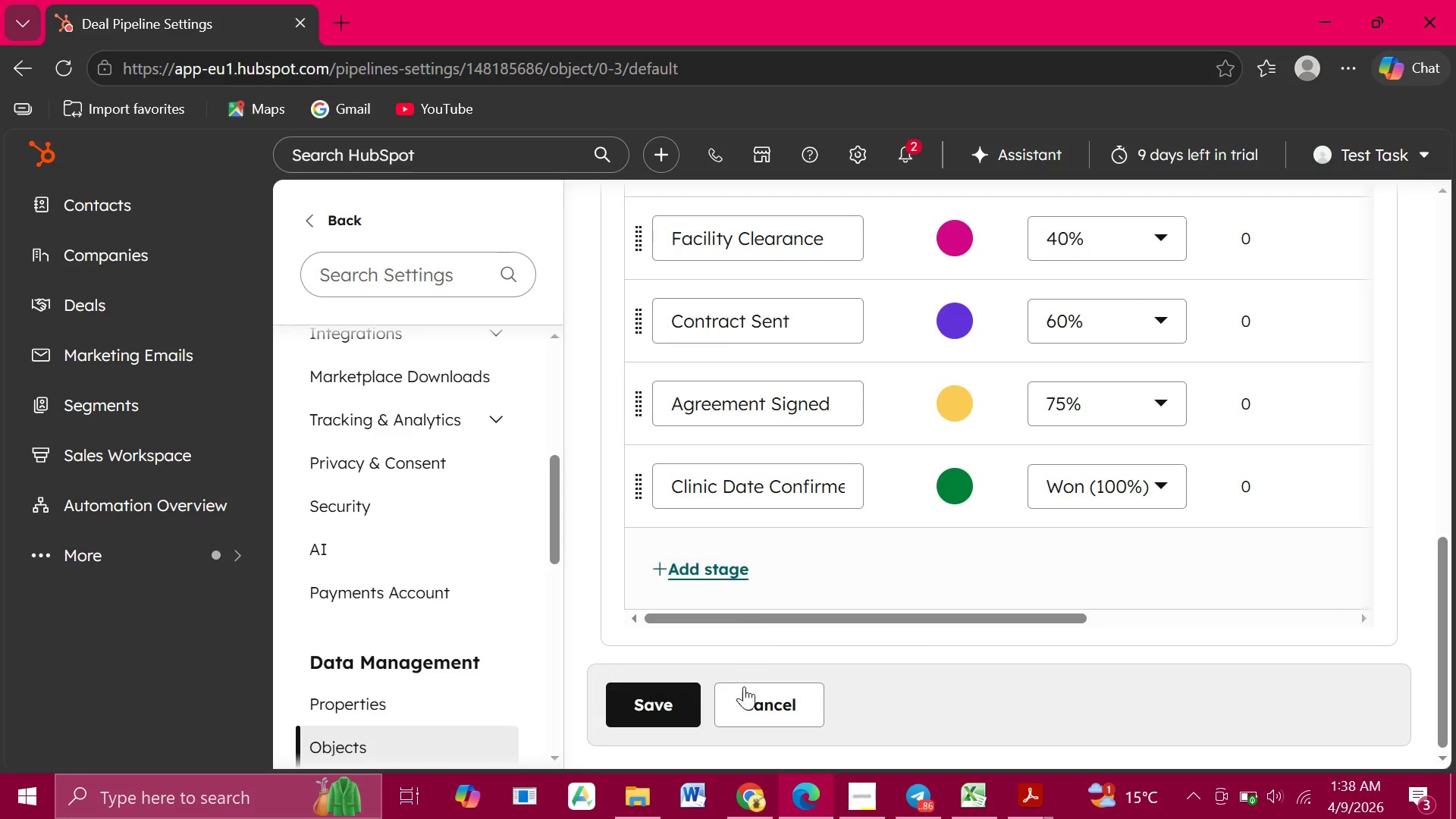 
wait(12.38)
 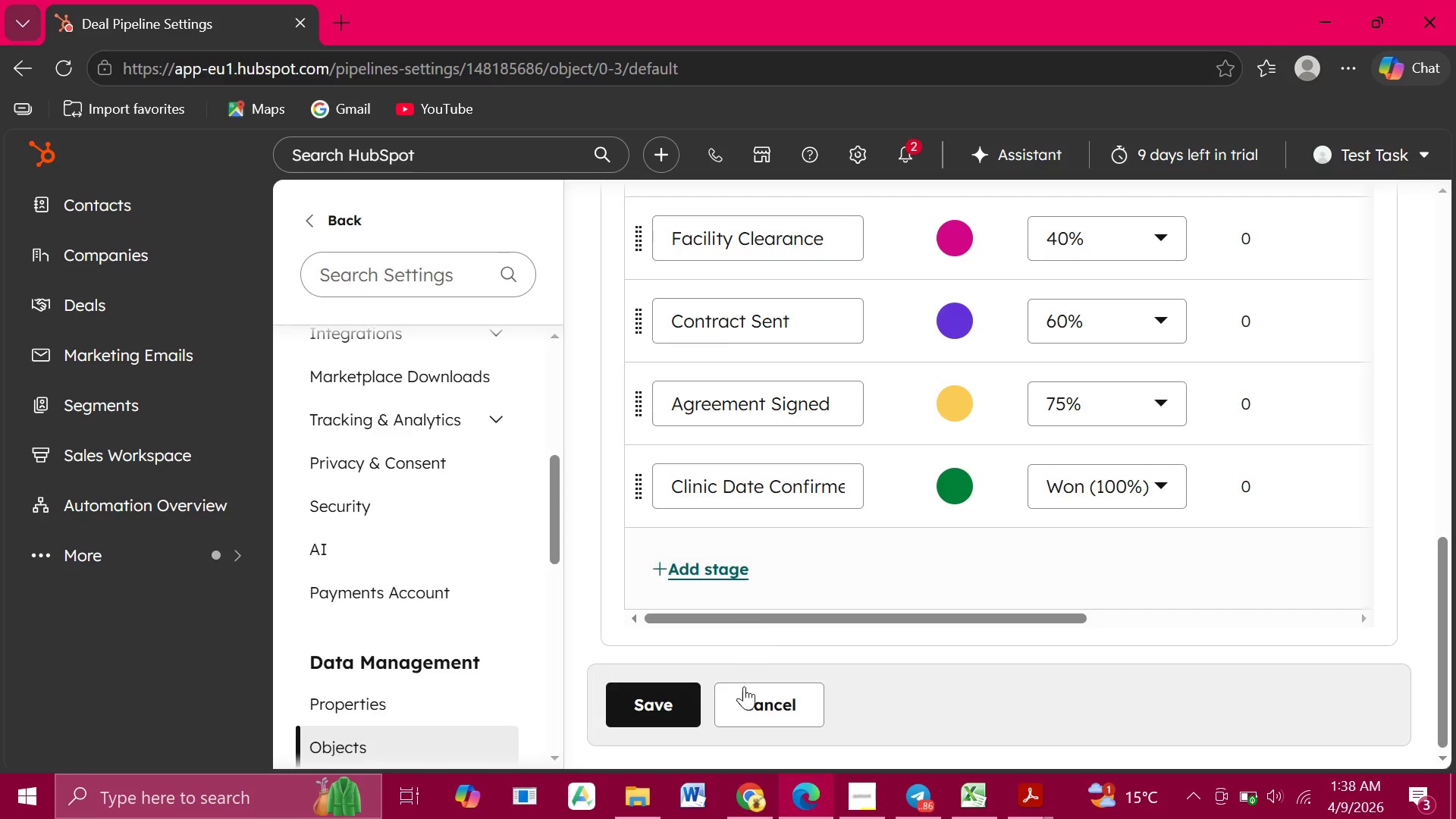 
left_click([667, 714])
 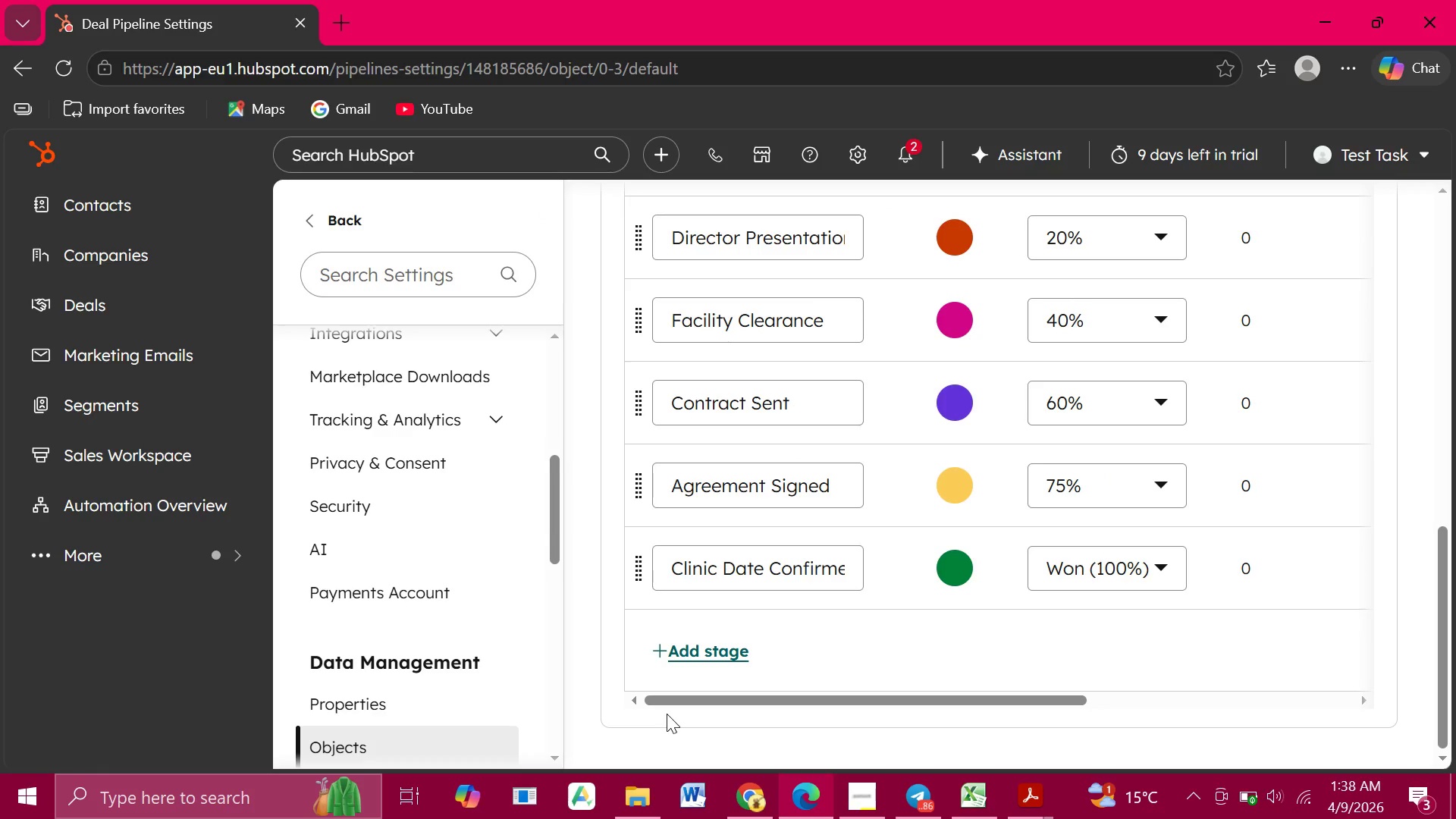 
wait(15.03)
 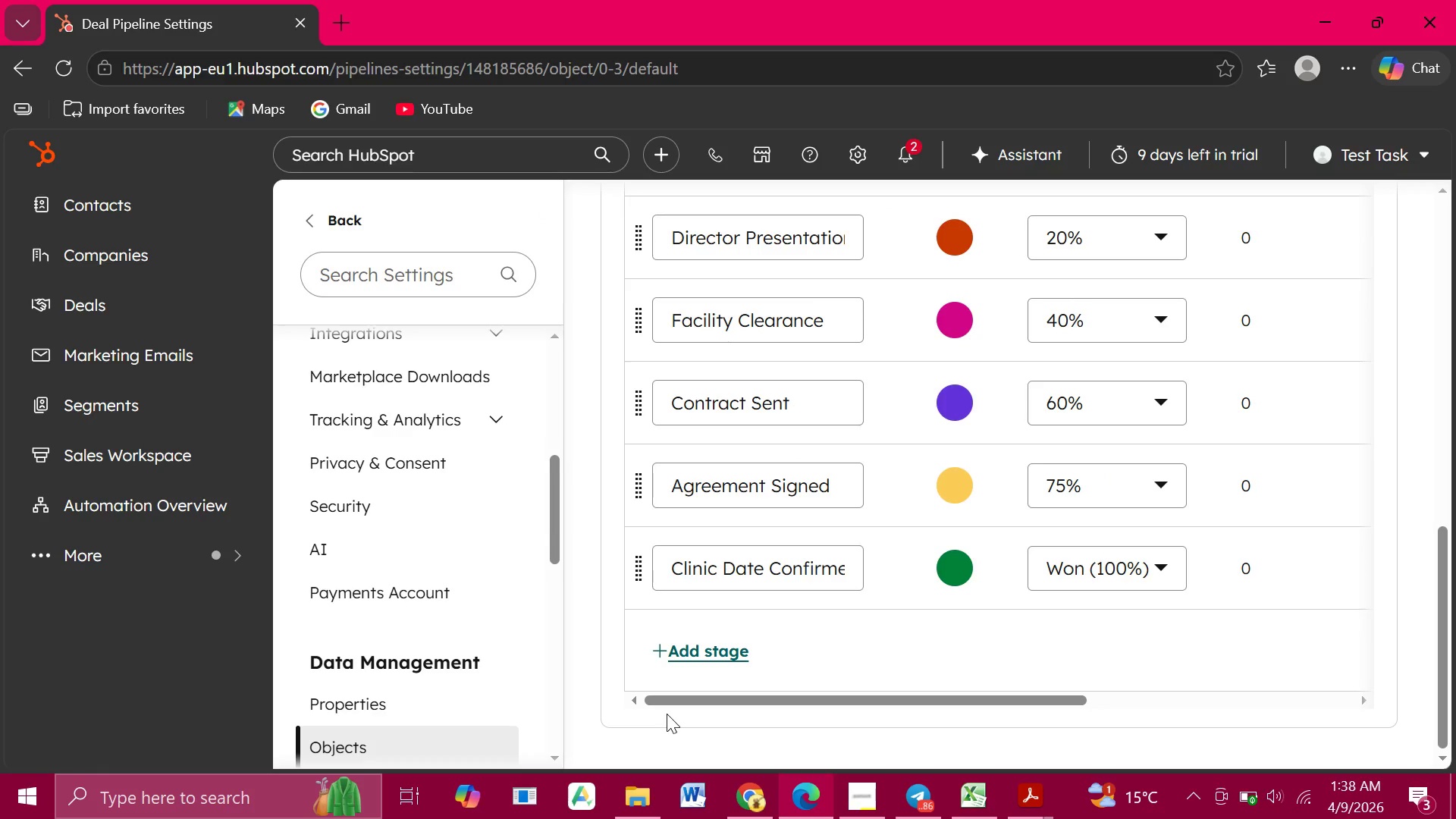 
scroll: coordinate [697, 635], scroll_direction: down, amount: 2.0
 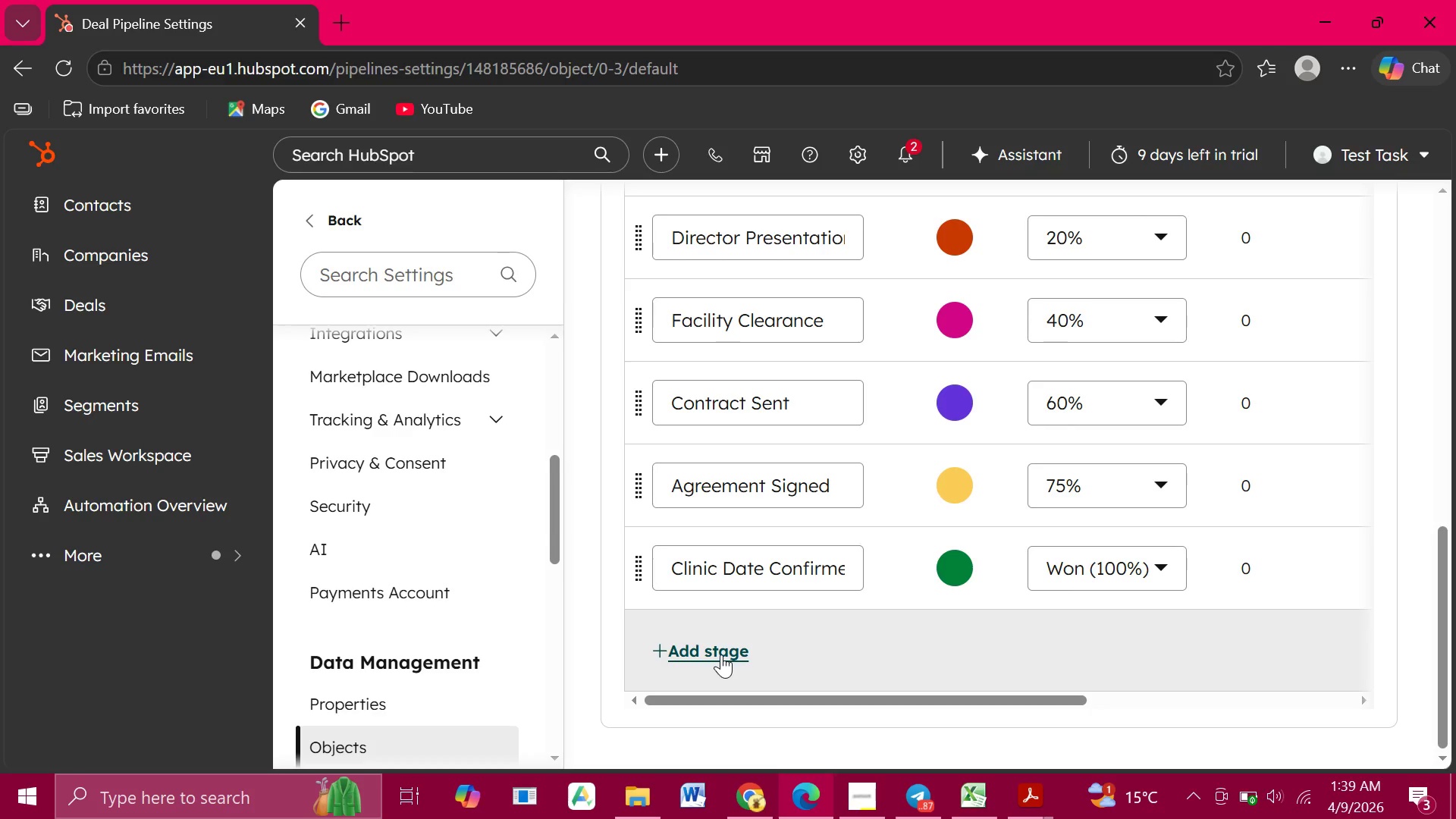 
wait(57.18)
 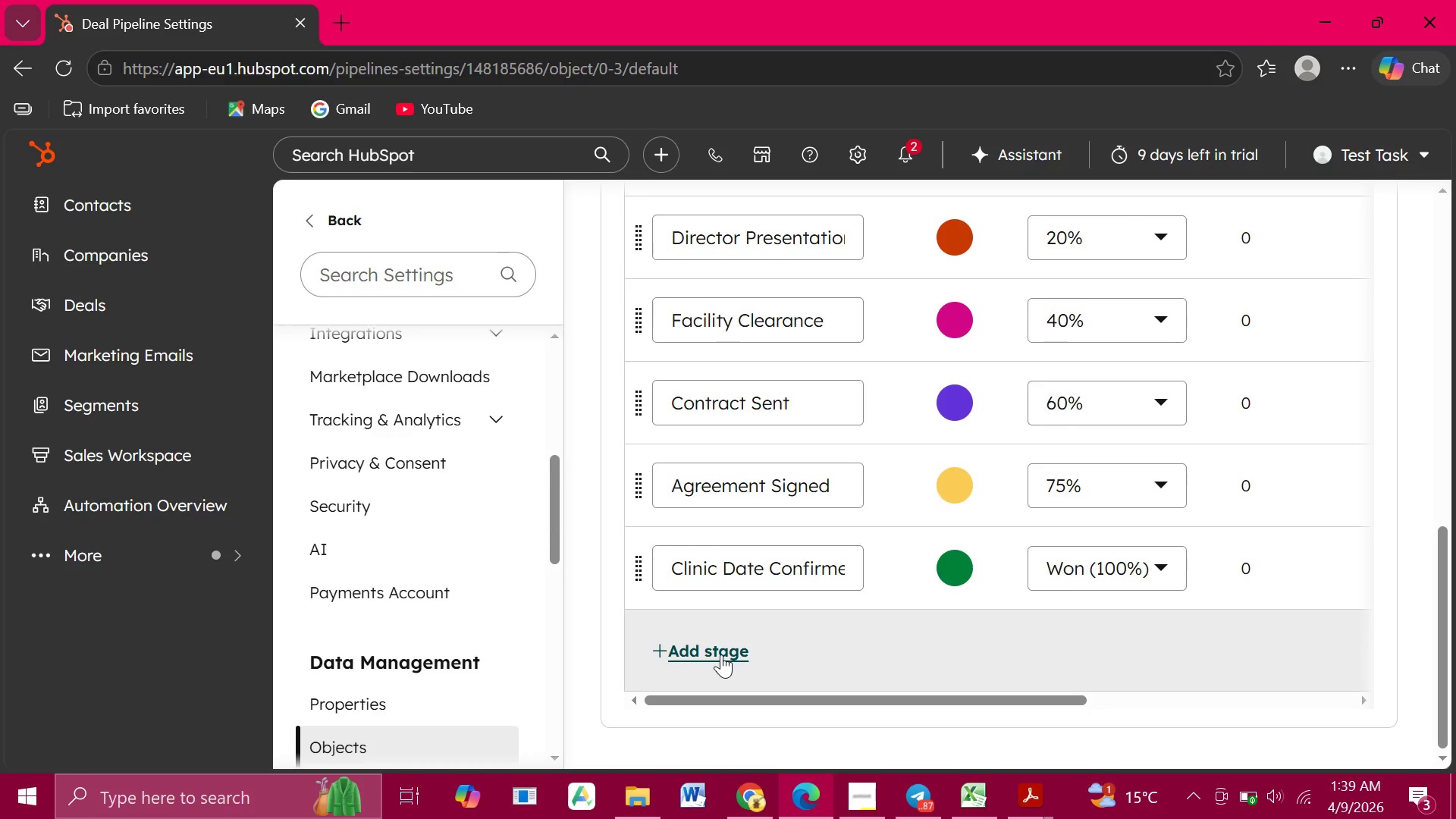 
left_click([864, 155])
 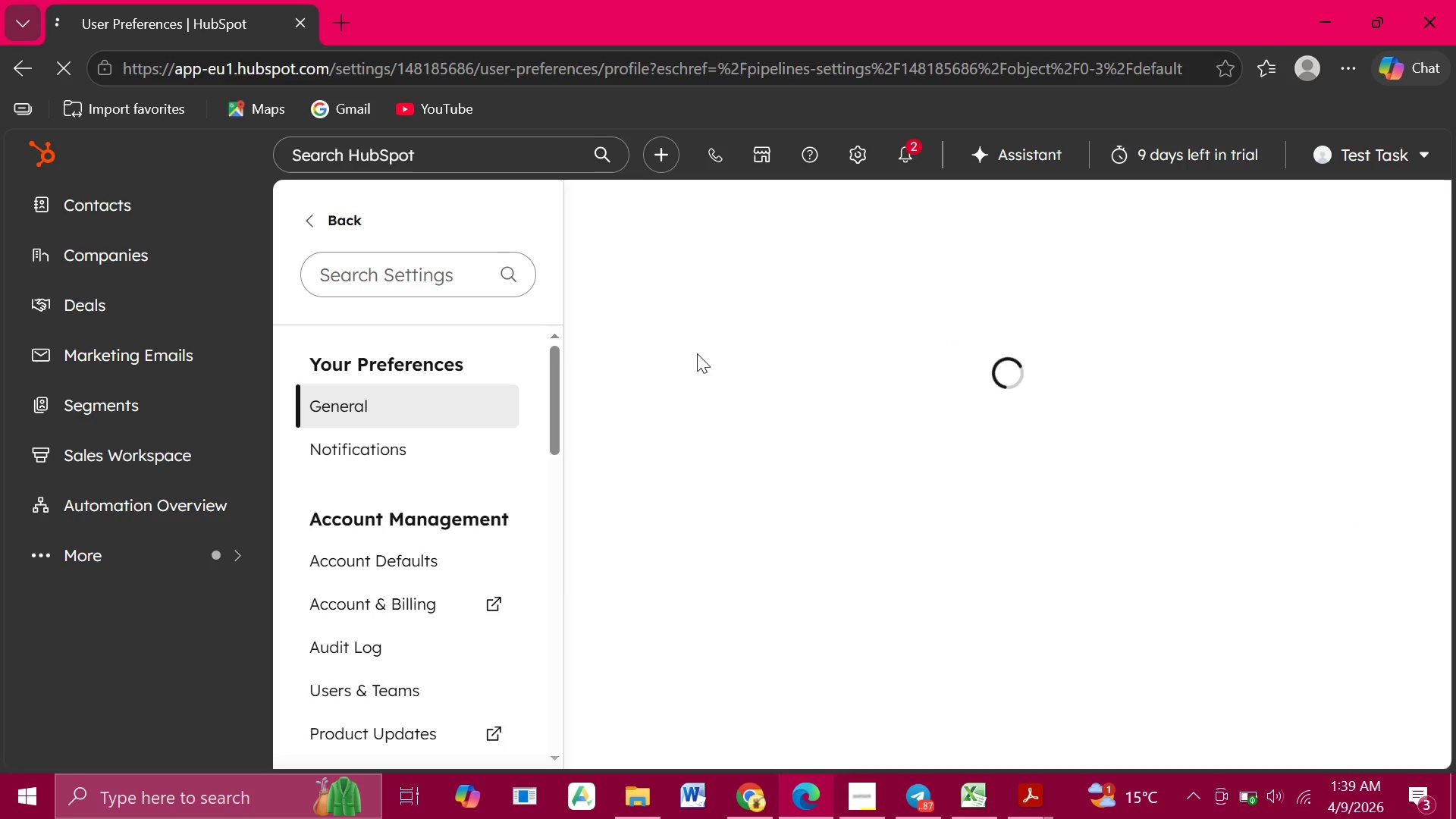 
wait(5.67)
 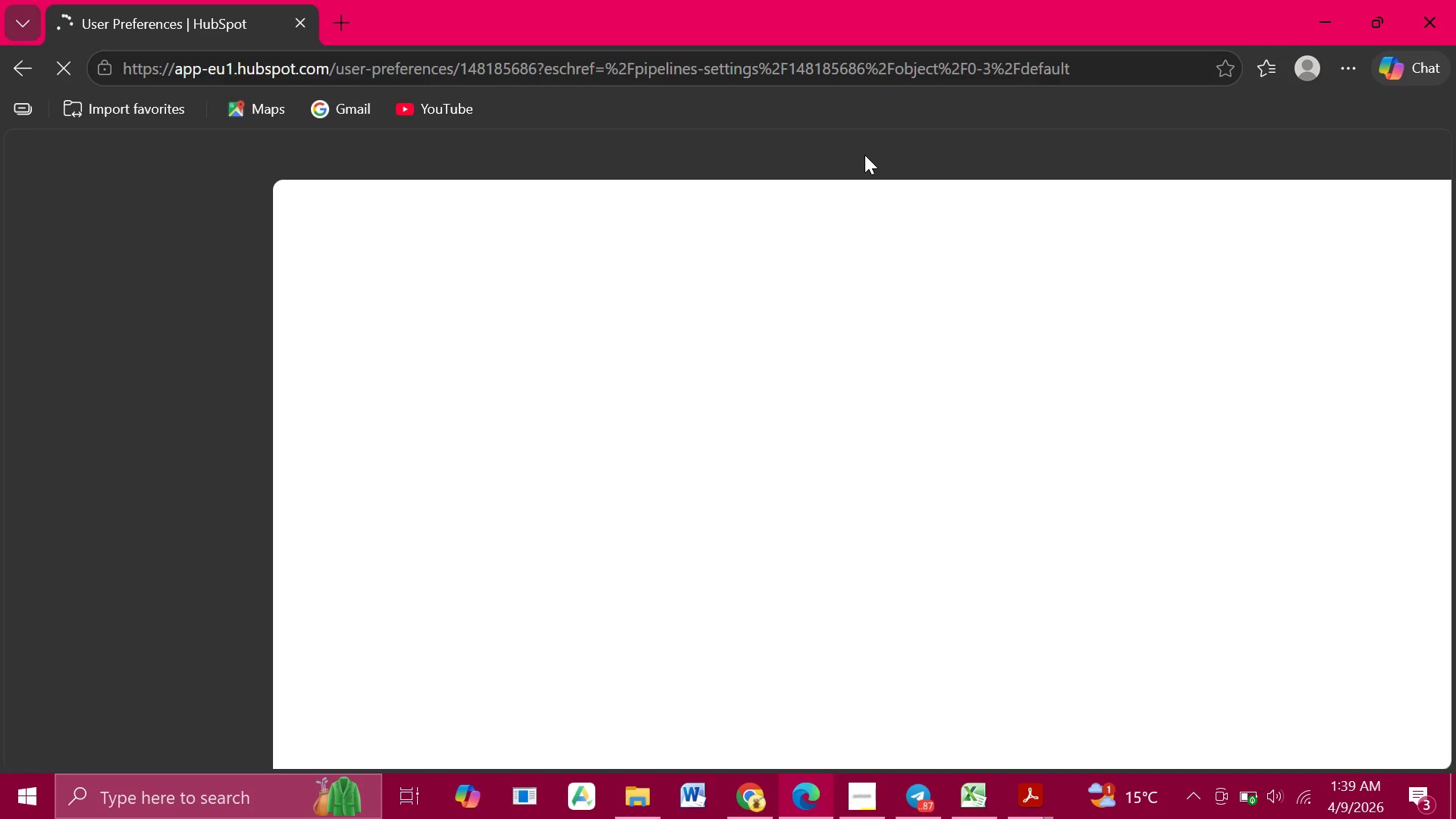 
scroll: coordinate [447, 636], scroll_direction: down, amount: 2.0
 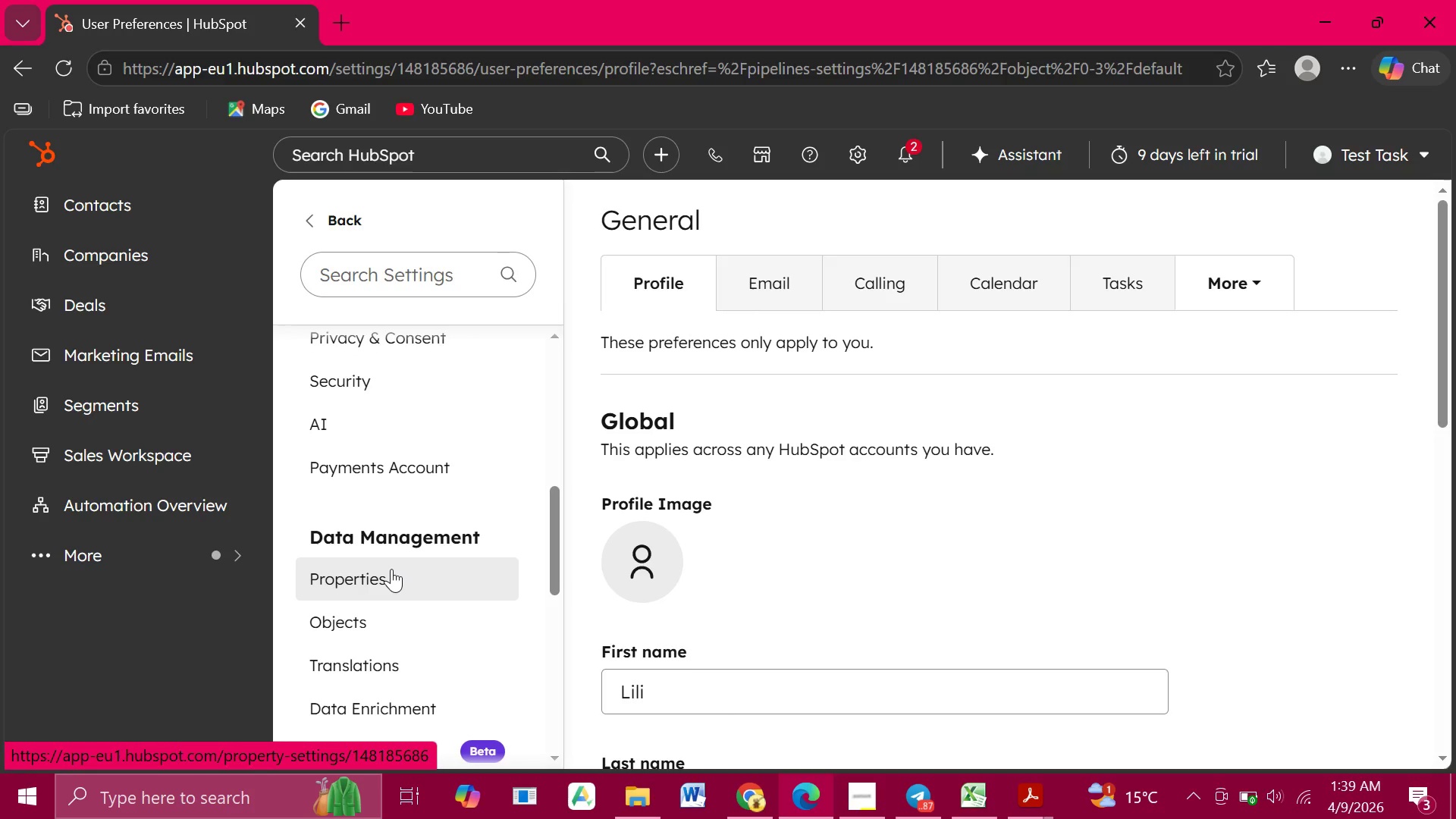 
wait(11.38)
 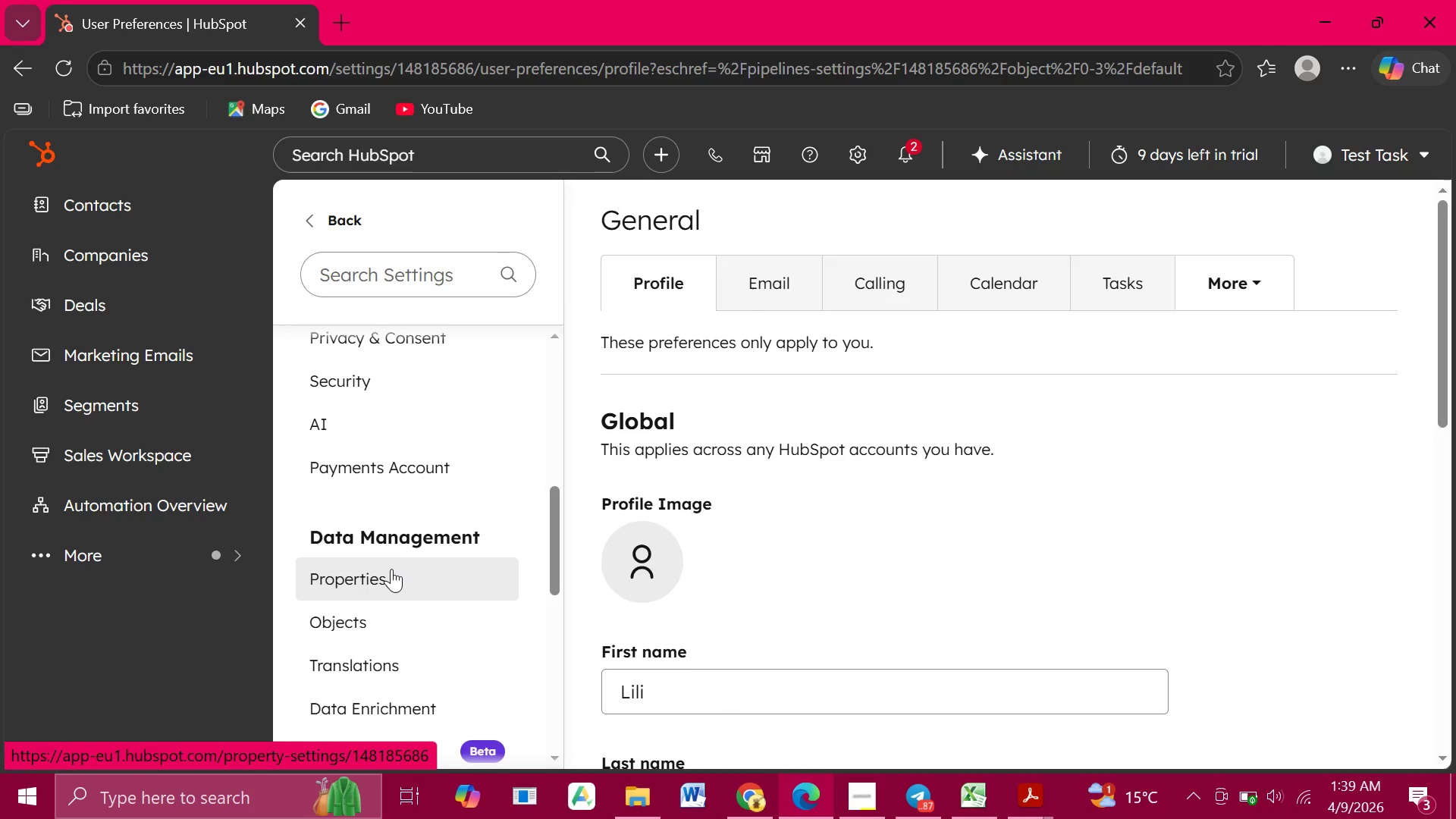 
left_click([328, 573])
 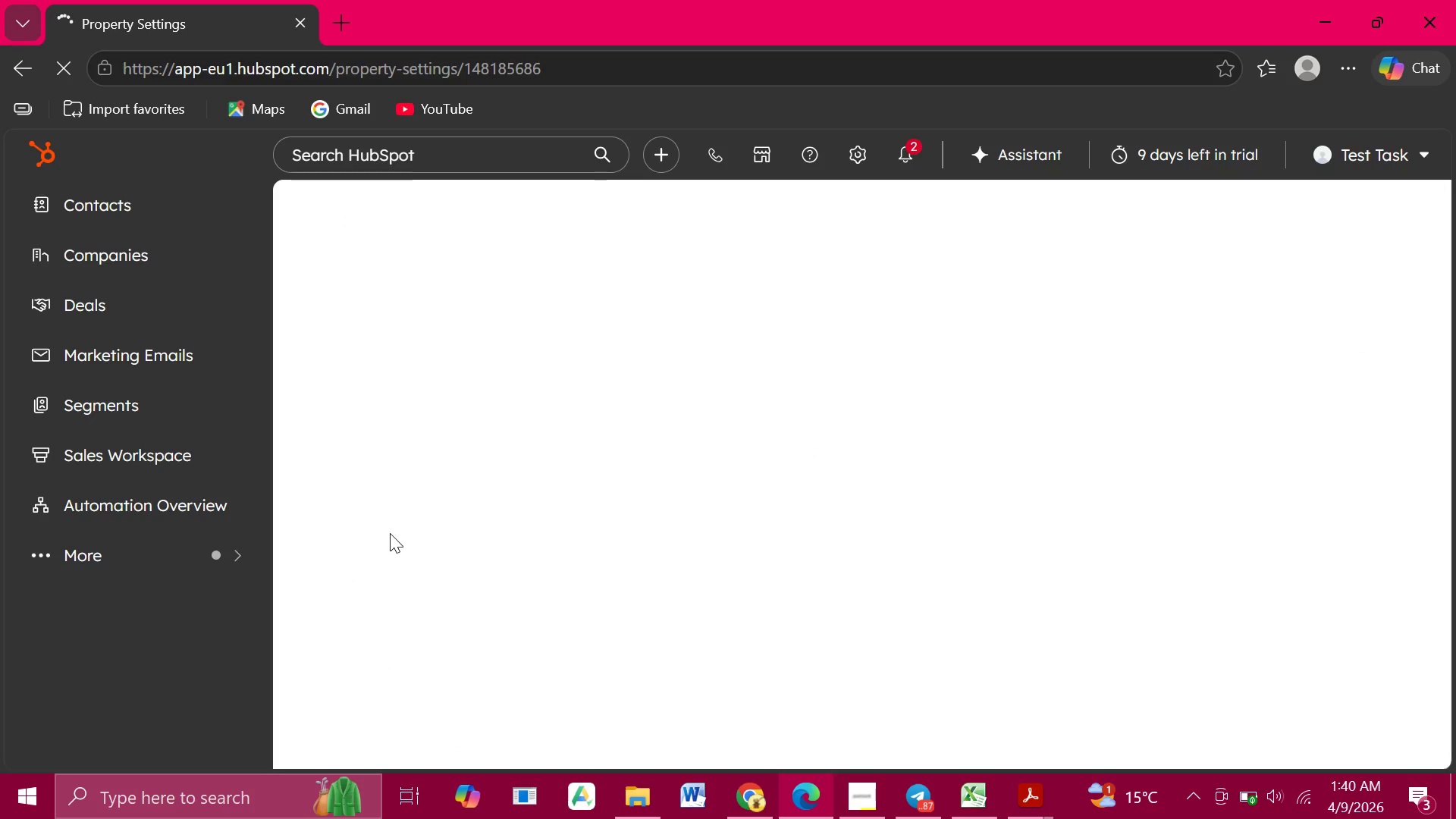 
mouse_move([1061, 260])
 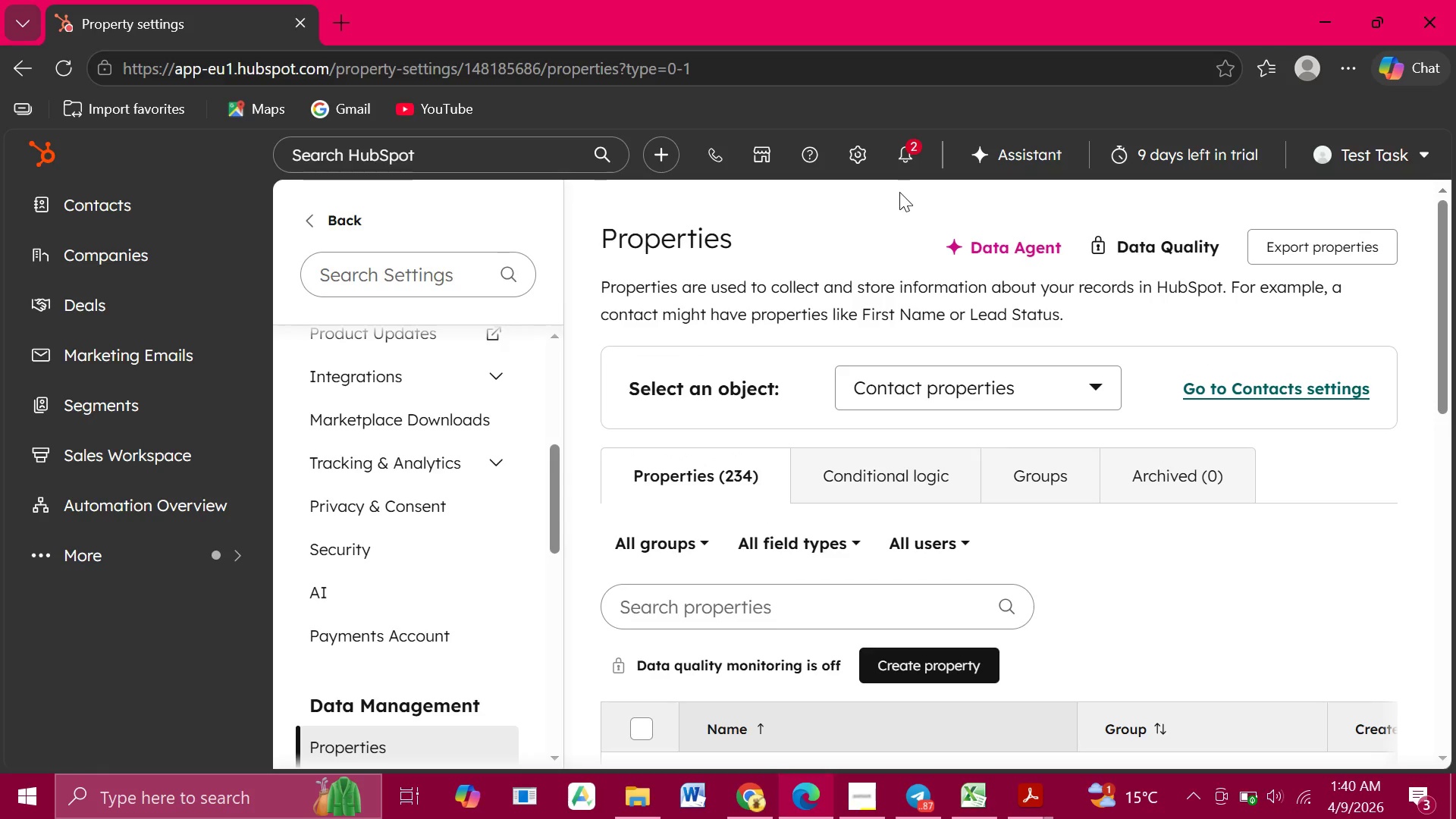 
wait(15.36)
 